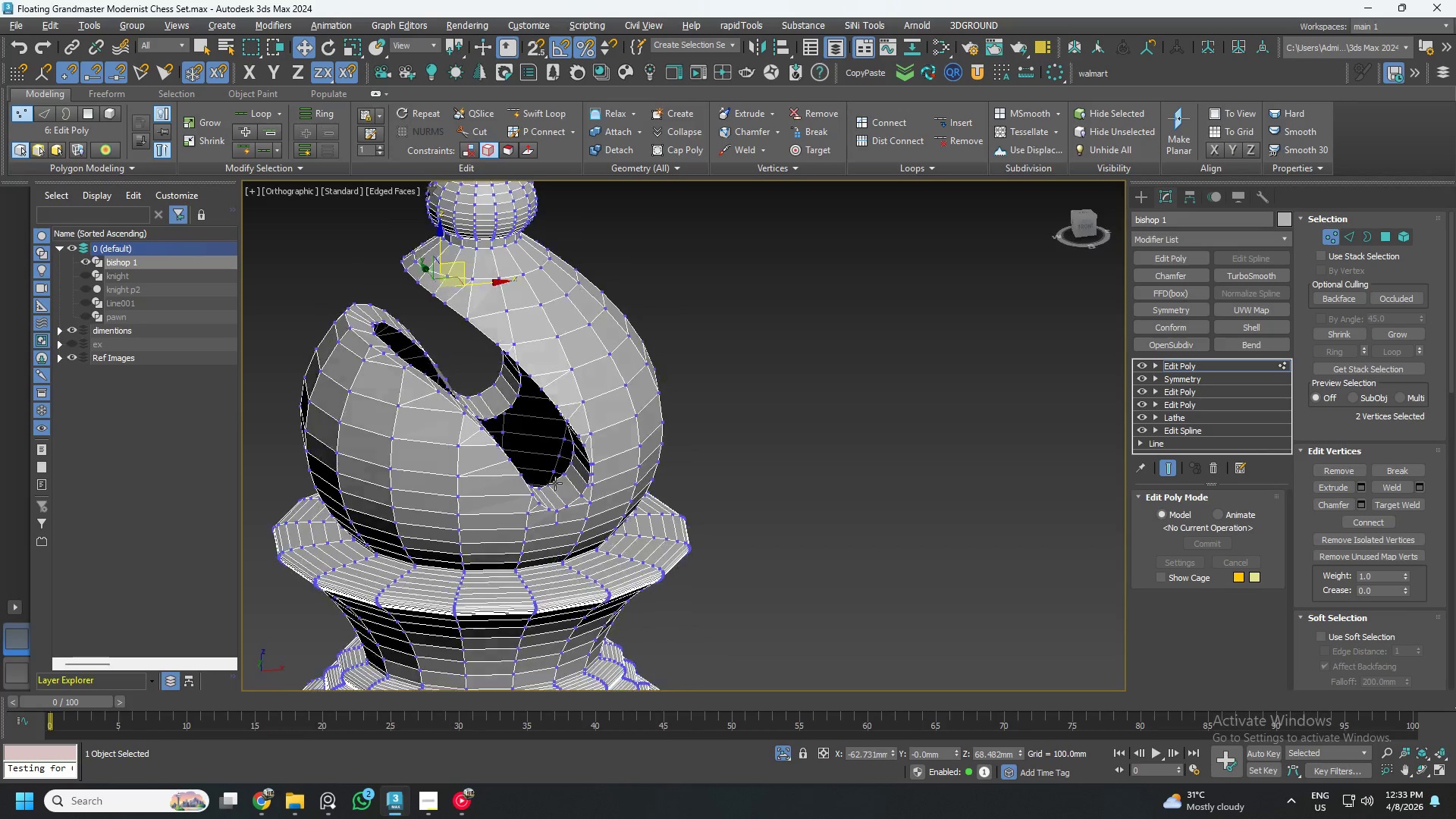 
hold_key(key=AltLeft, duration=0.8)
 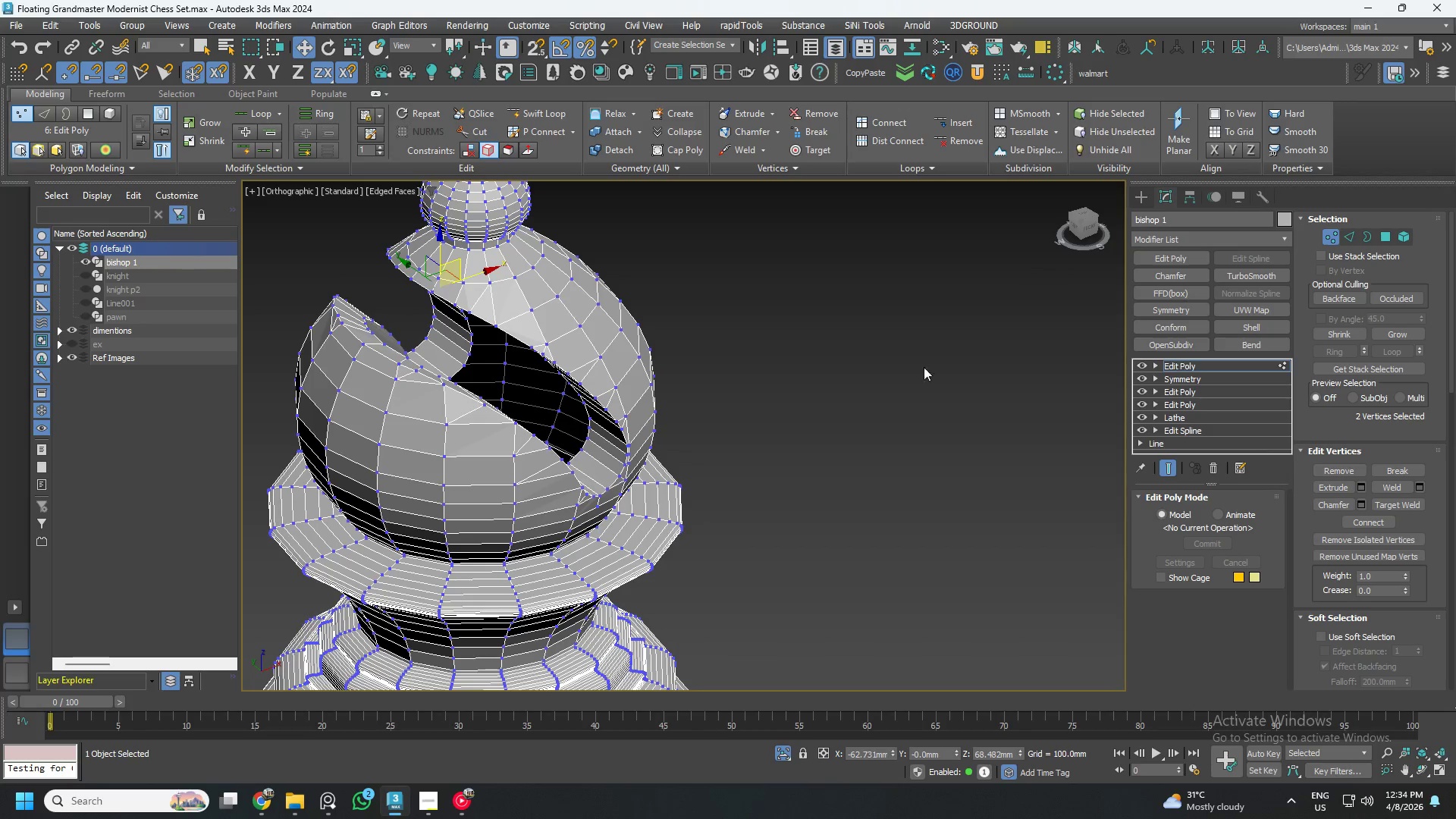 
scroll: coordinate [557, 459], scroll_direction: up, amount: 2.0
 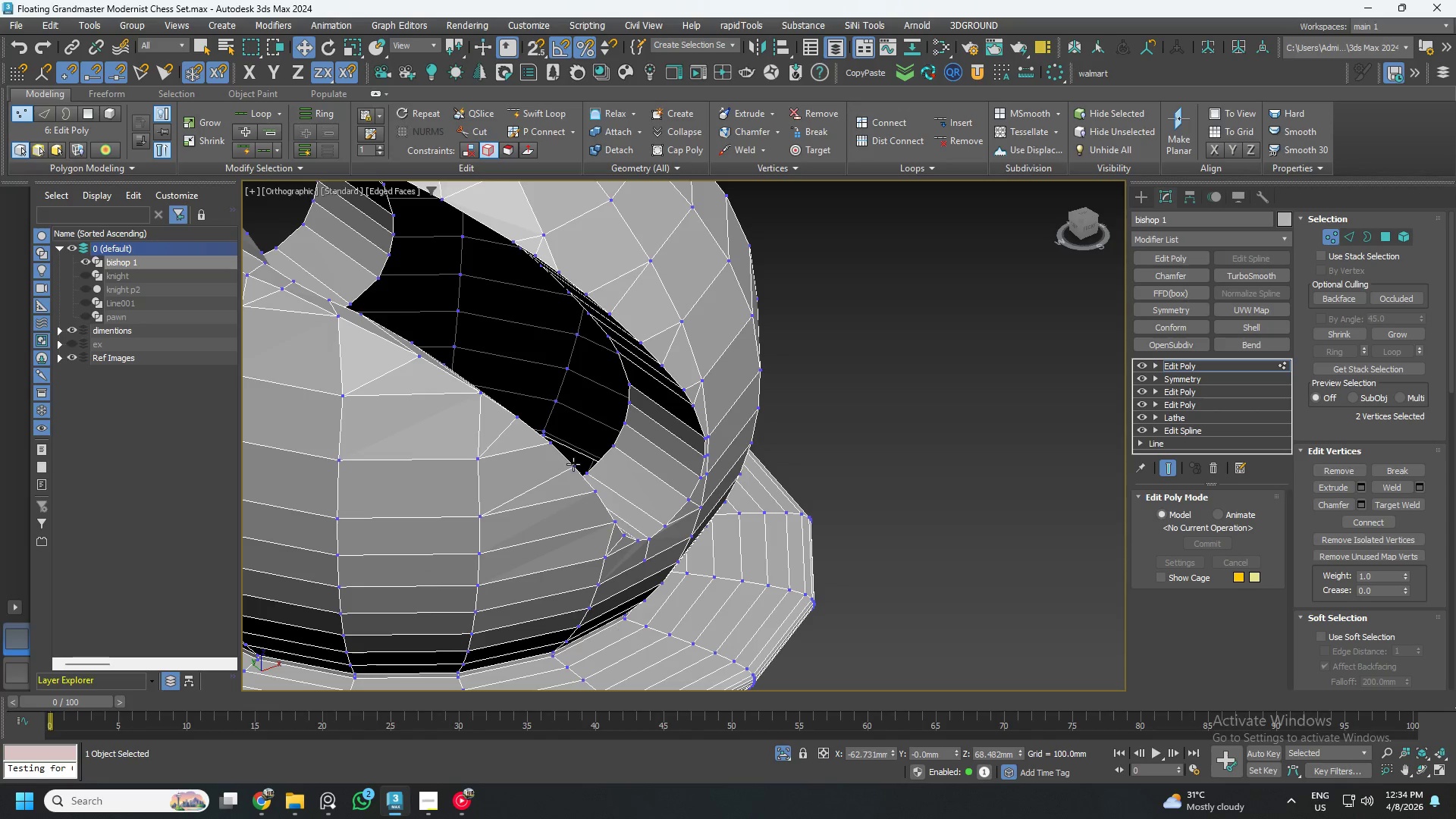 
key(2)
 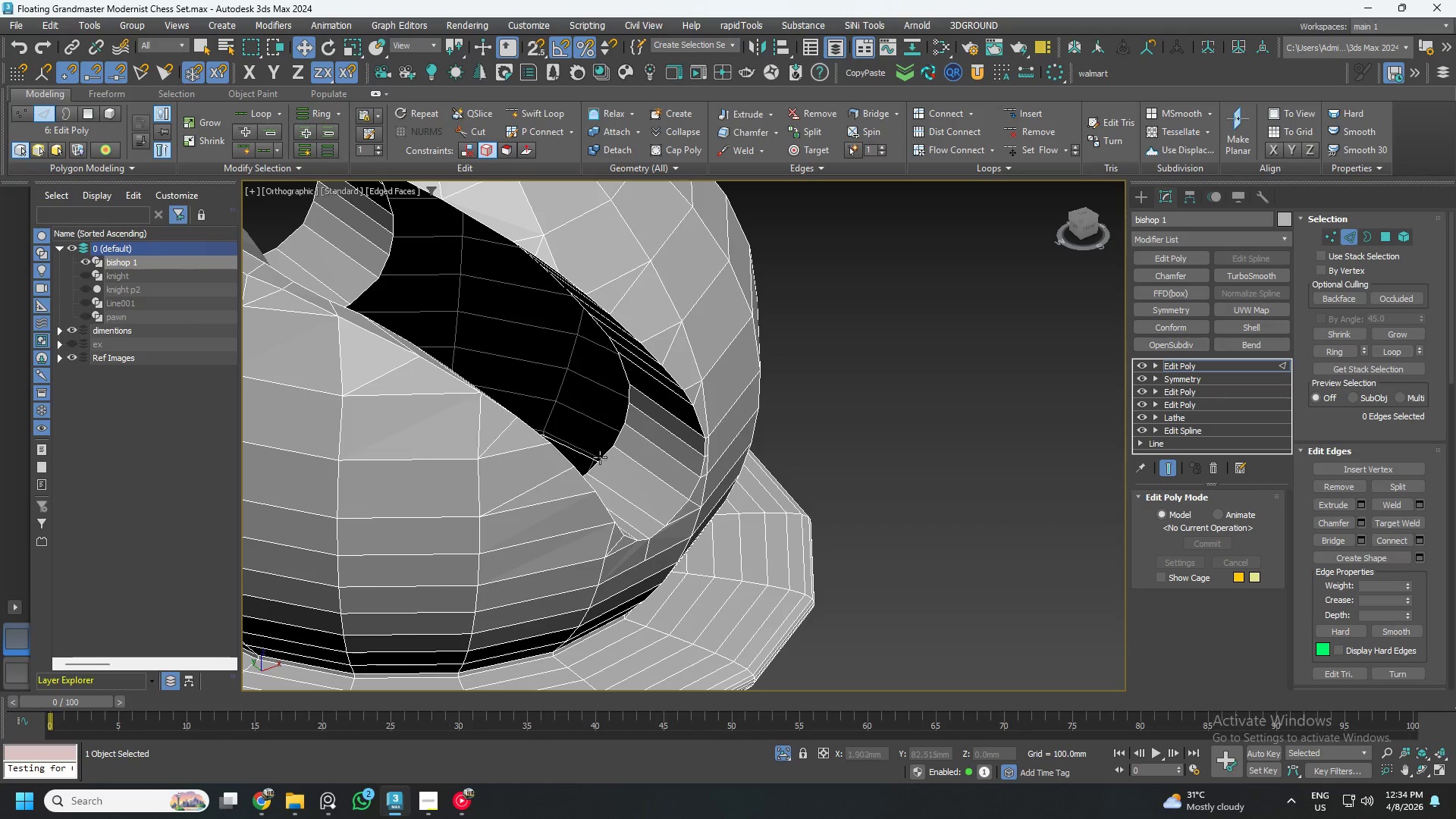 
left_click([595, 457])
 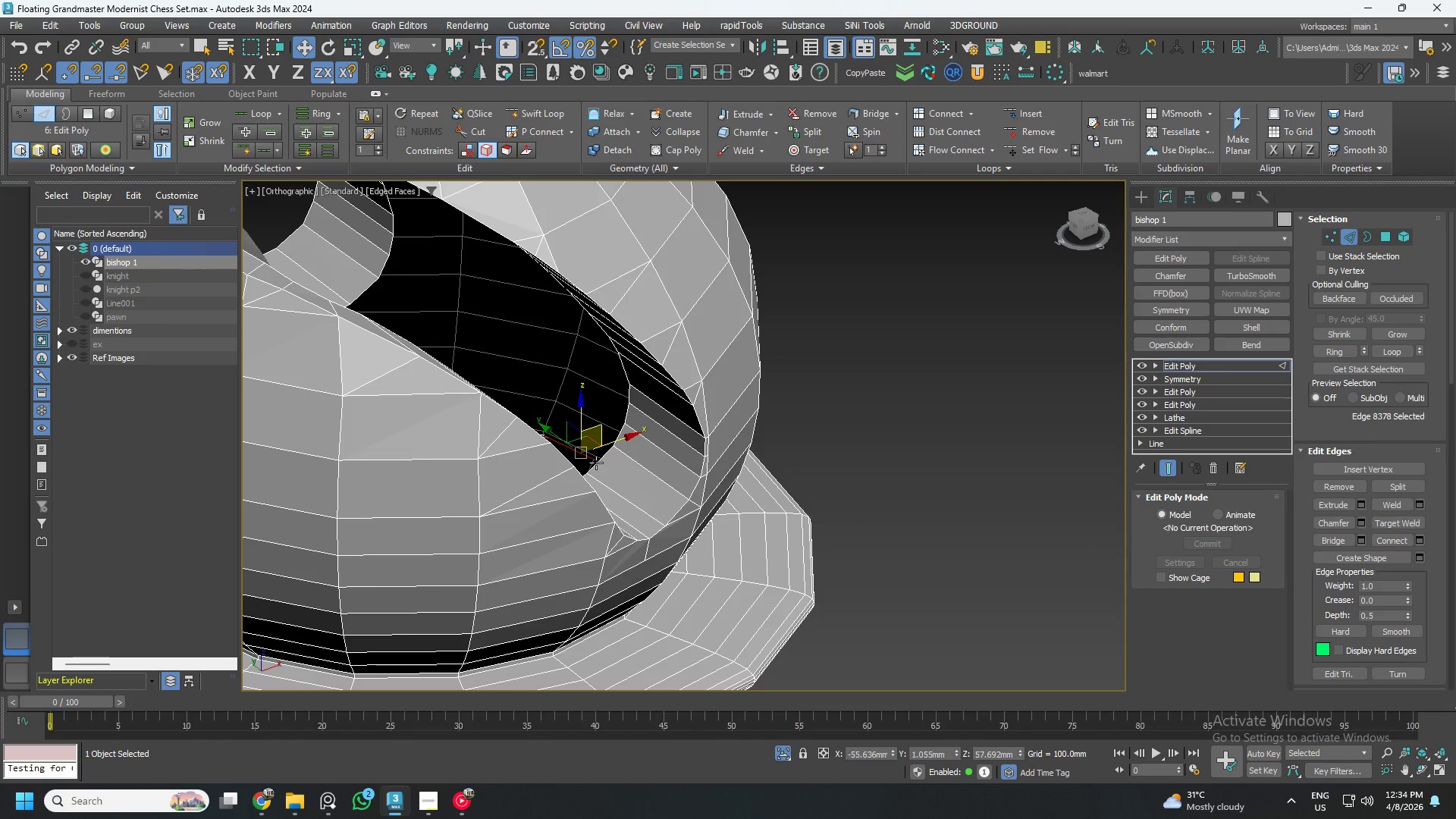 
hold_key(key=AltLeft, duration=0.67)
 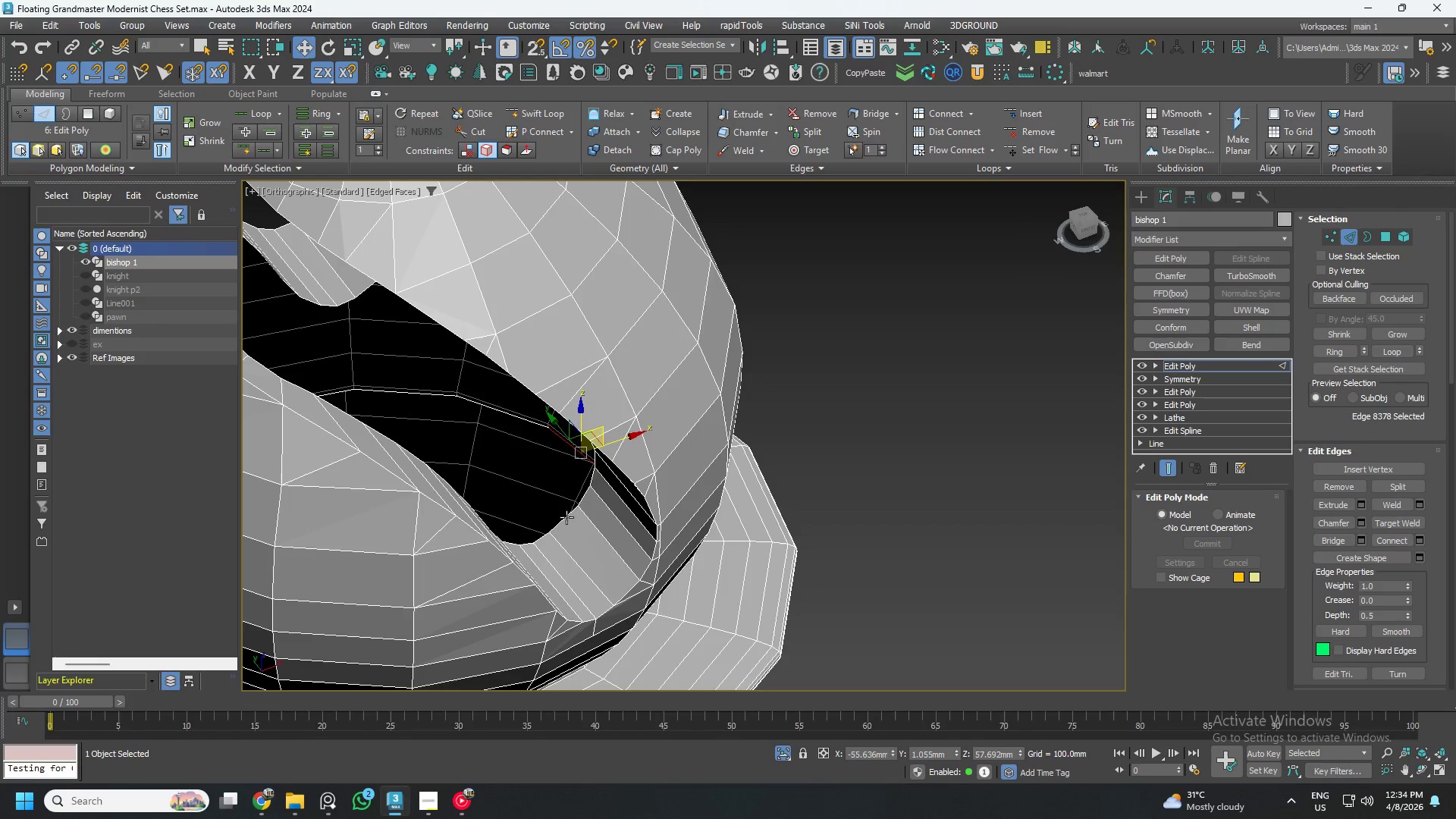 
left_click([566, 516])
 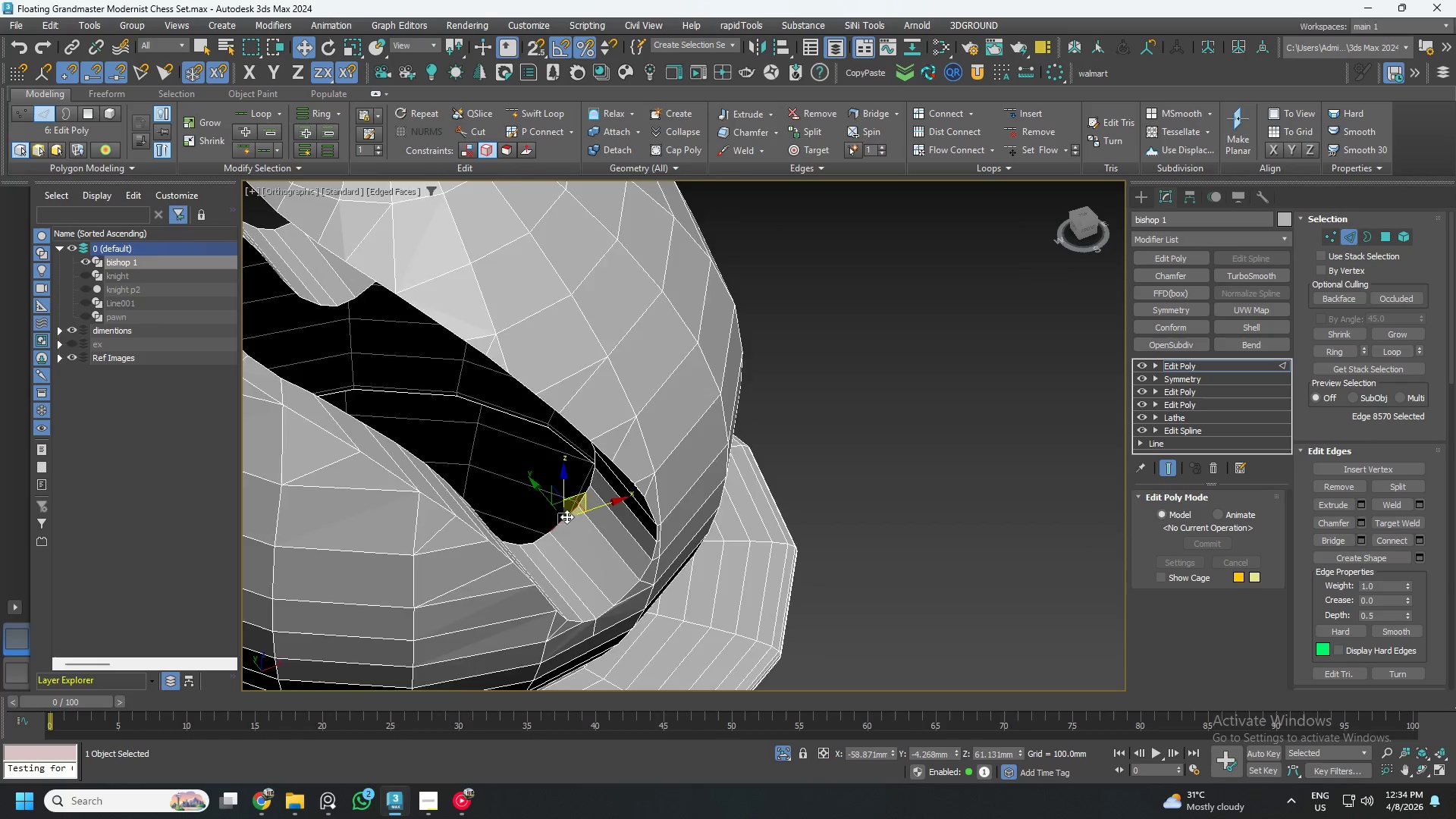 
scroll: coordinate [566, 516], scroll_direction: down, amount: 2.0
 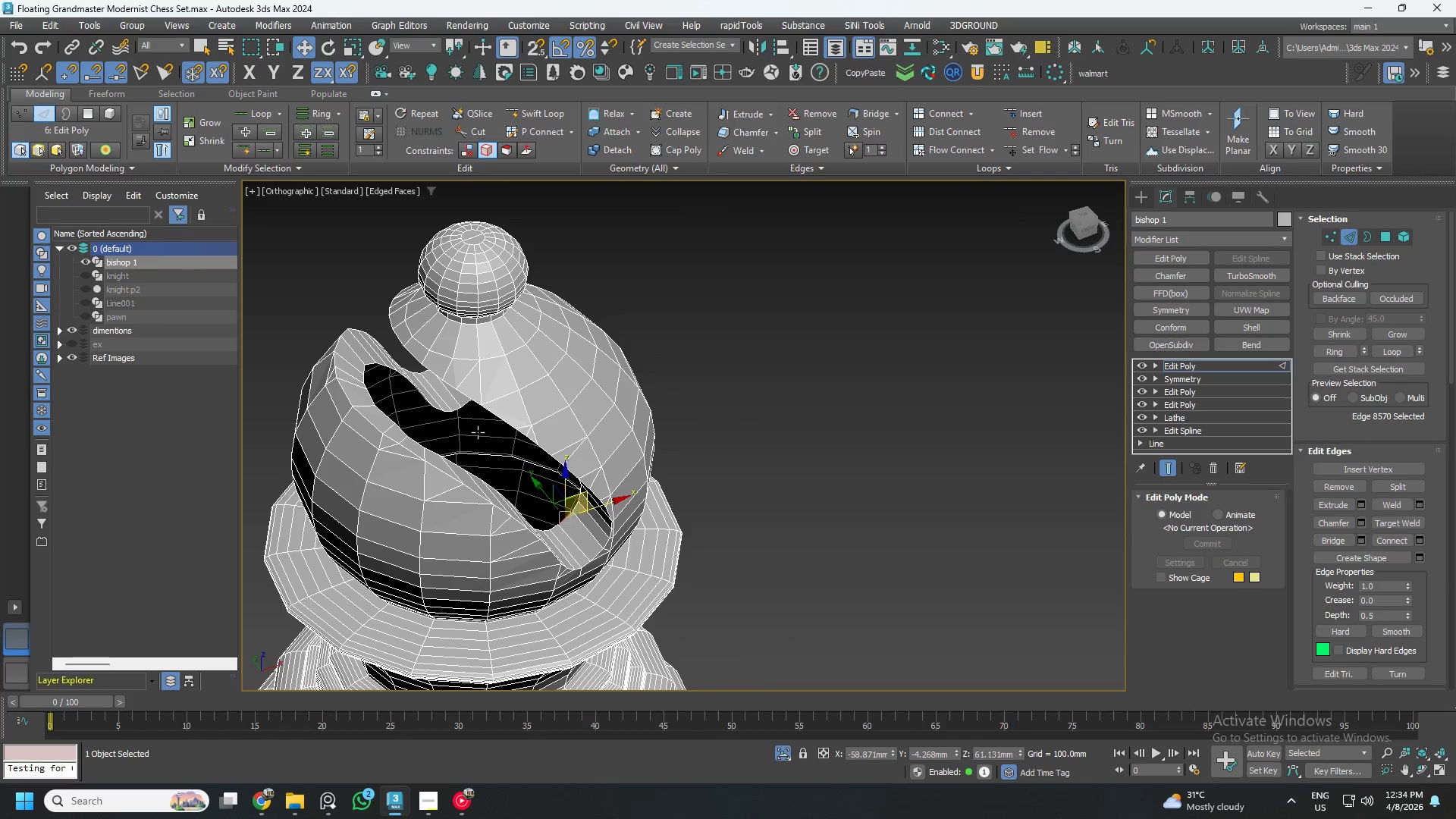 
hold_key(key=AltLeft, duration=0.5)
 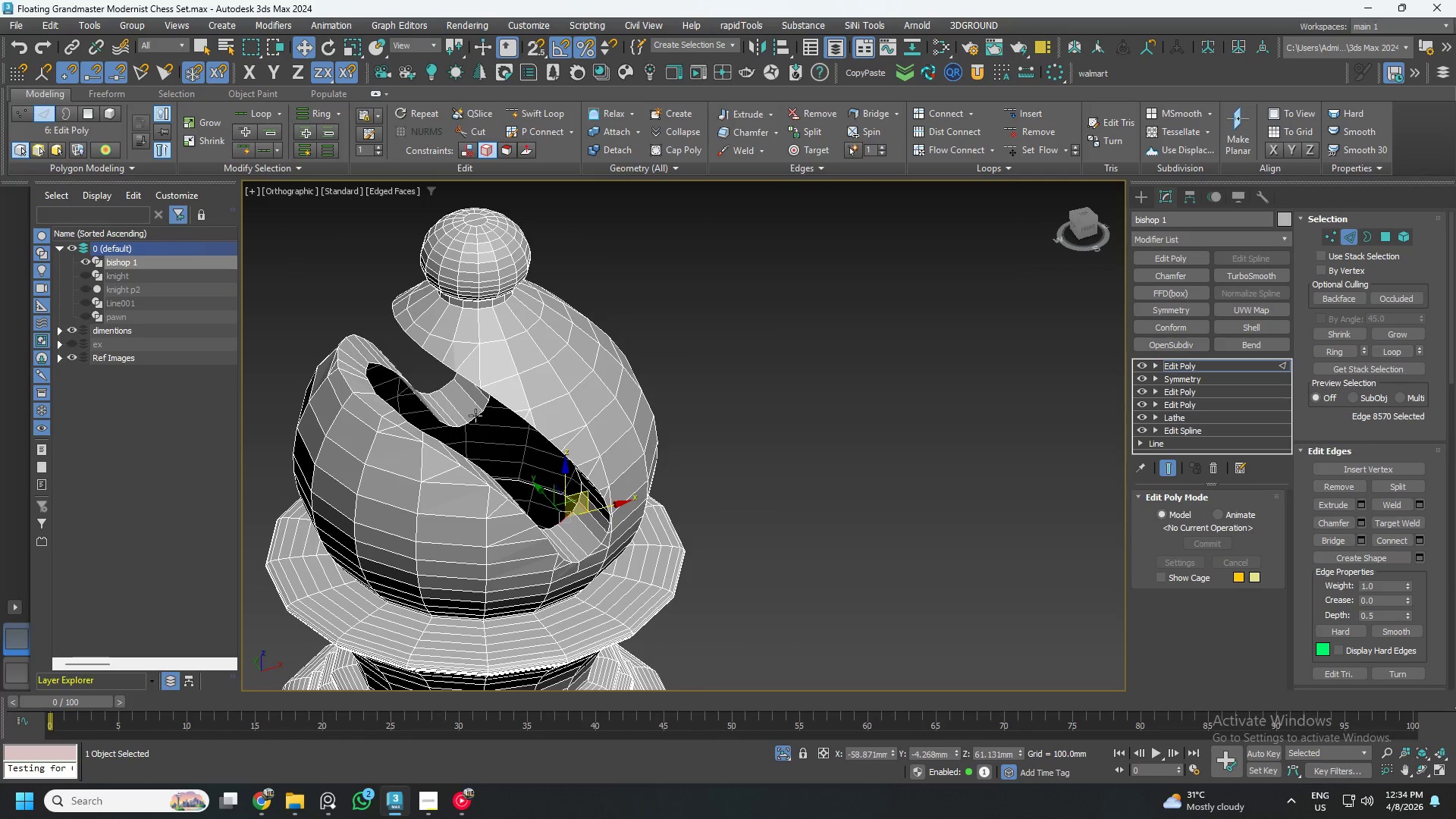 
hold_key(key=ControlLeft, duration=0.98)
 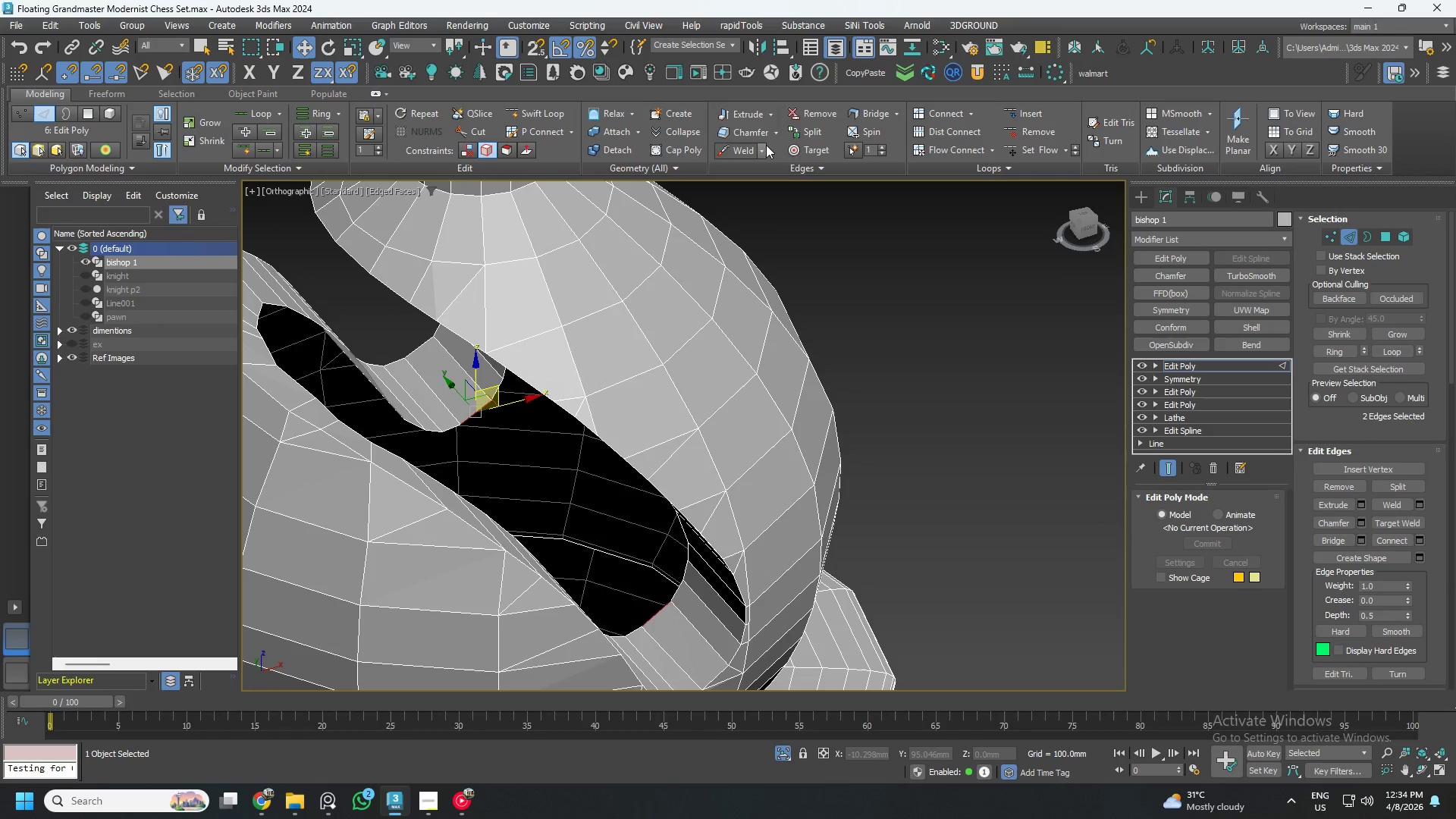 
scroll: coordinate [474, 425], scroll_direction: up, amount: 2.0
 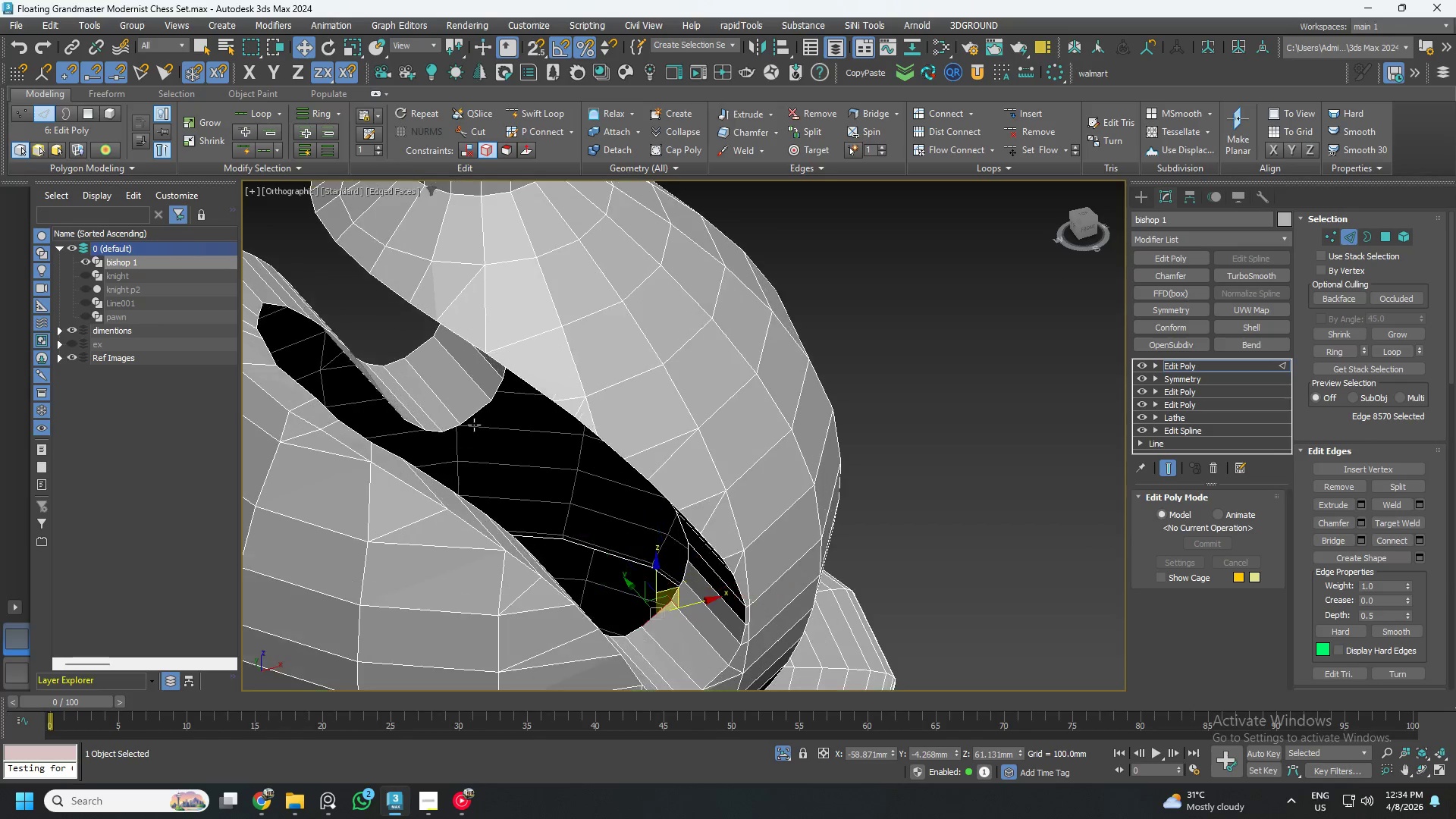 
left_click([472, 417])
 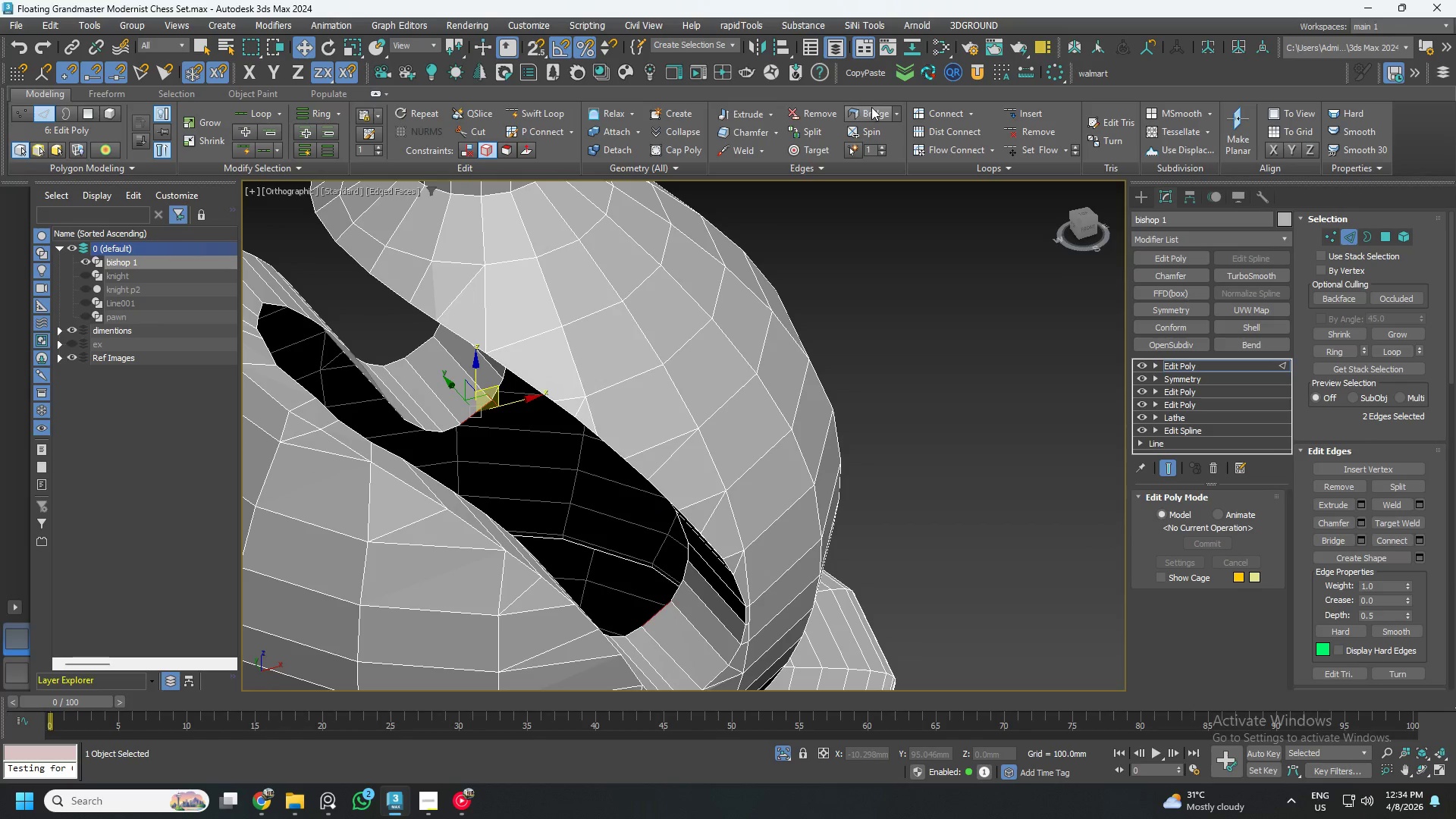 
left_click([871, 107])
 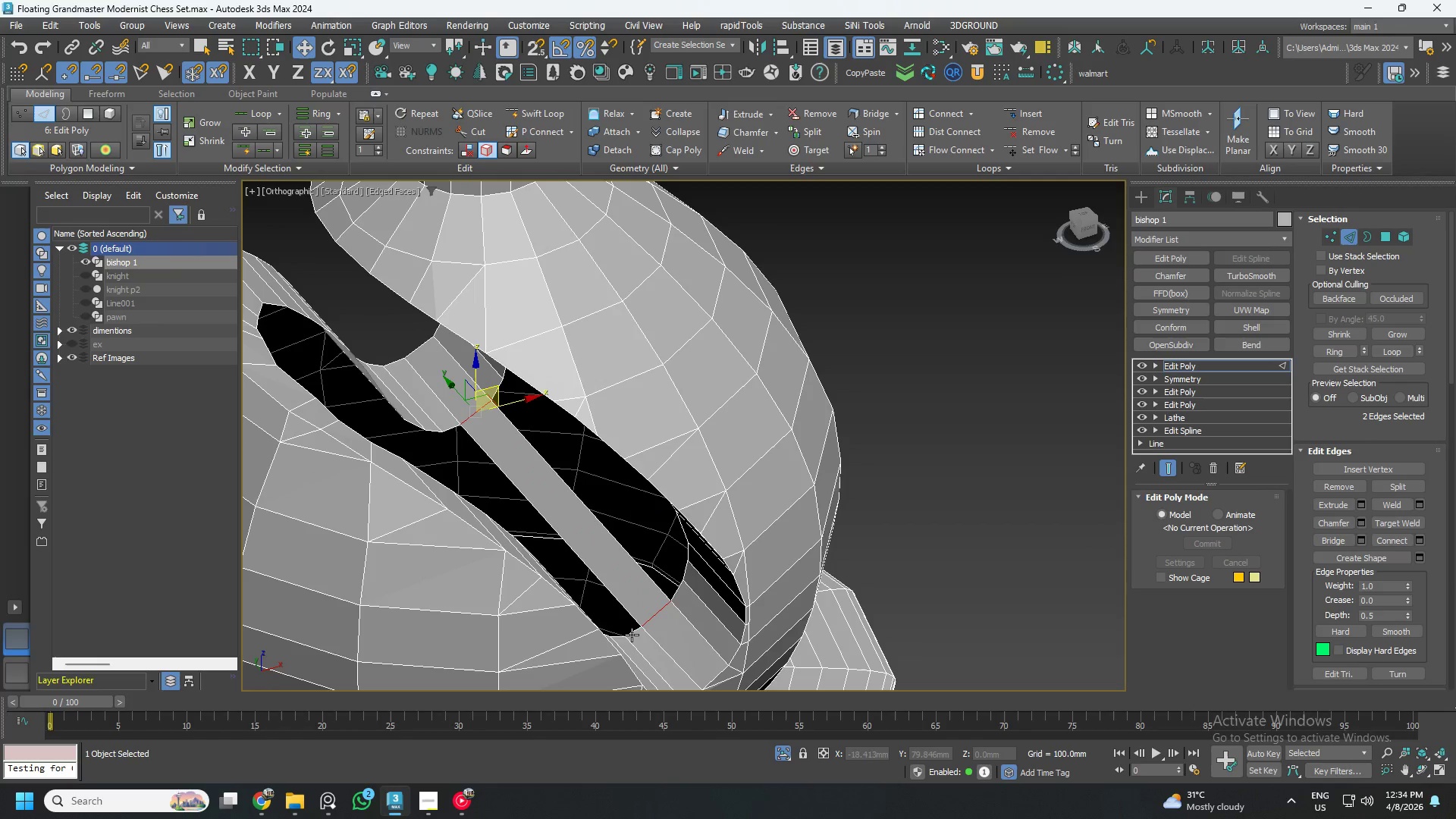 
left_click([632, 632])
 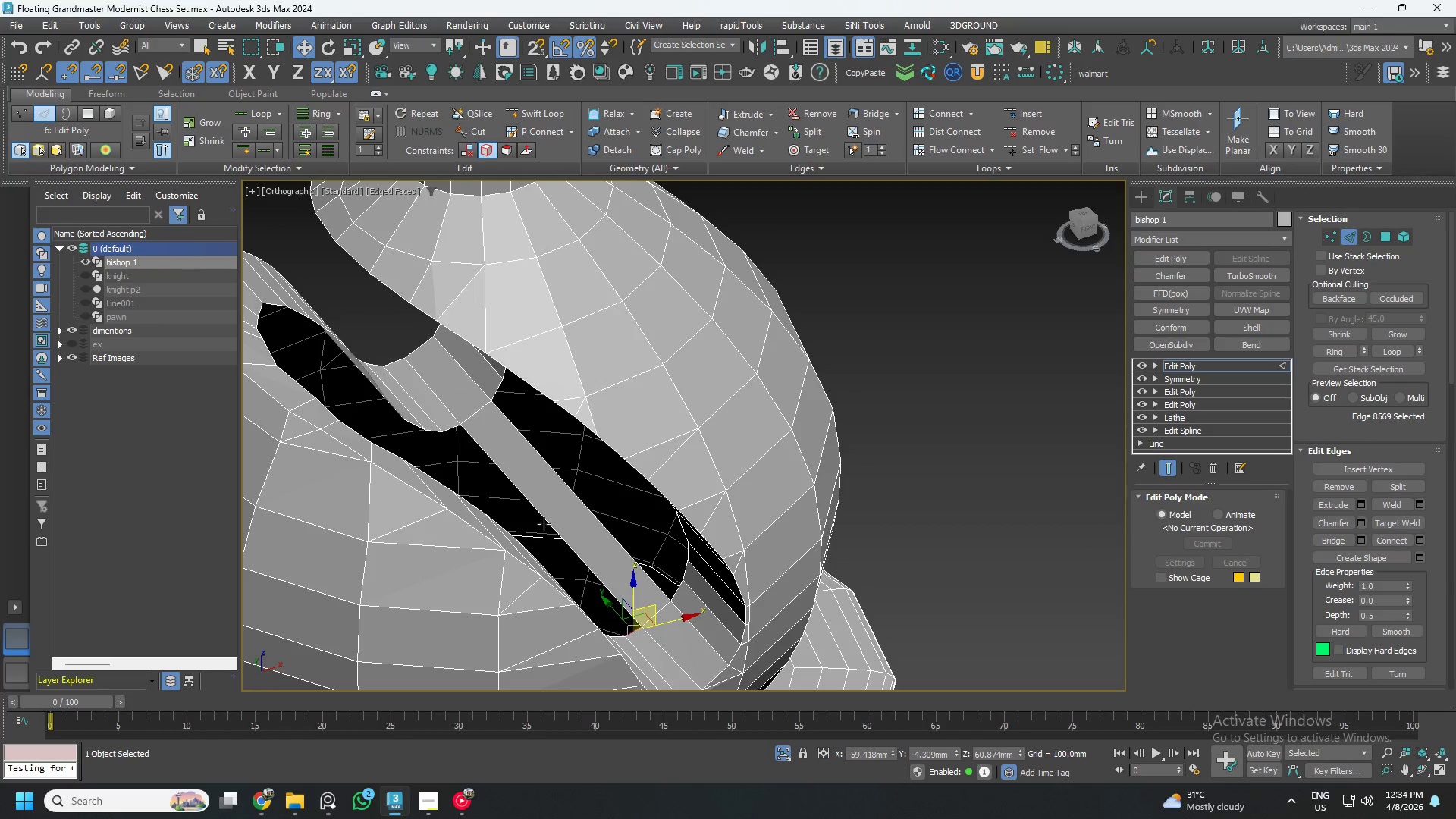 
hold_key(key=ControlLeft, duration=1.0)
left_click([451, 428])
 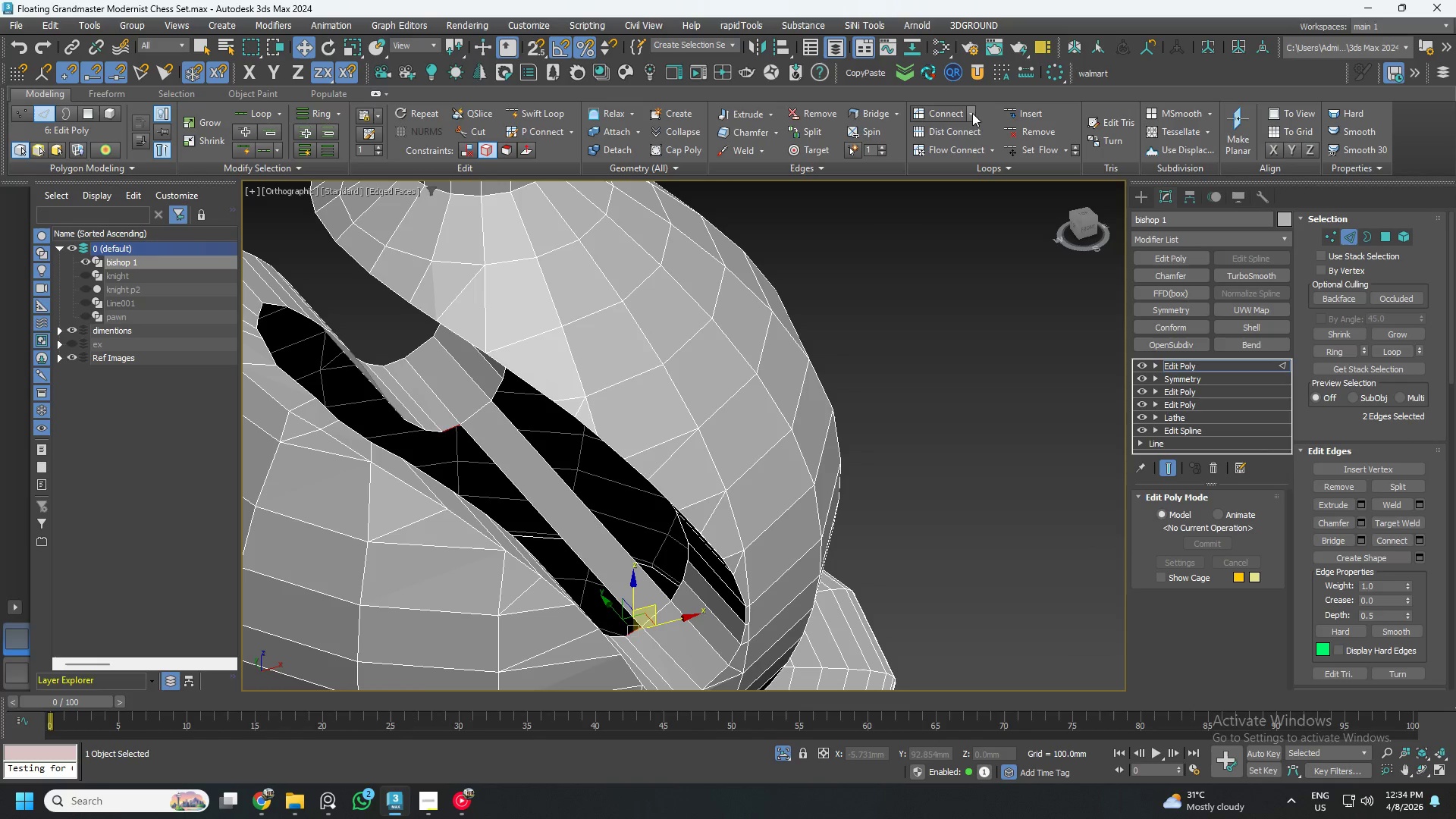 
left_click([874, 117])
 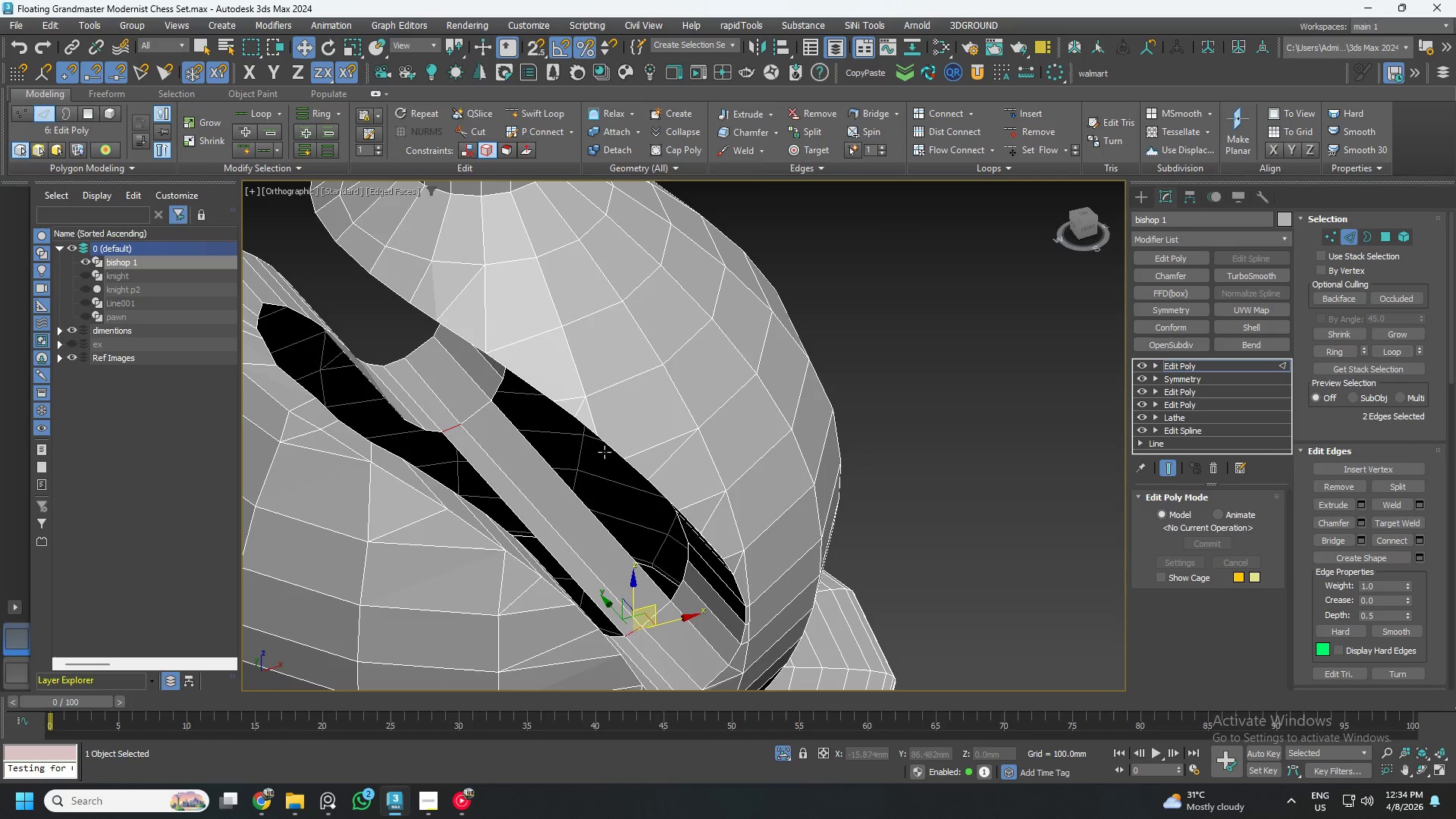 
hold_key(key=AltLeft, duration=0.47)
 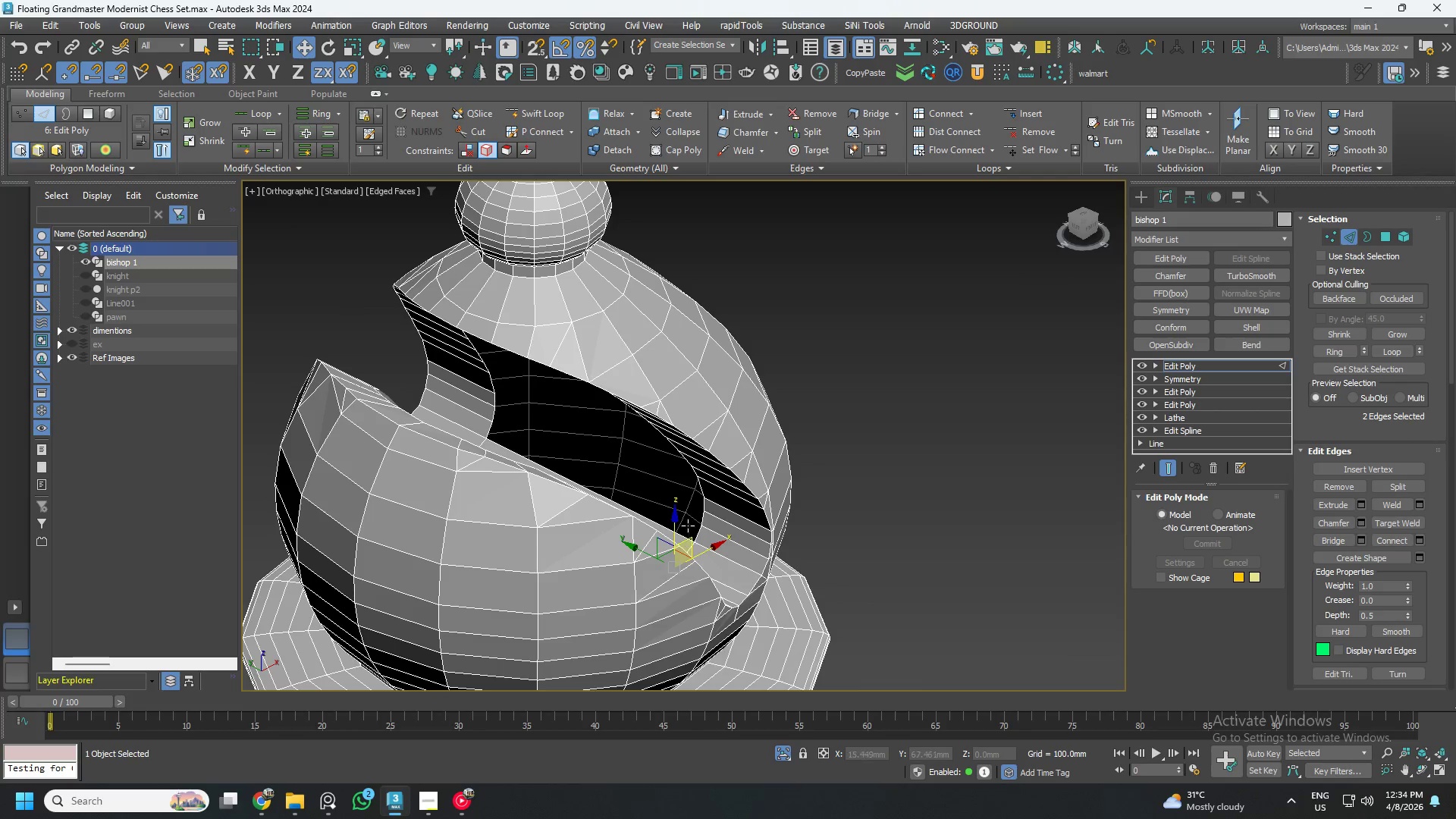 
scroll: coordinate [634, 479], scroll_direction: down, amount: 1.0
 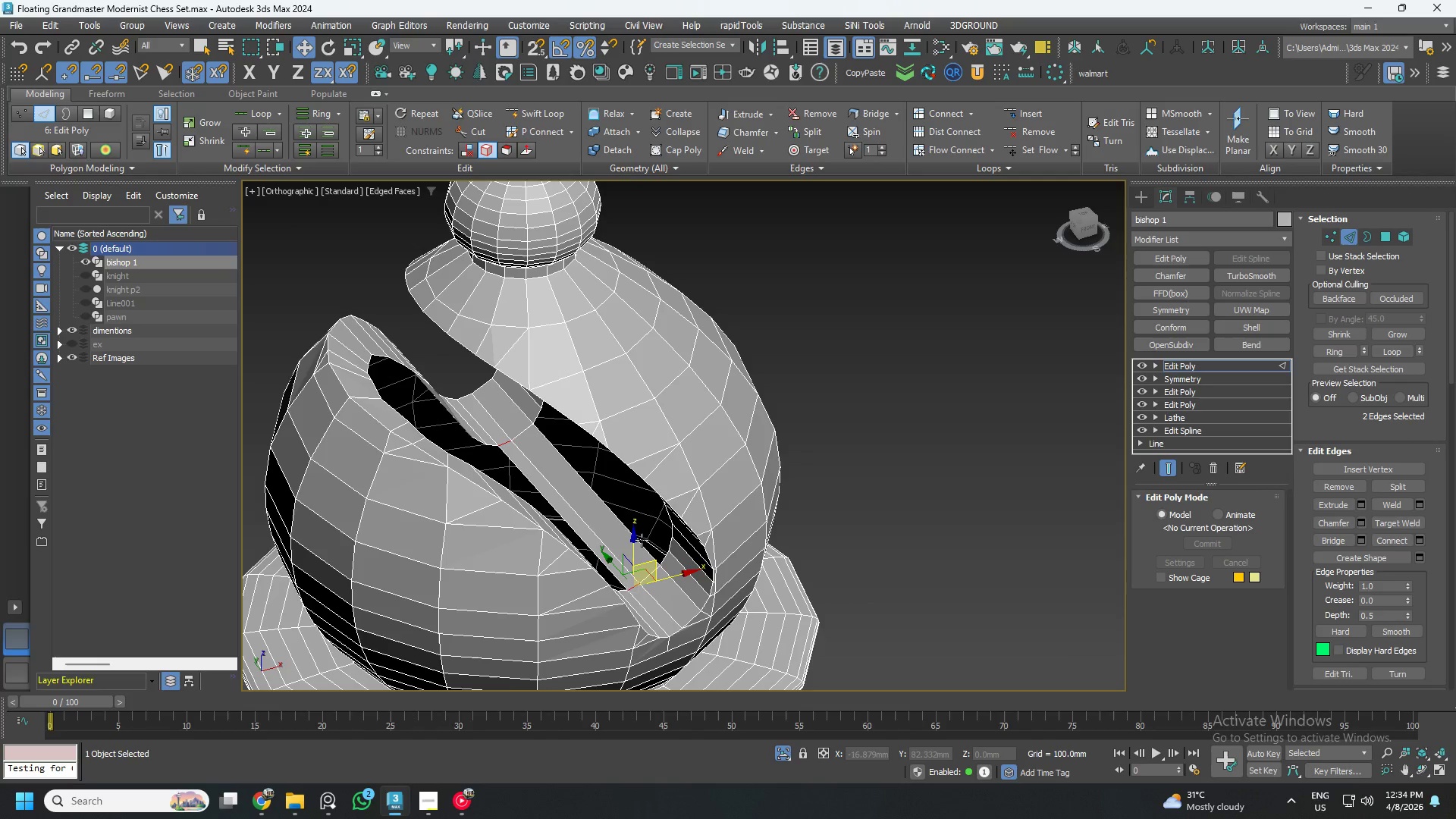 
scroll: coordinate [689, 525], scroll_direction: up, amount: 1.0
 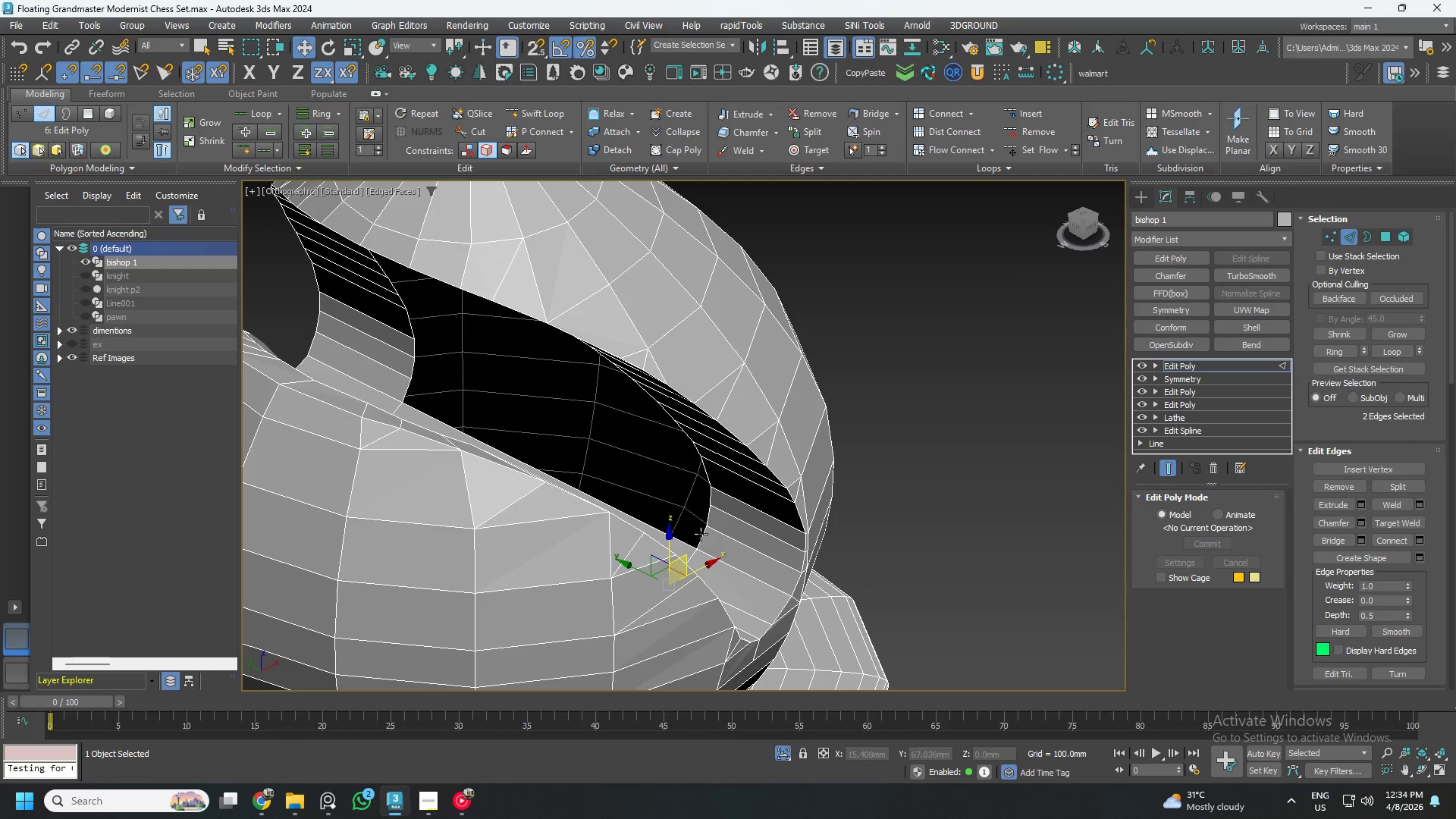 
left_click([701, 533])
 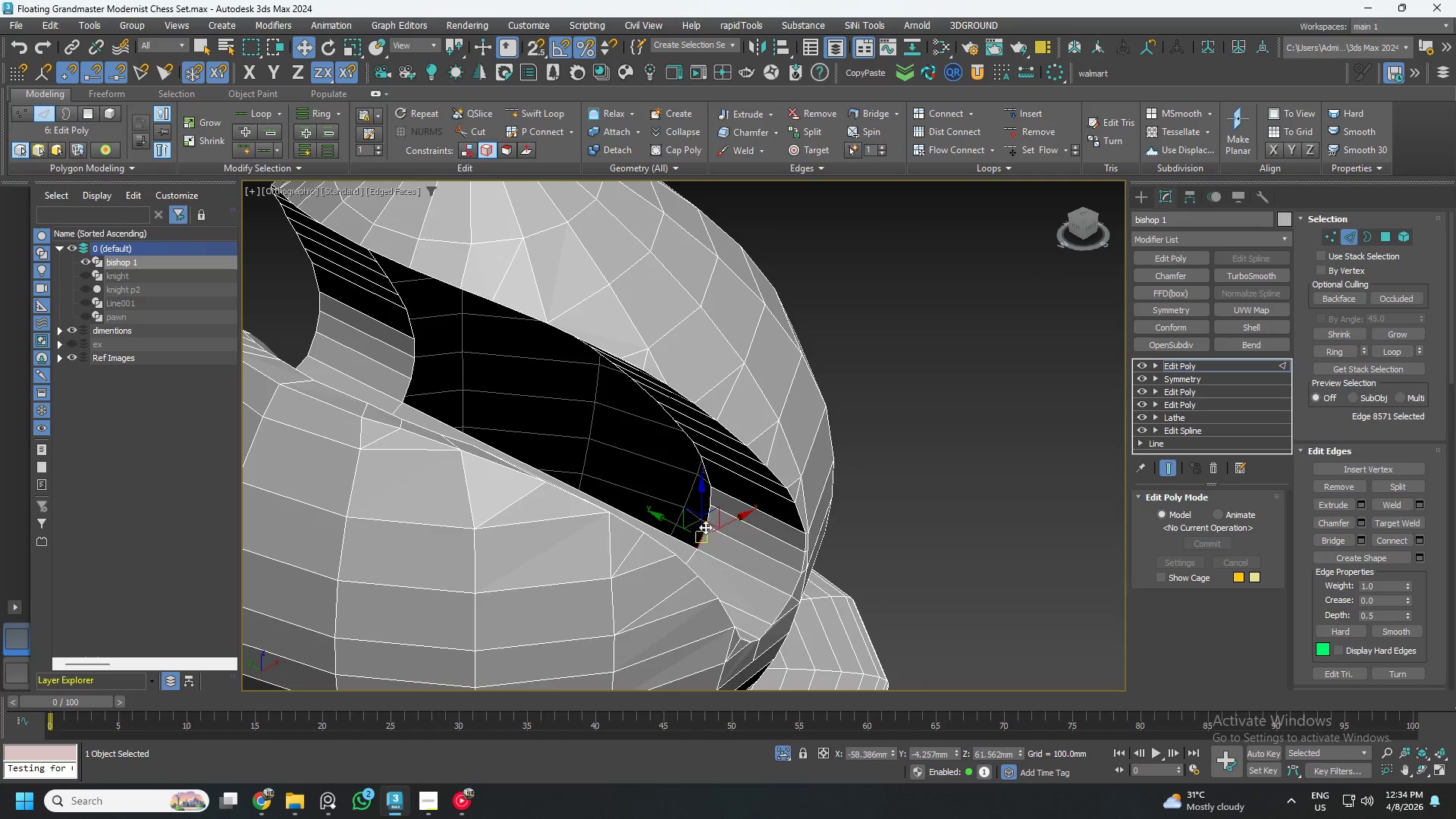 
key(Control+ControlLeft)
 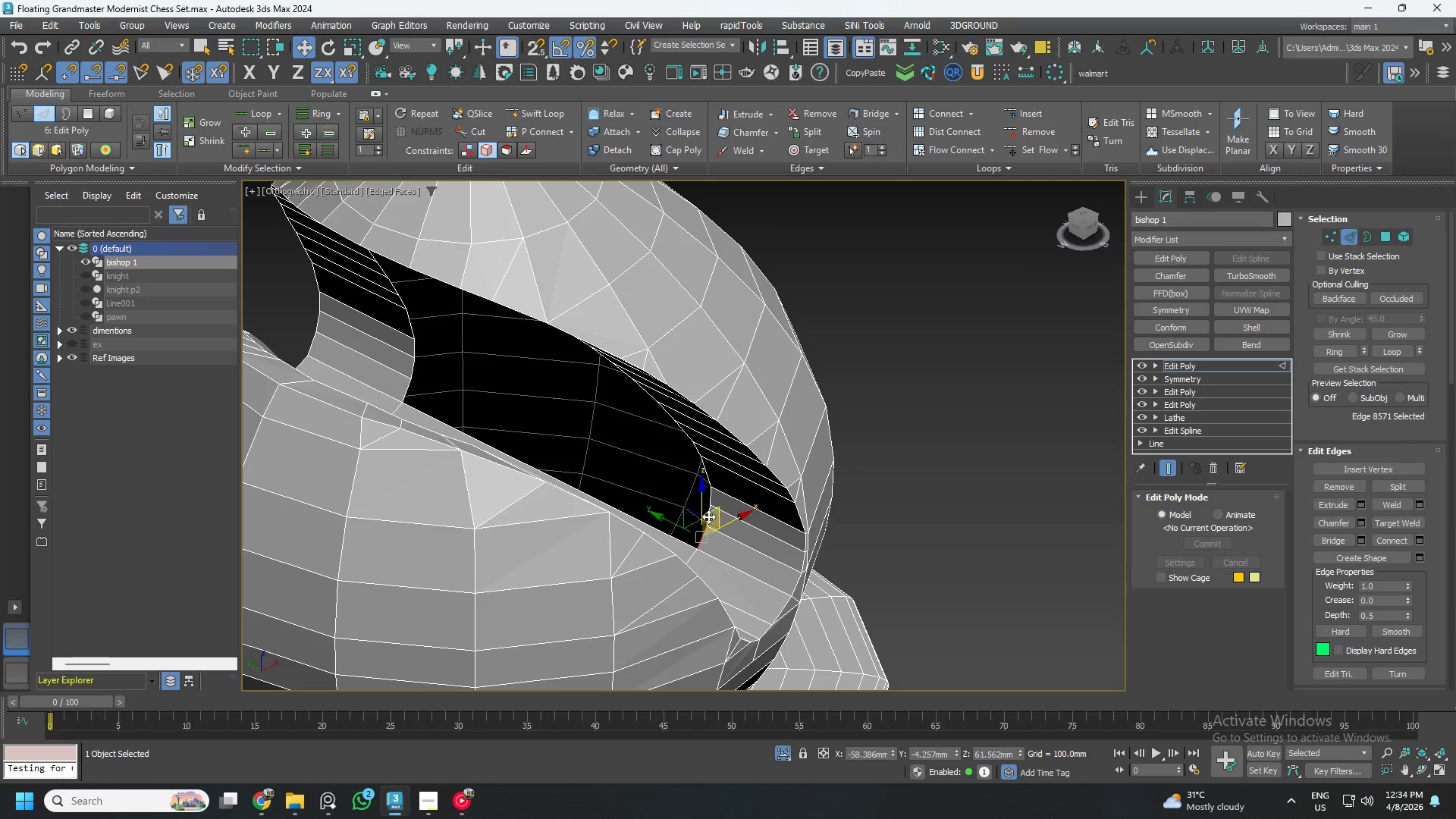 
hold_key(key=ControlLeft, duration=1.5)
left_click([708, 516])
 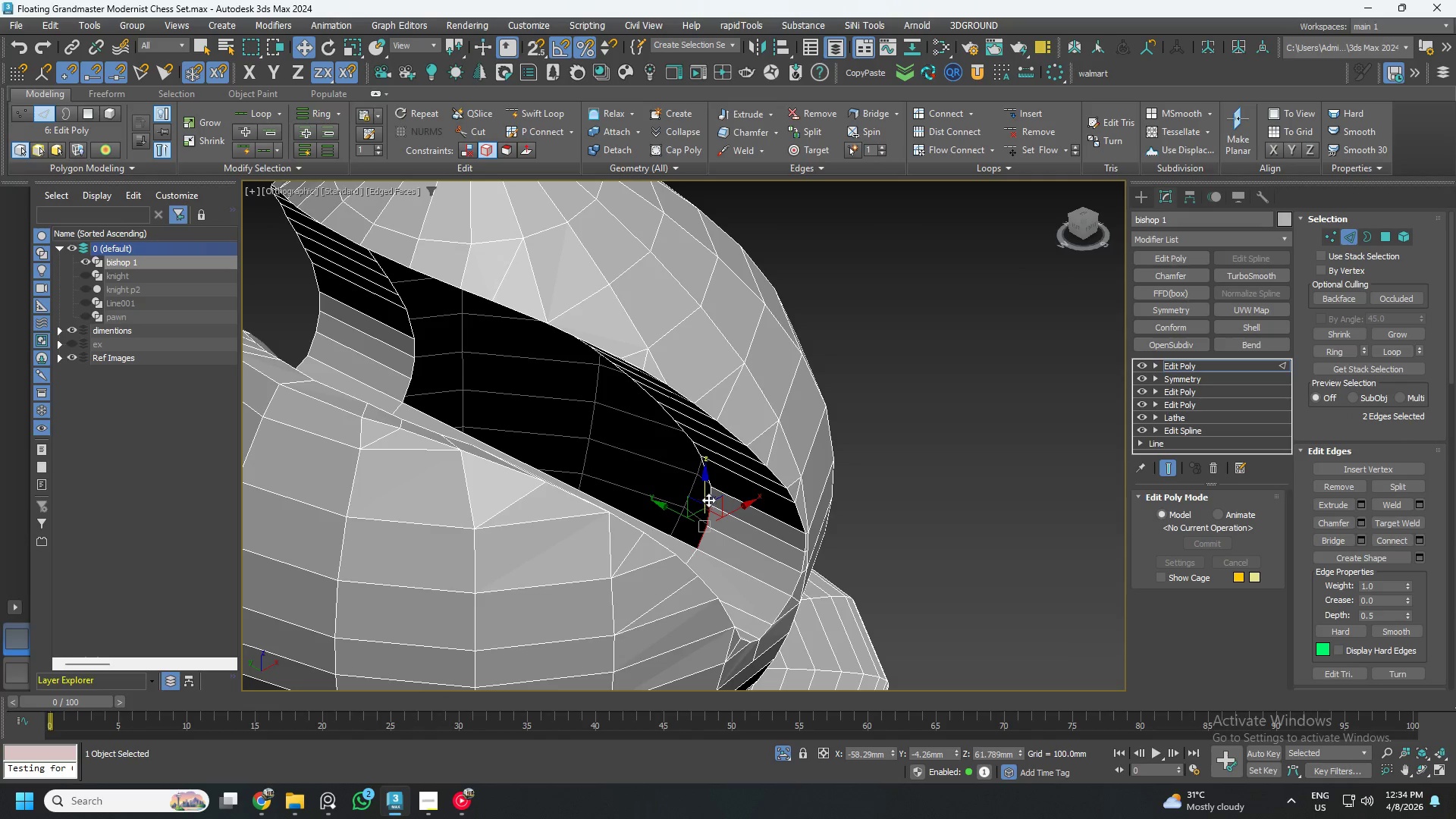 
left_click([711, 497])
 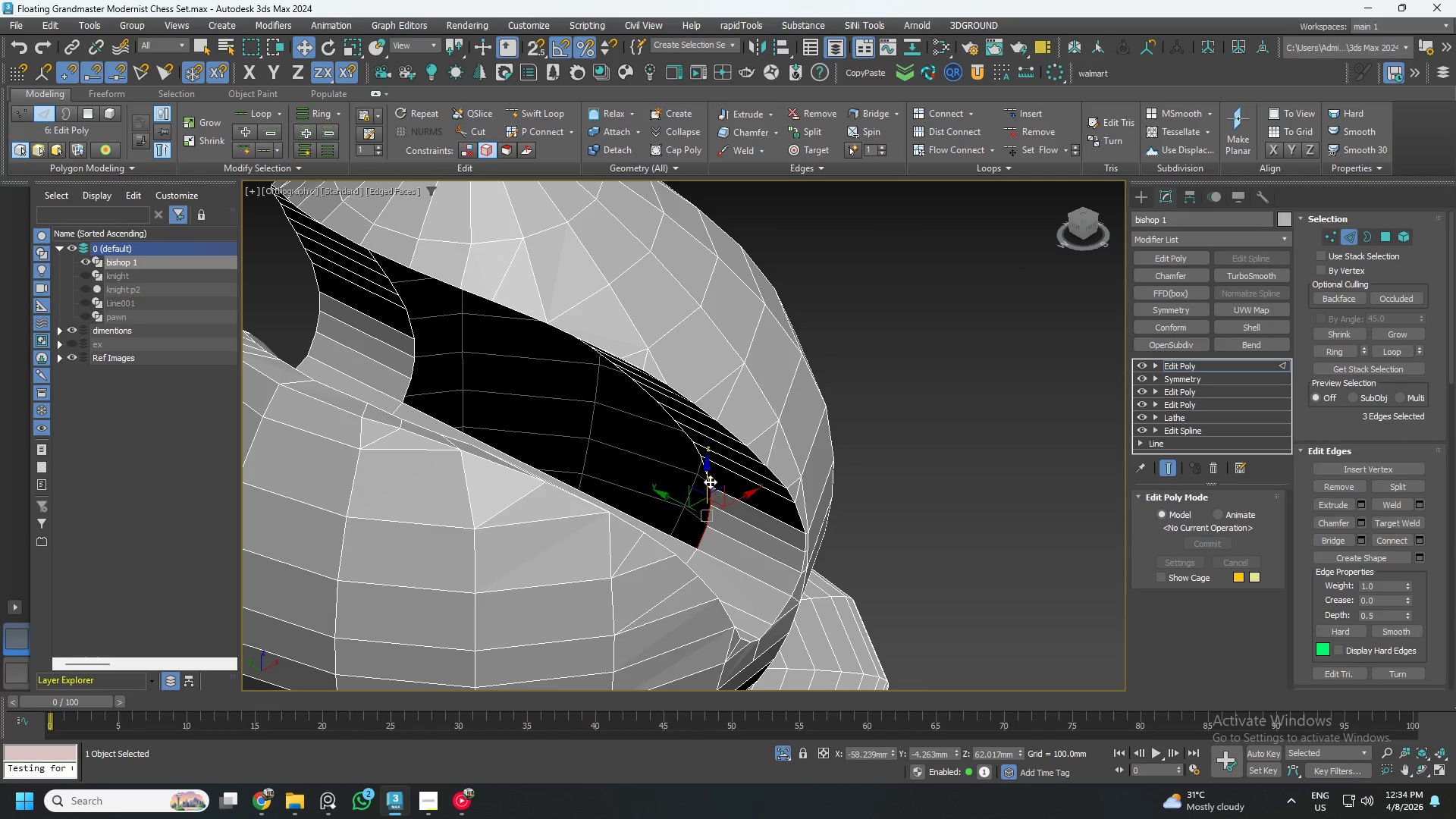 
hold_key(key=ControlLeft, duration=1.52)
left_click([709, 477])
 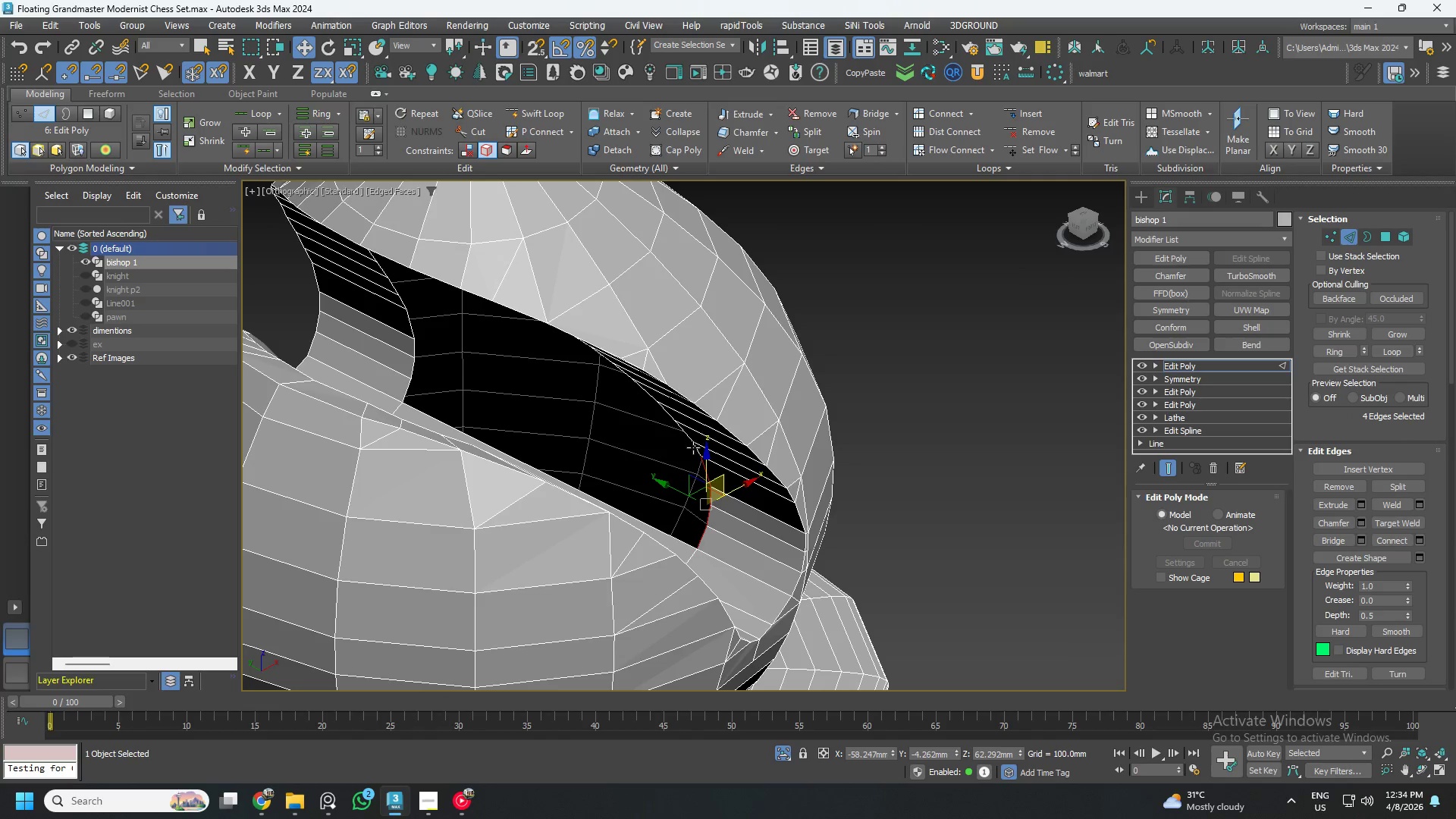 
left_click([698, 447])
 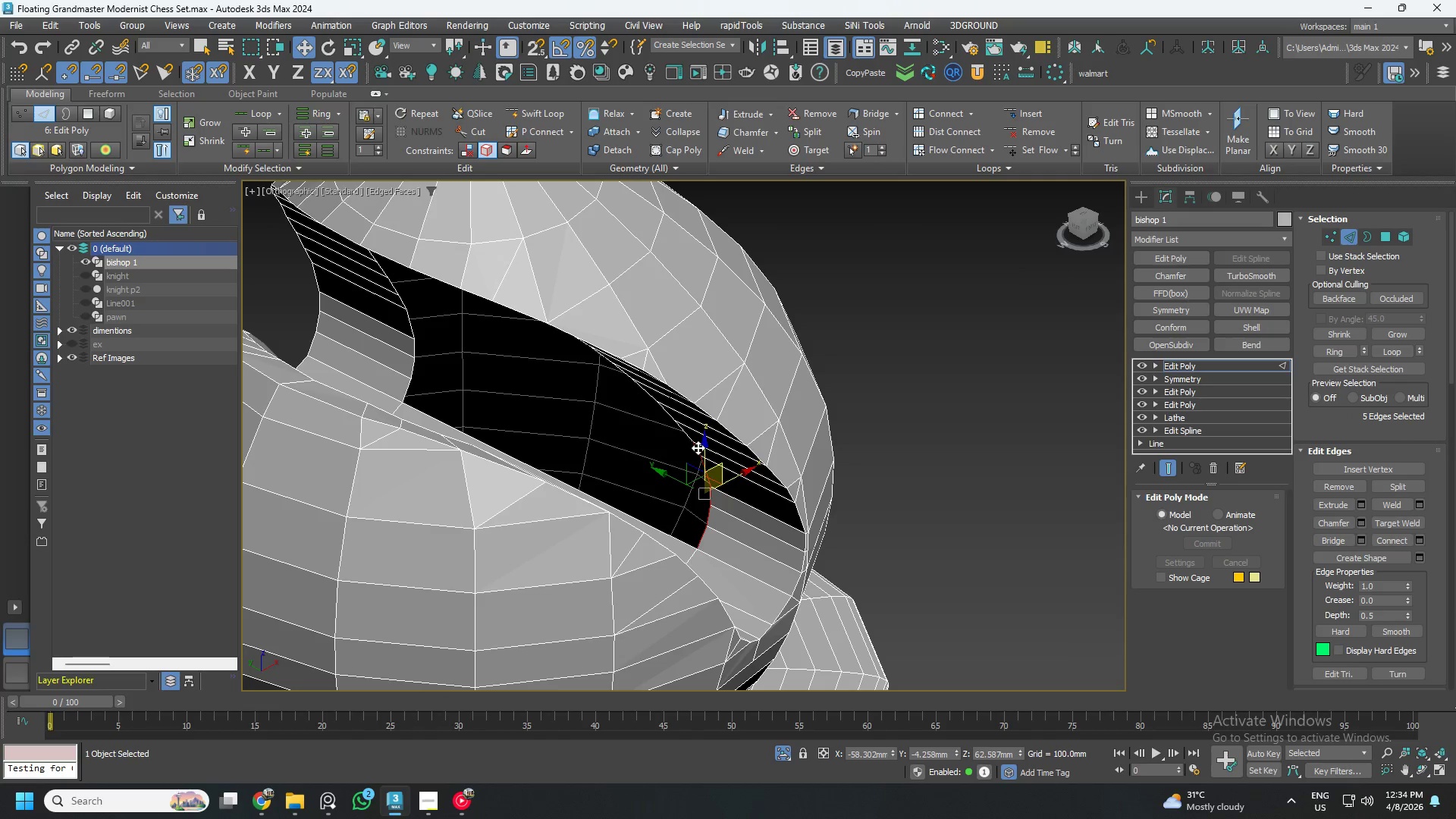 
key(Control+ControlLeft)
 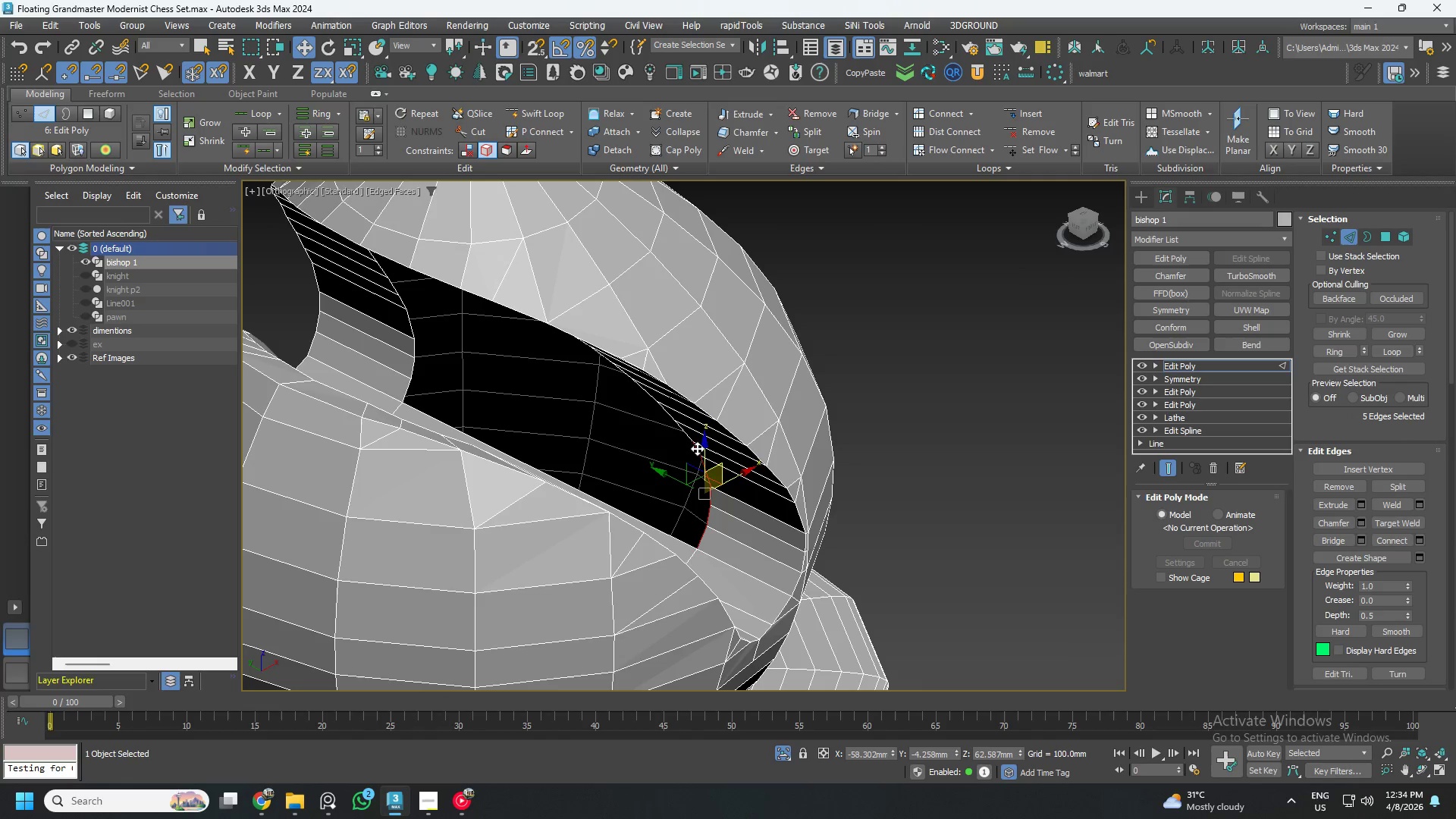 
key(Control+ControlLeft)
 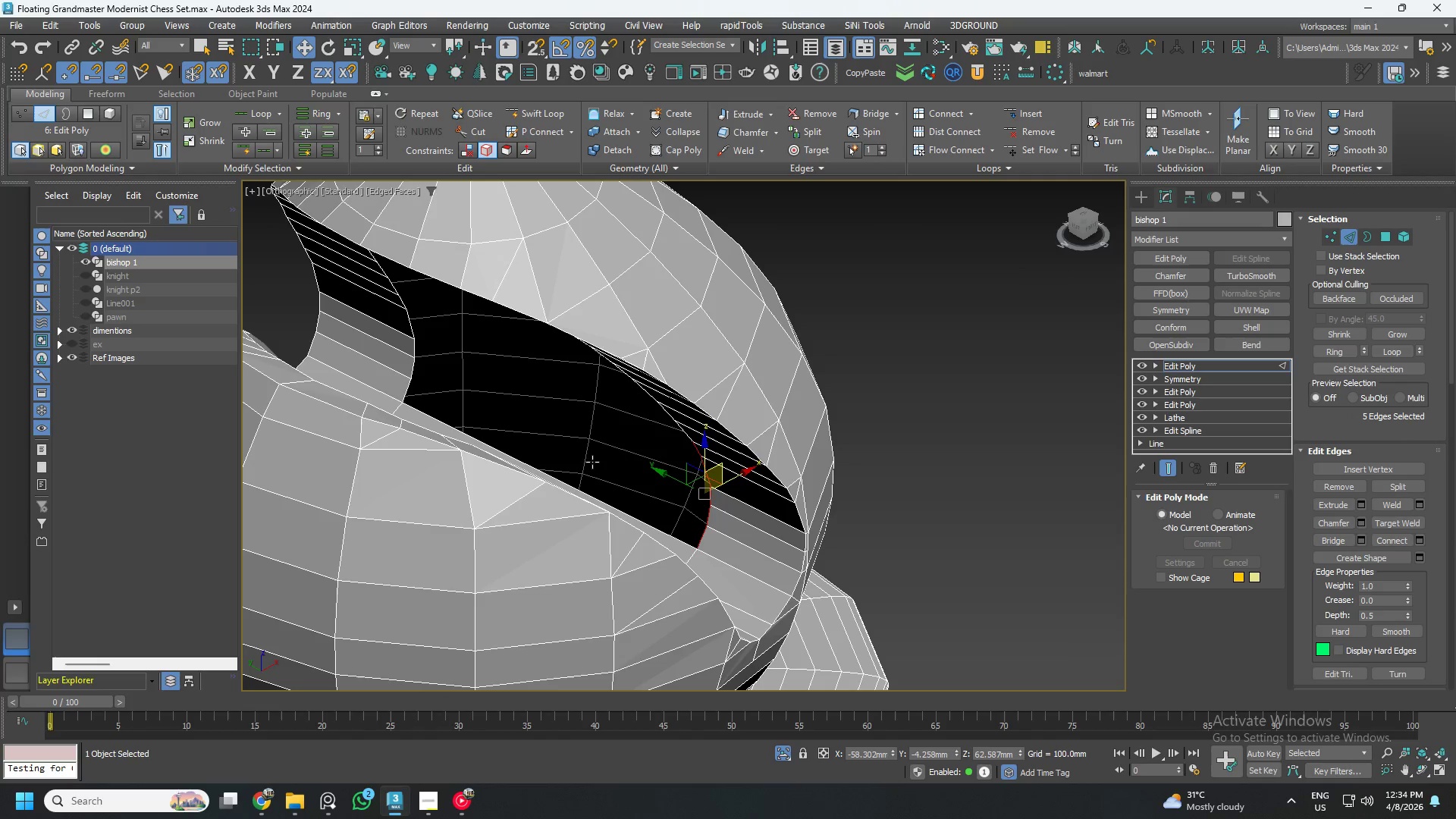 
hold_key(key=AltLeft, duration=0.33)
 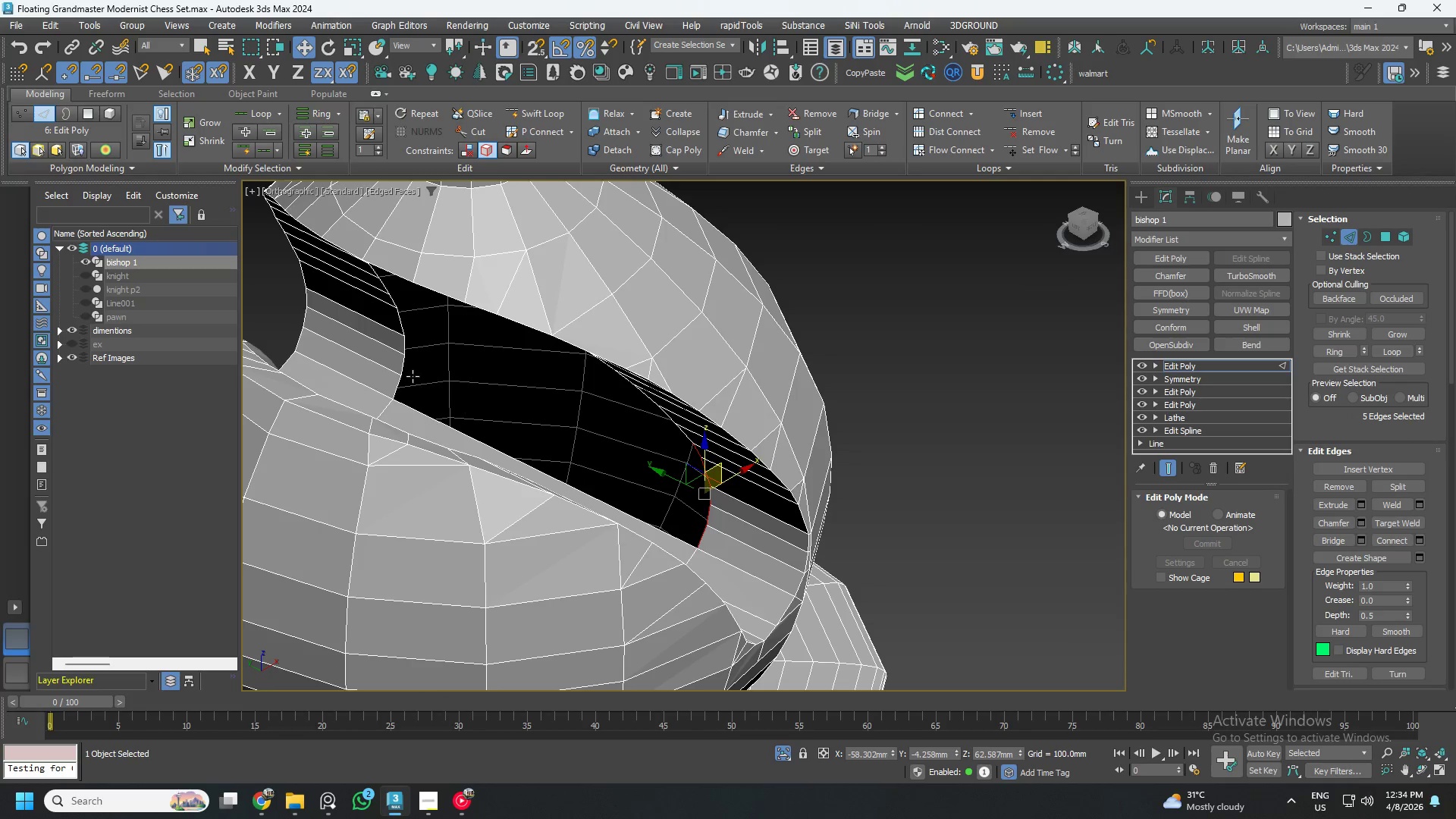 
hold_key(key=ControlLeft, duration=1.52)
left_click([398, 384])
 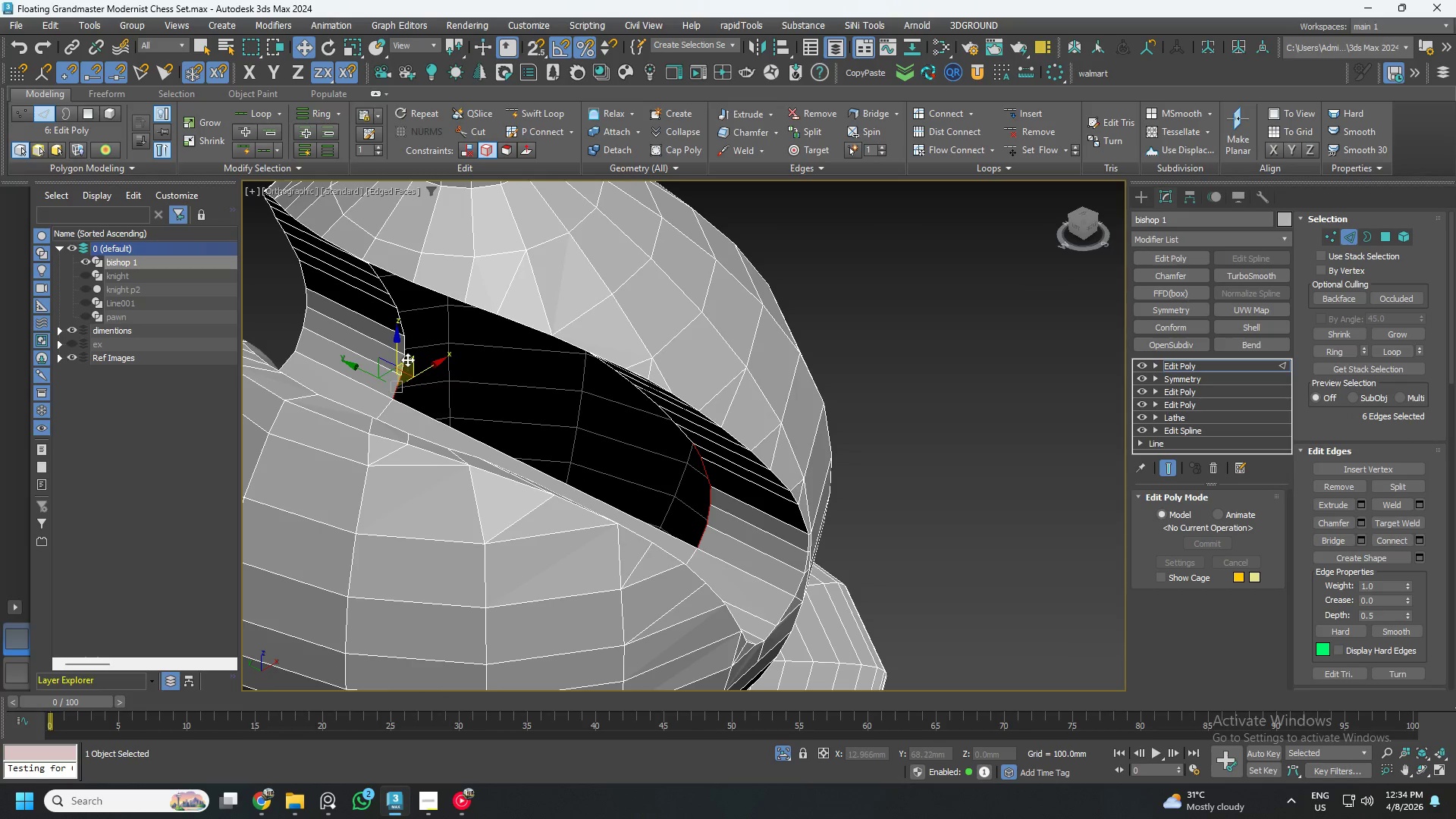 
left_click([407, 359])
 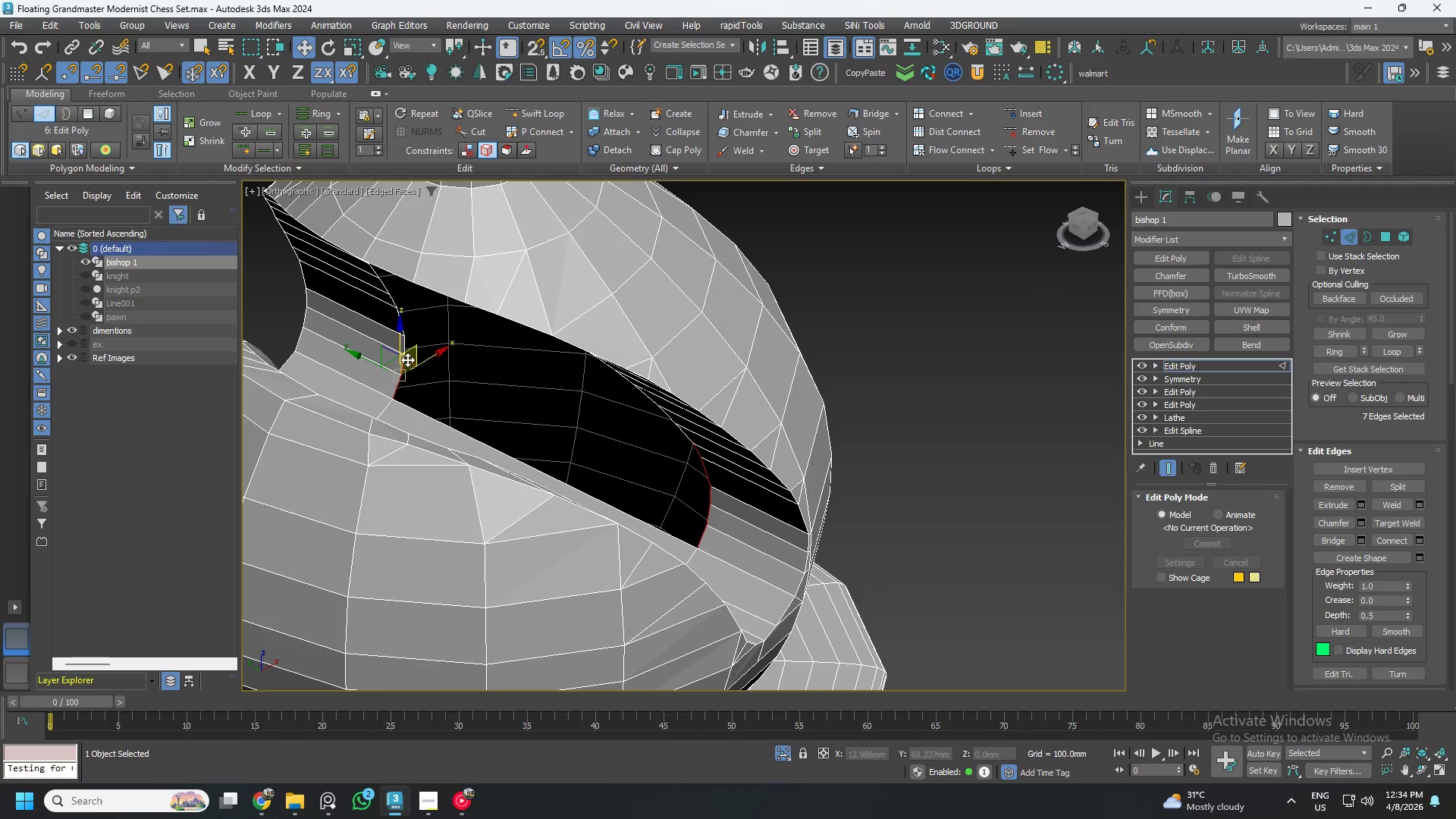 
hold_key(key=ControlLeft, duration=1.5)
left_click([405, 342])
 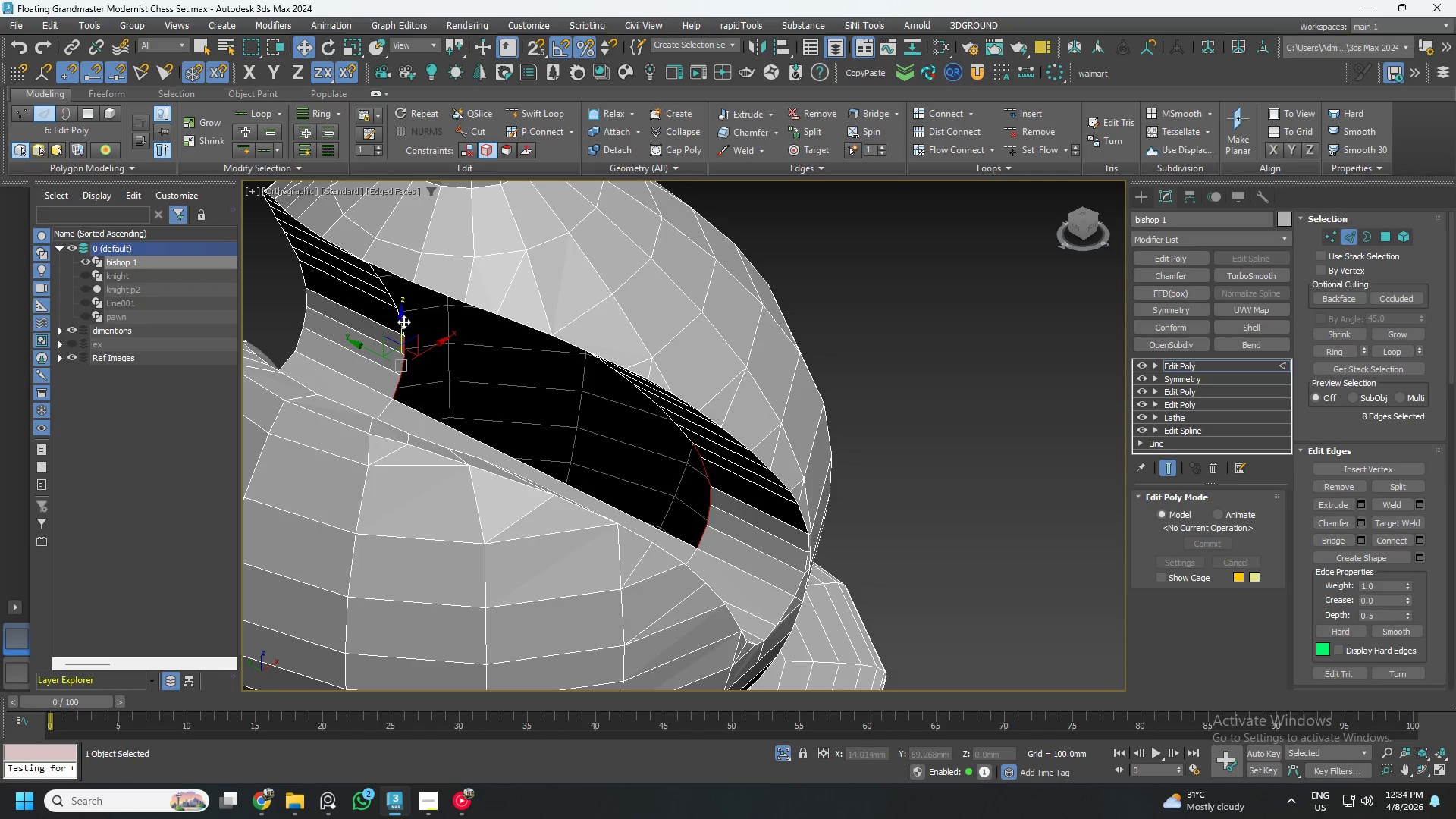 
left_click([403, 321])
 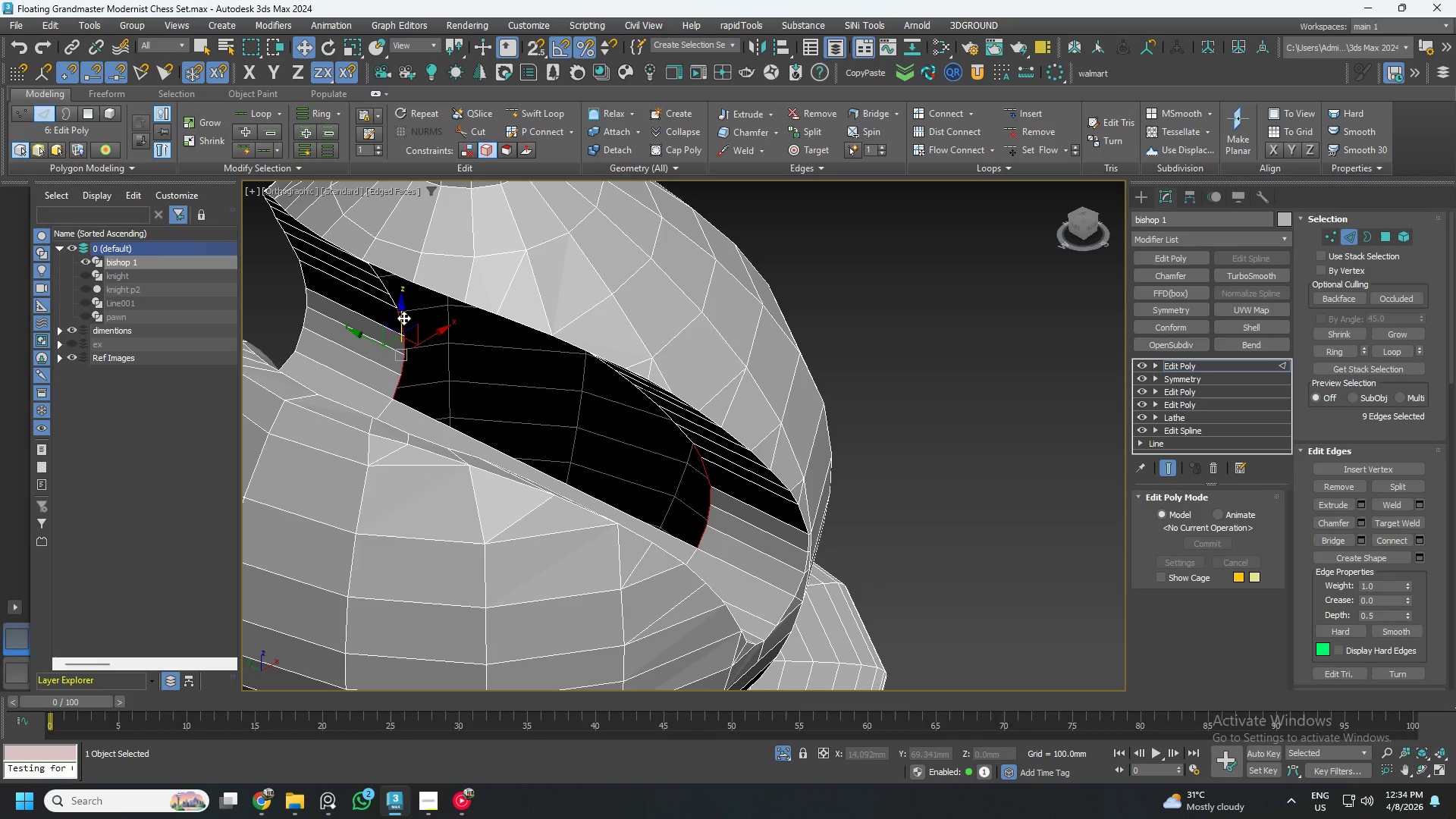 
hold_key(key=ControlLeft, duration=0.72)
left_click([397, 300])
 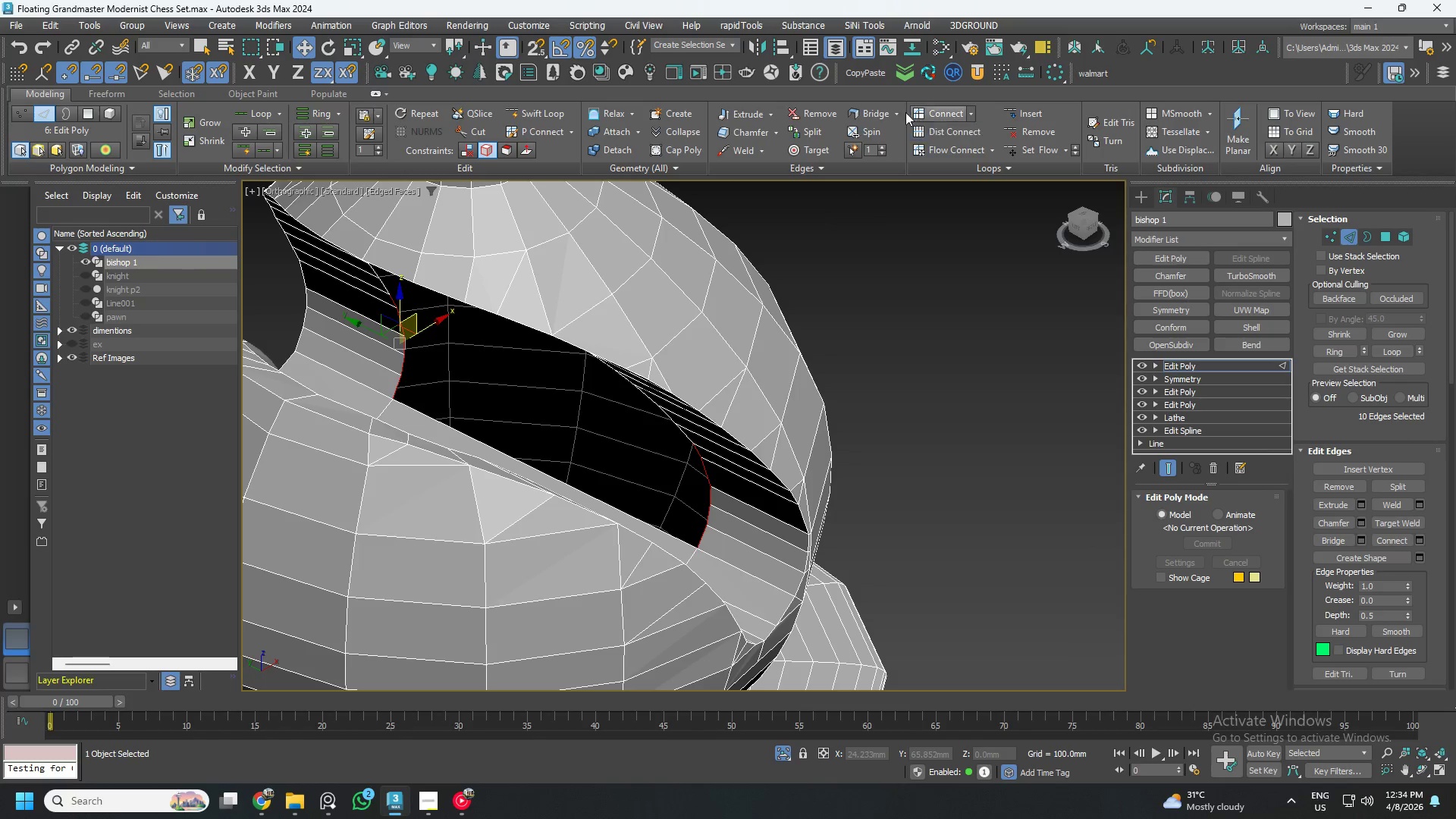 
left_click([865, 105])
 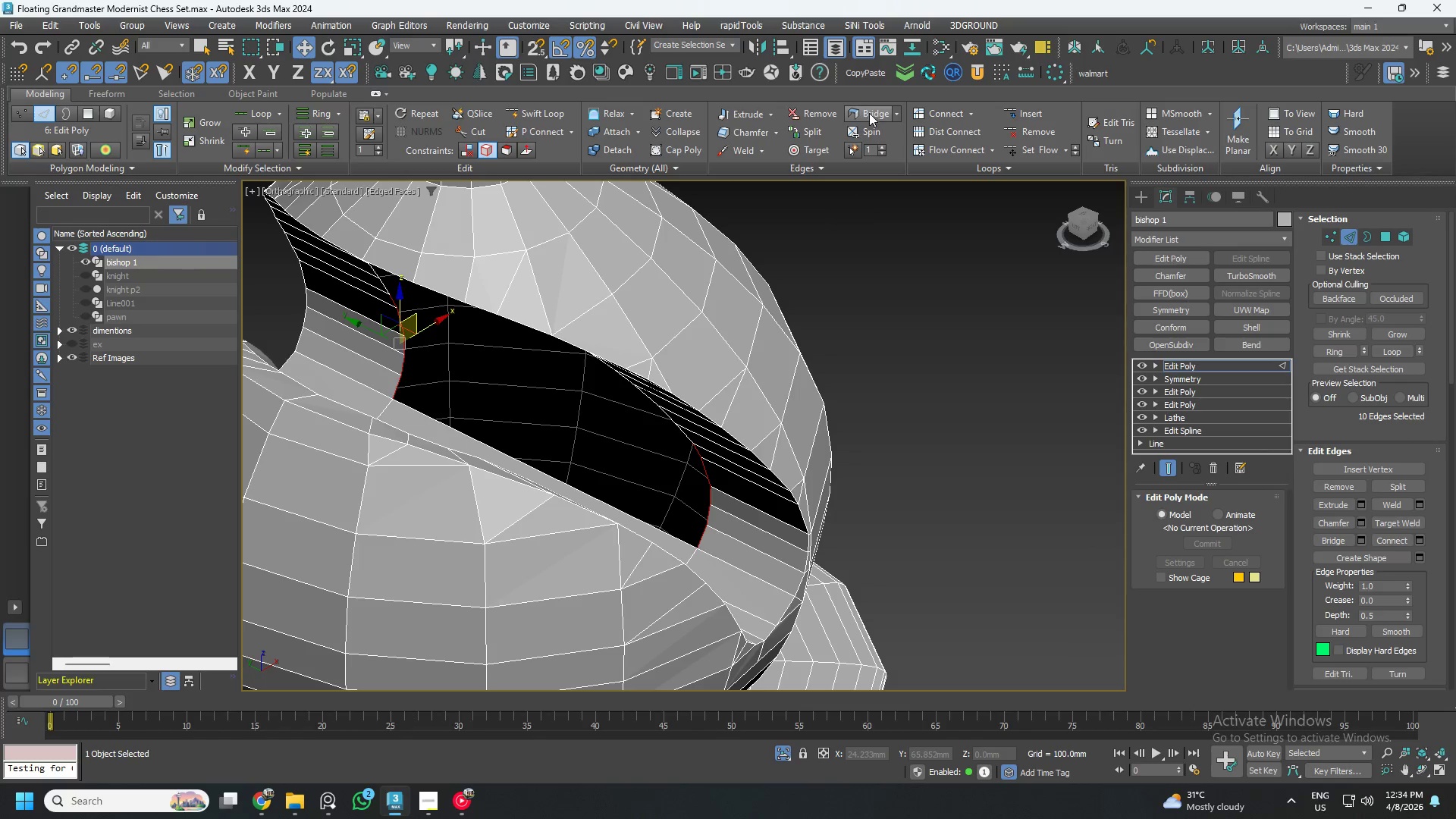 
left_click([869, 113])
 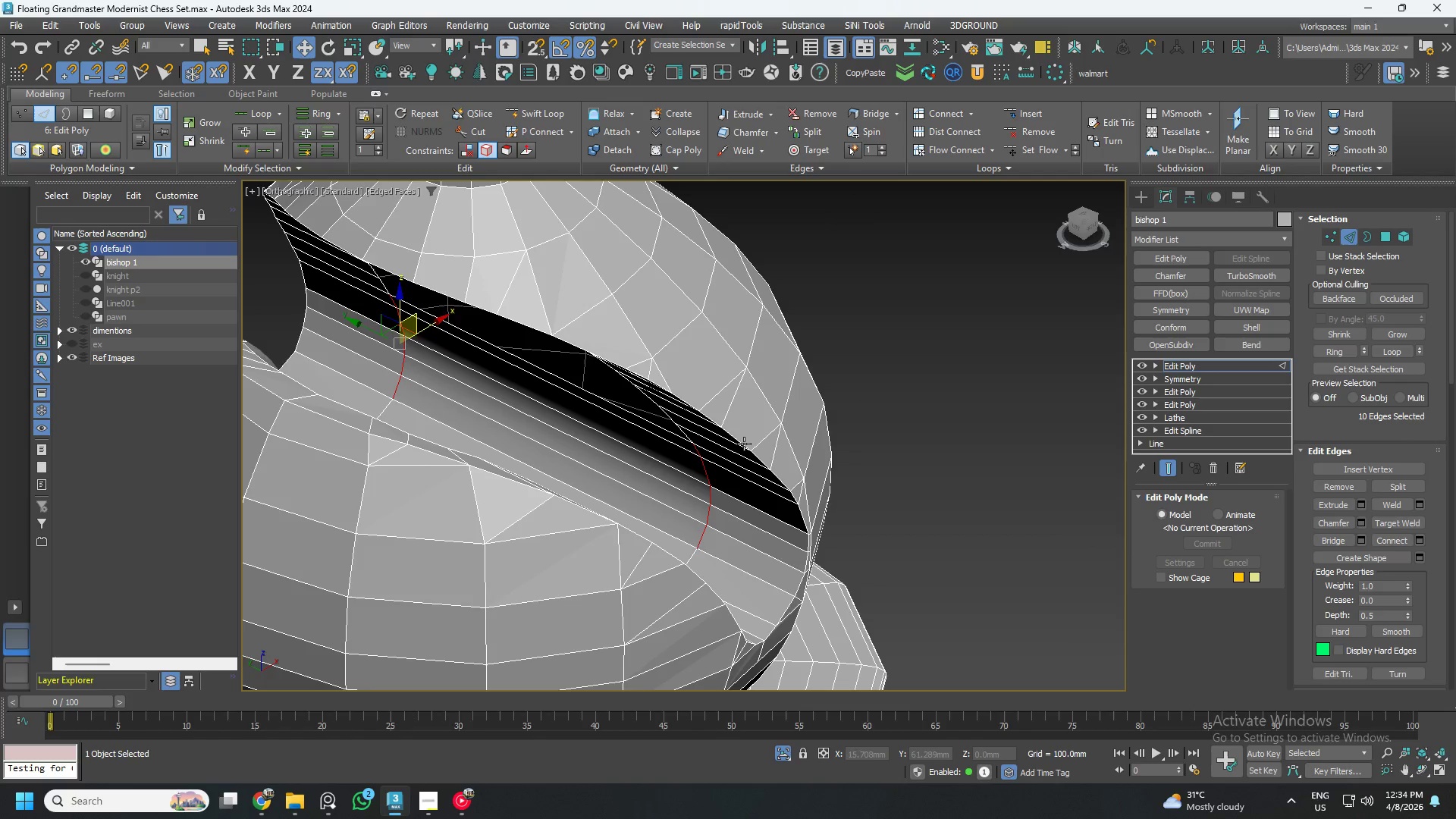 
hold_key(key=AltLeft, duration=0.72)
 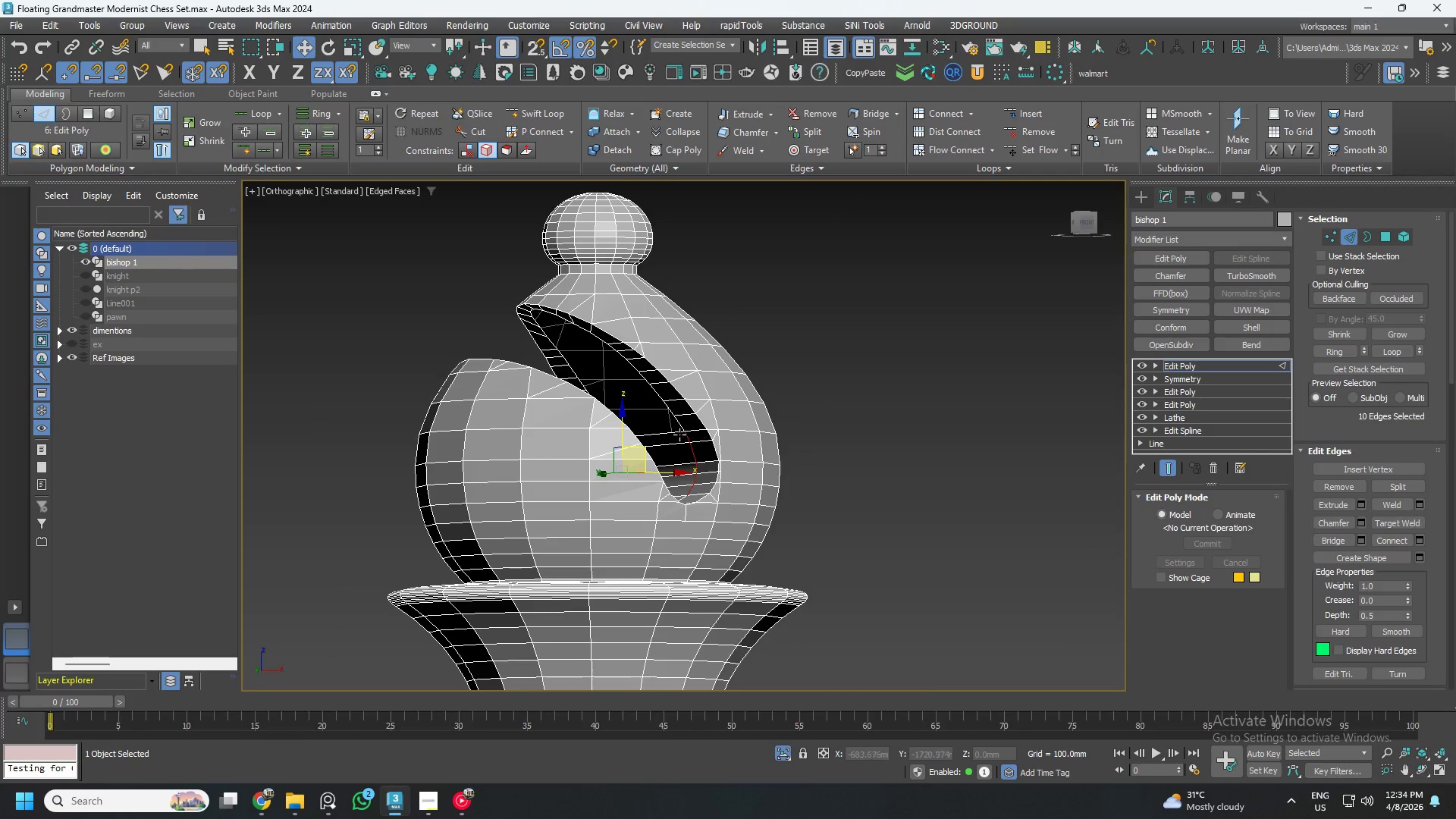 
scroll: coordinate [762, 519], scroll_direction: down, amount: 2.0
 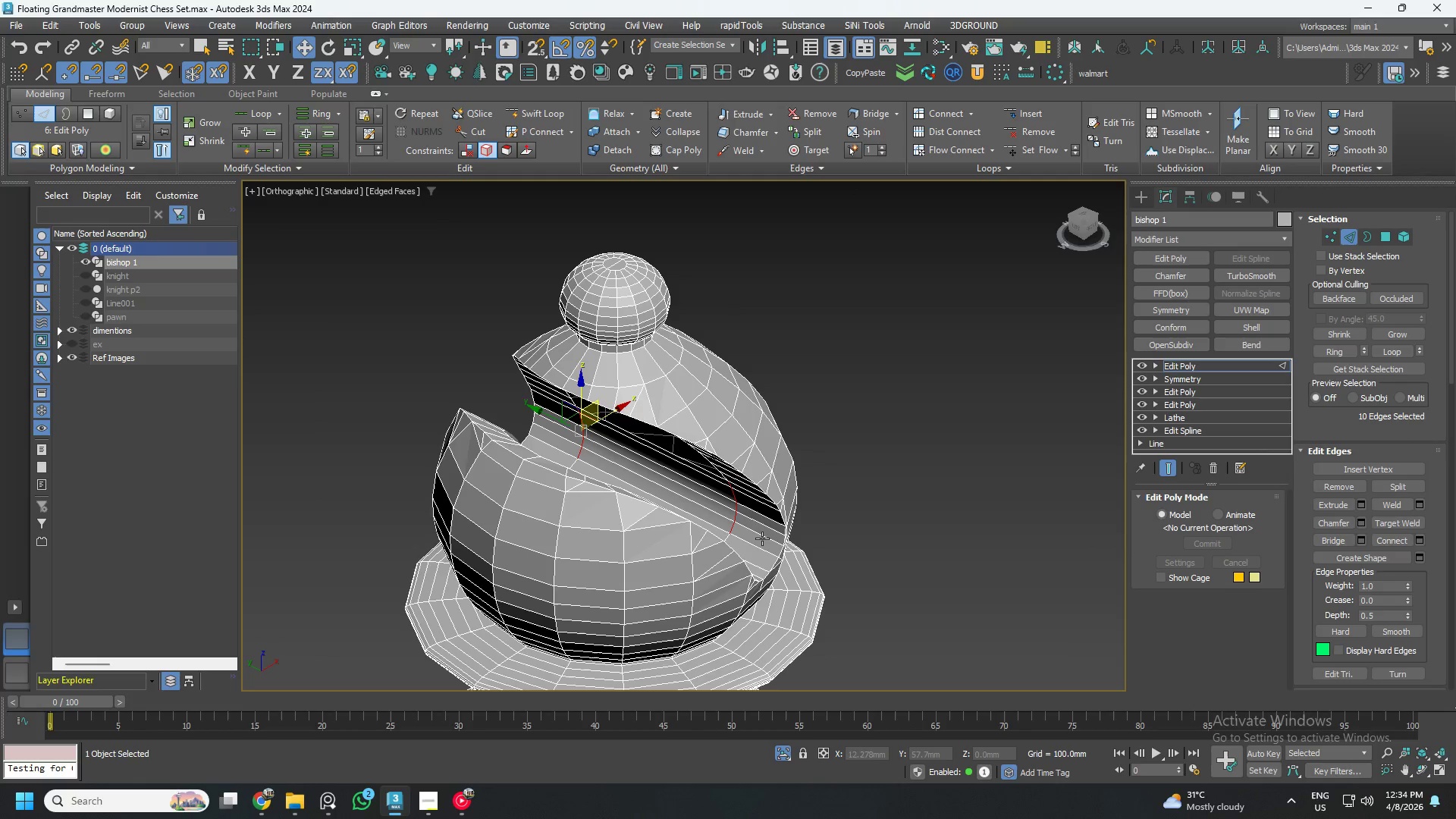 
hold_key(key=AltLeft, duration=1.31)
 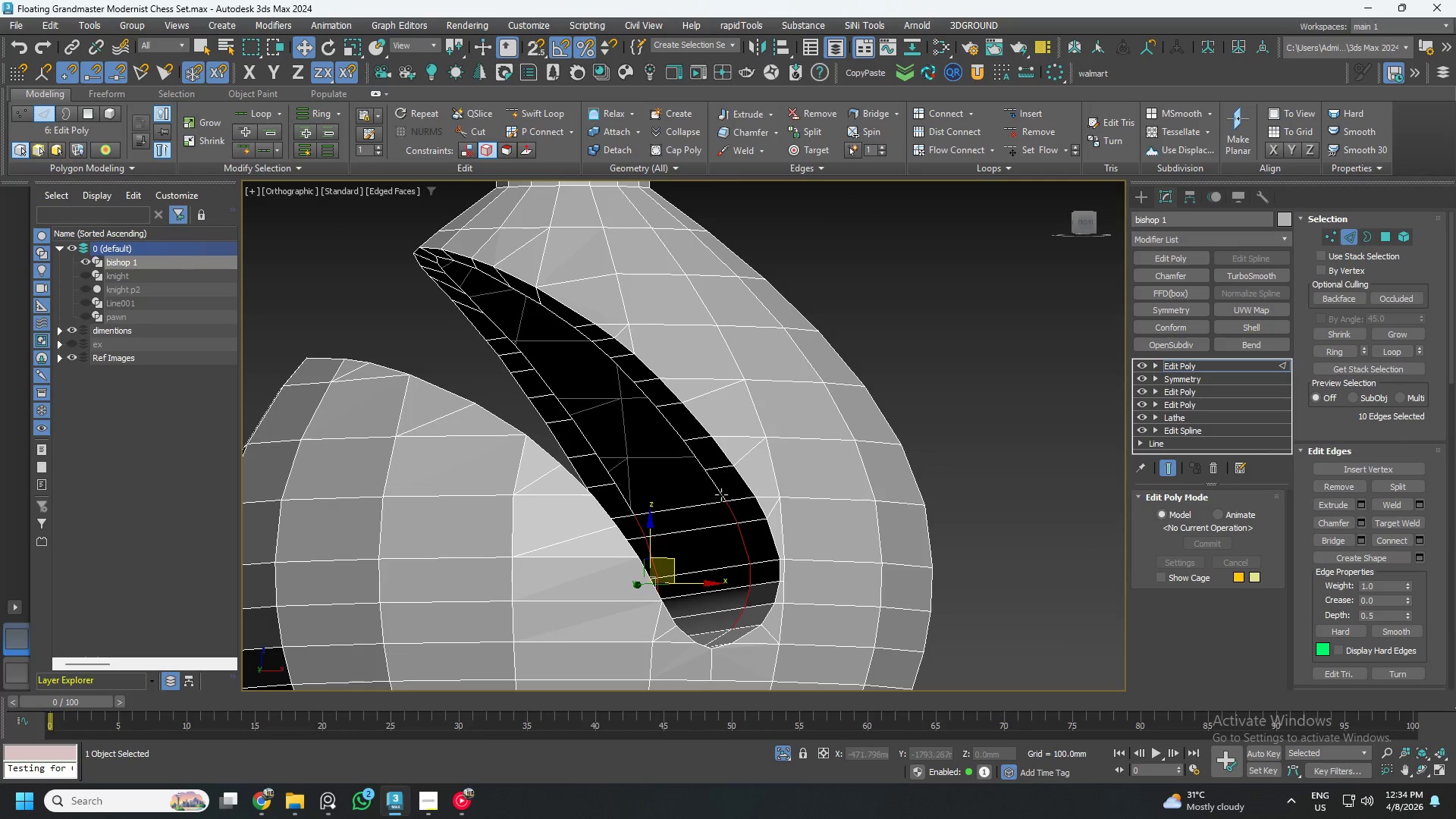 
scroll: coordinate [677, 419], scroll_direction: up, amount: 2.0
 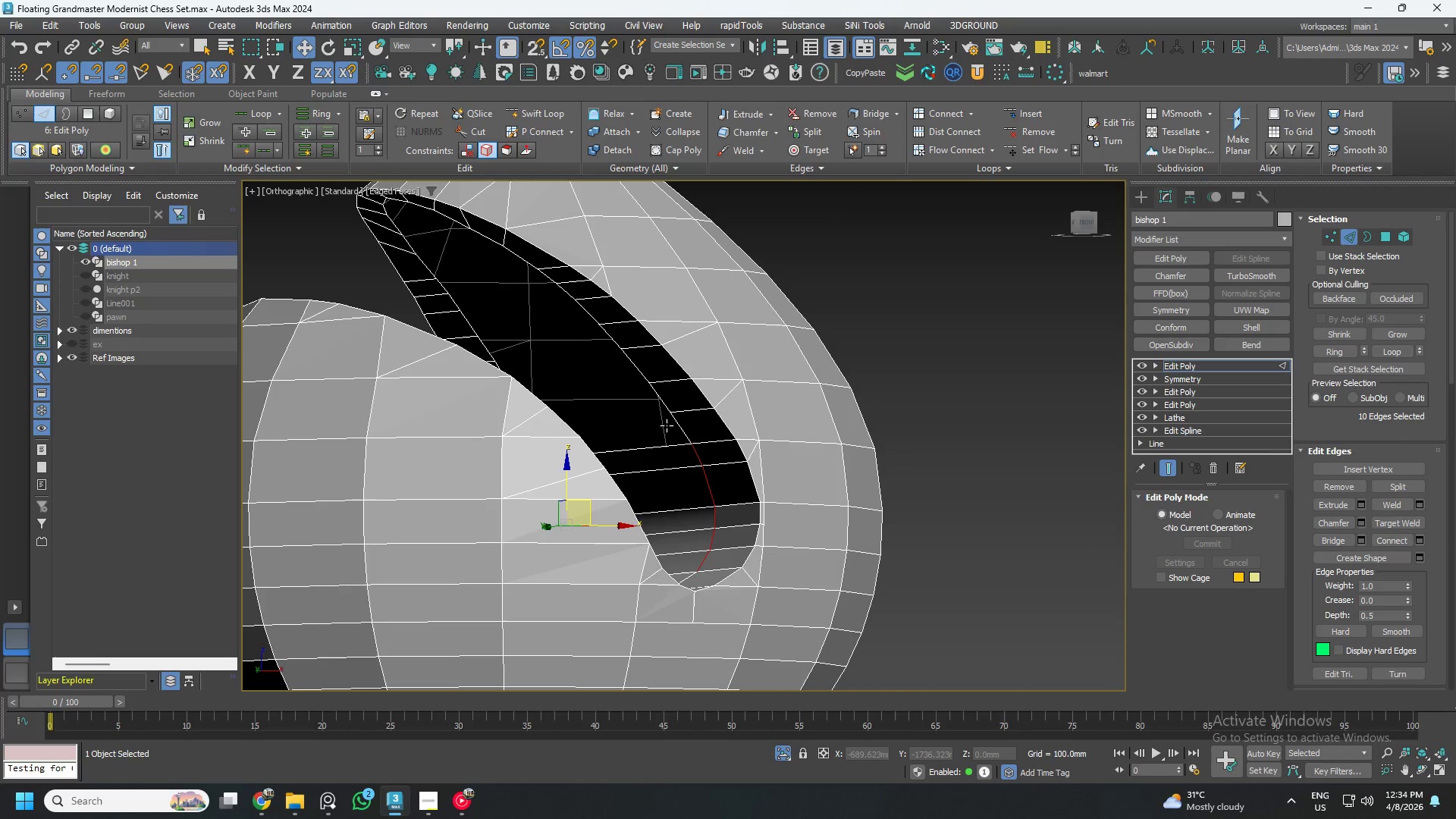 
left_click([722, 493])
 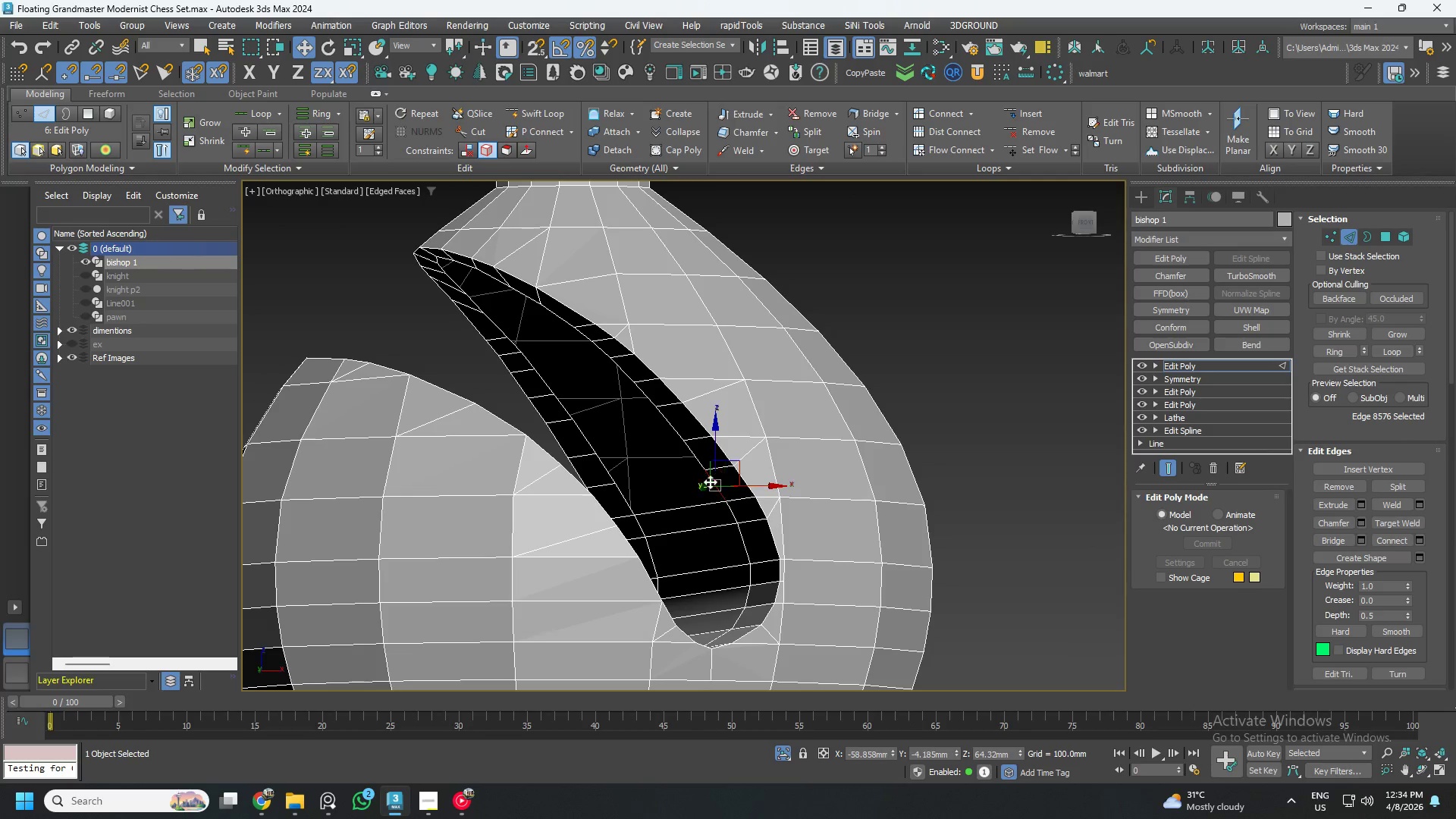 
hold_key(key=ControlLeft, duration=1.5)
left_click([695, 456])
 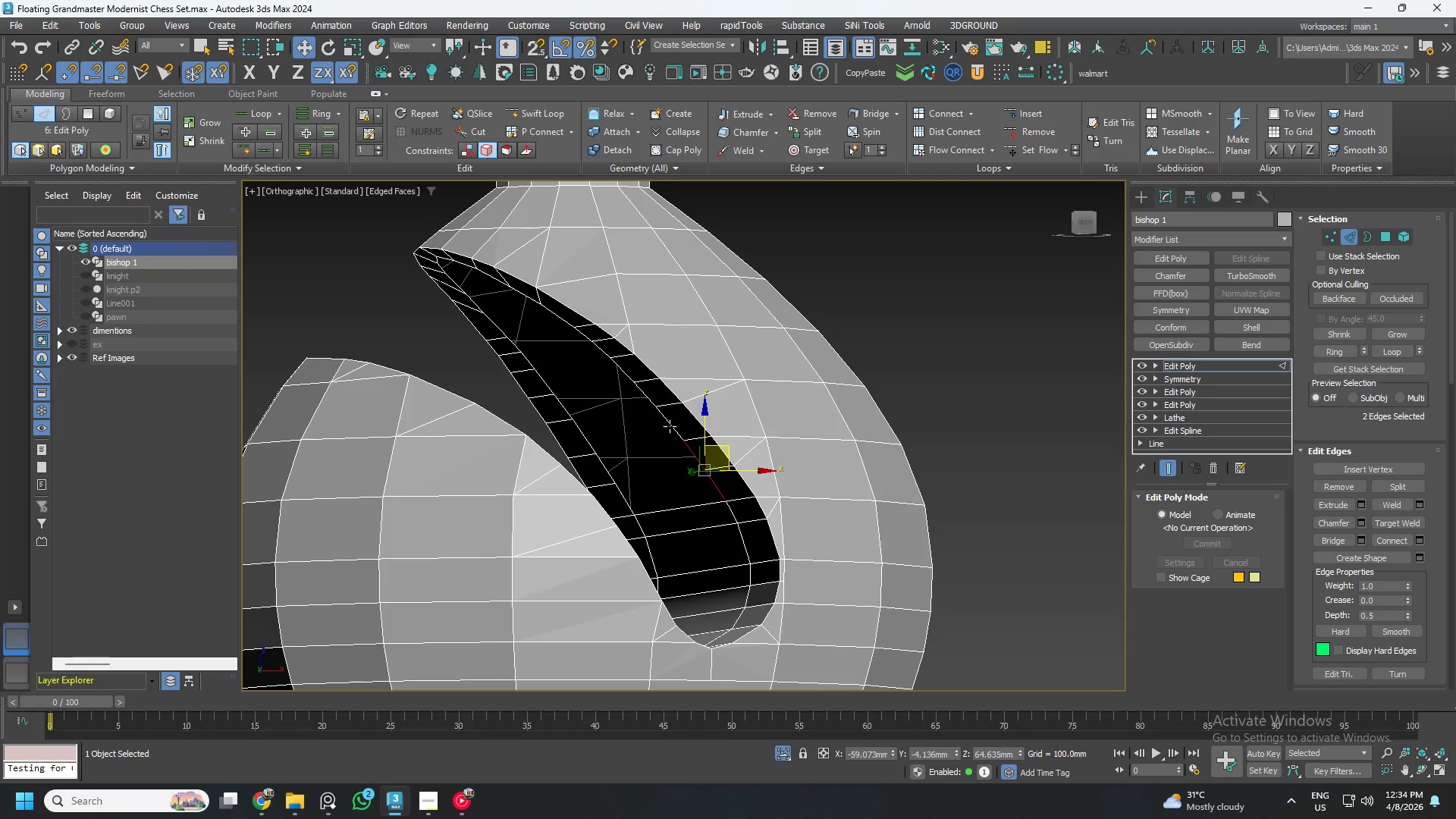 
left_click([669, 424])
 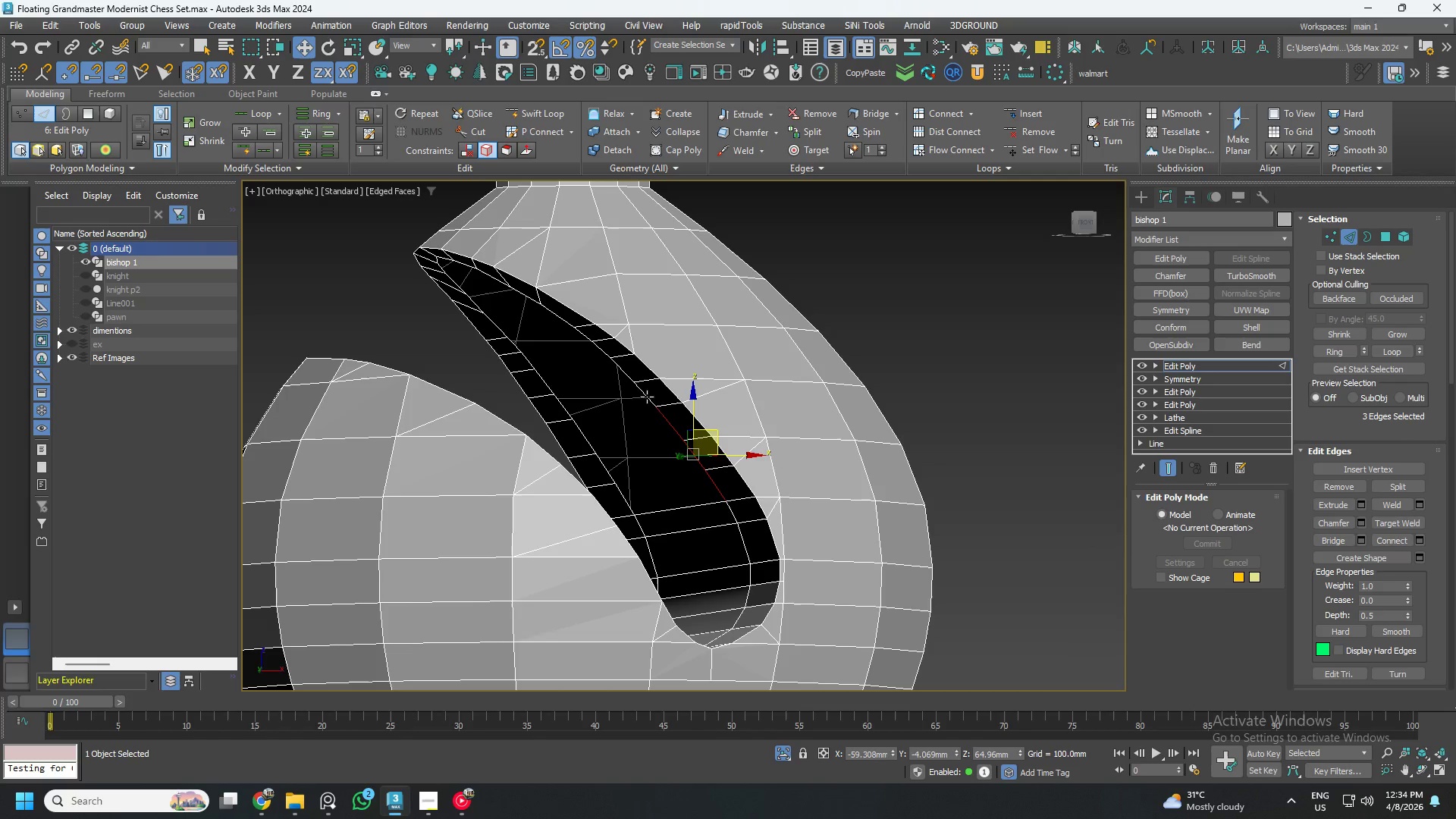 
hold_key(key=ControlLeft, duration=0.7)
left_click([645, 389])
 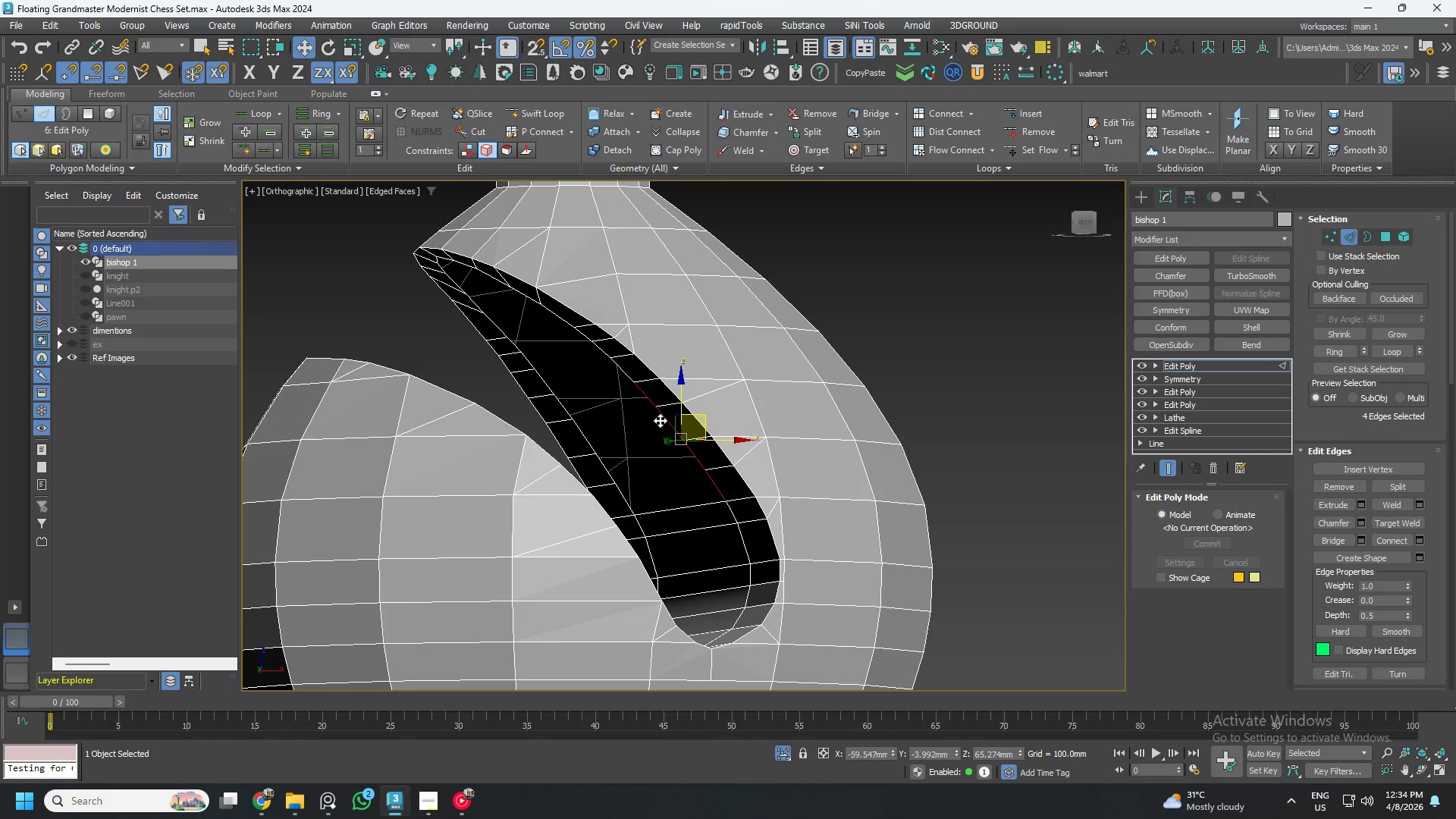 
hold_key(key=ControlLeft, duration=1.5)
left_click([622, 369])
 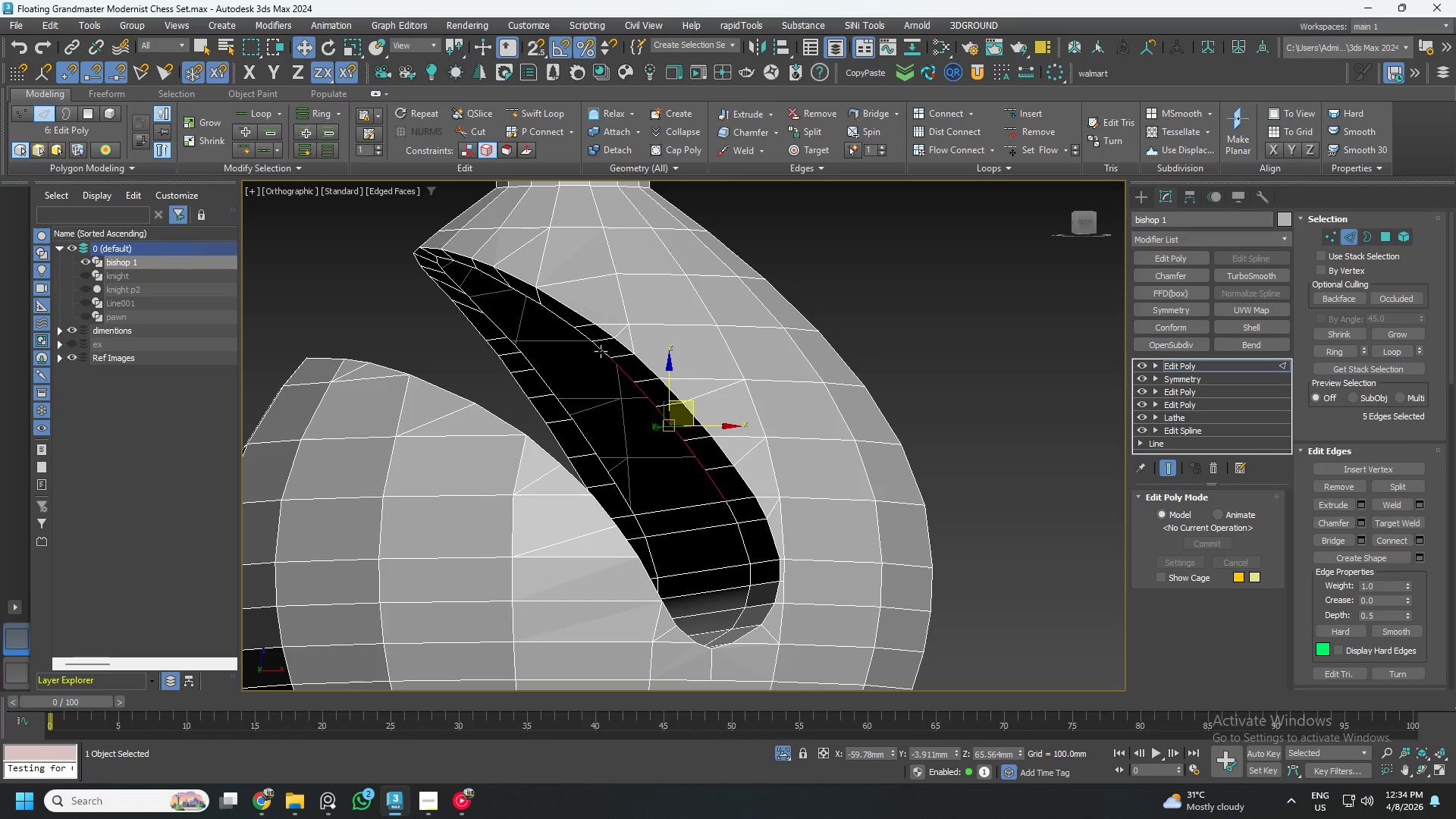 
left_click([600, 350])
 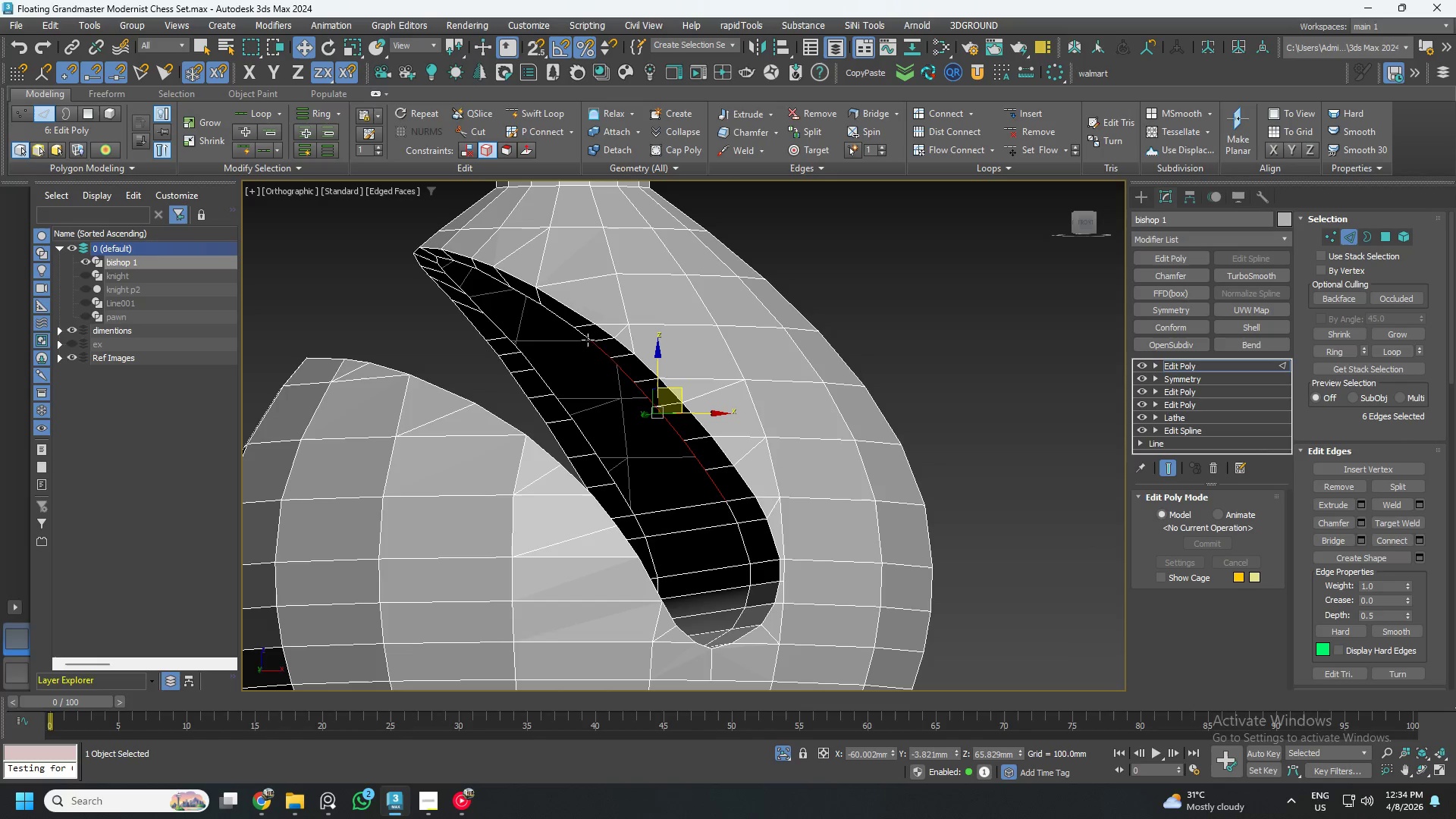 
hold_key(key=ControlLeft, duration=0.58)
 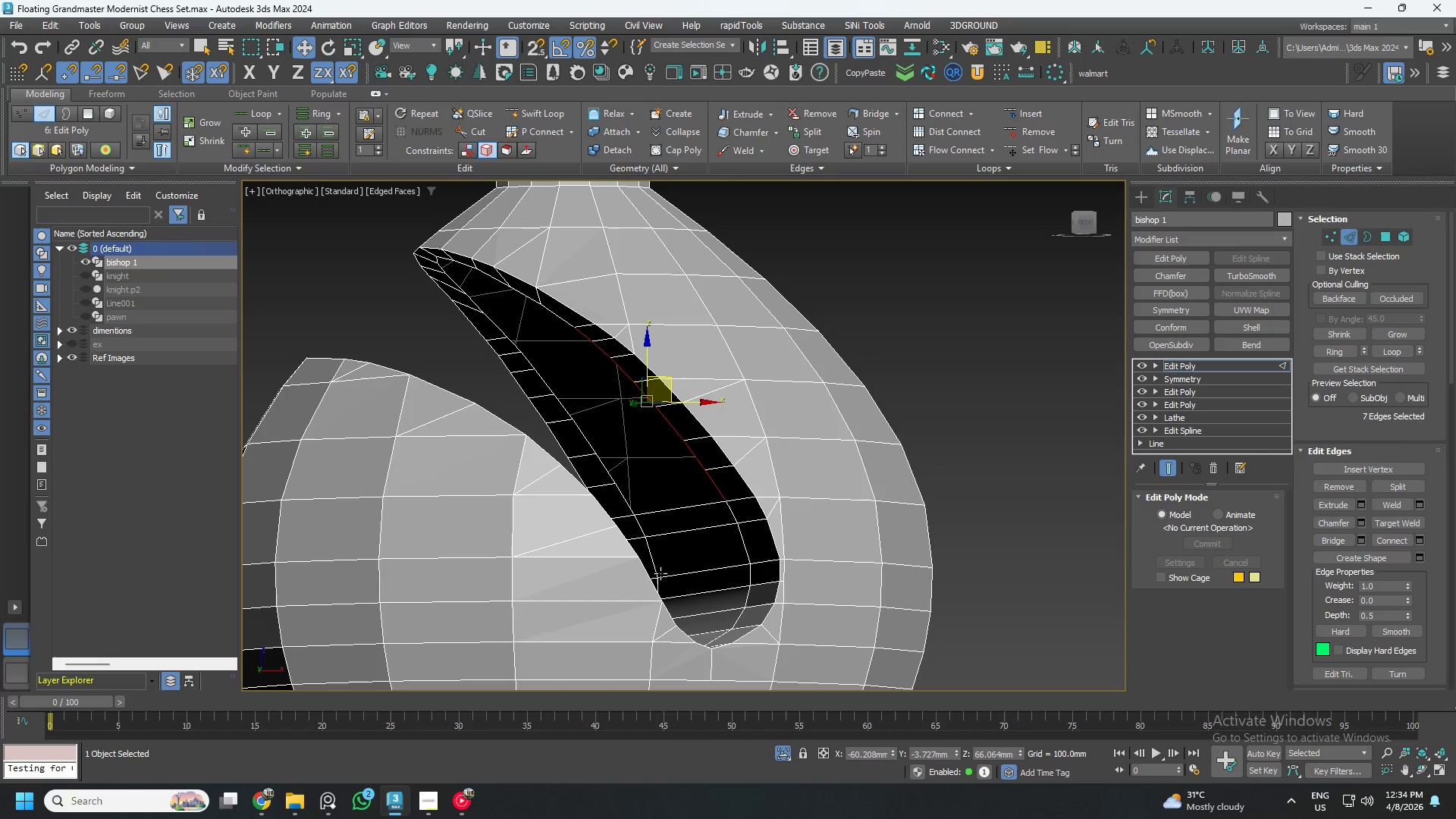 
hold_key(key=ControlLeft, duration=1.5)
 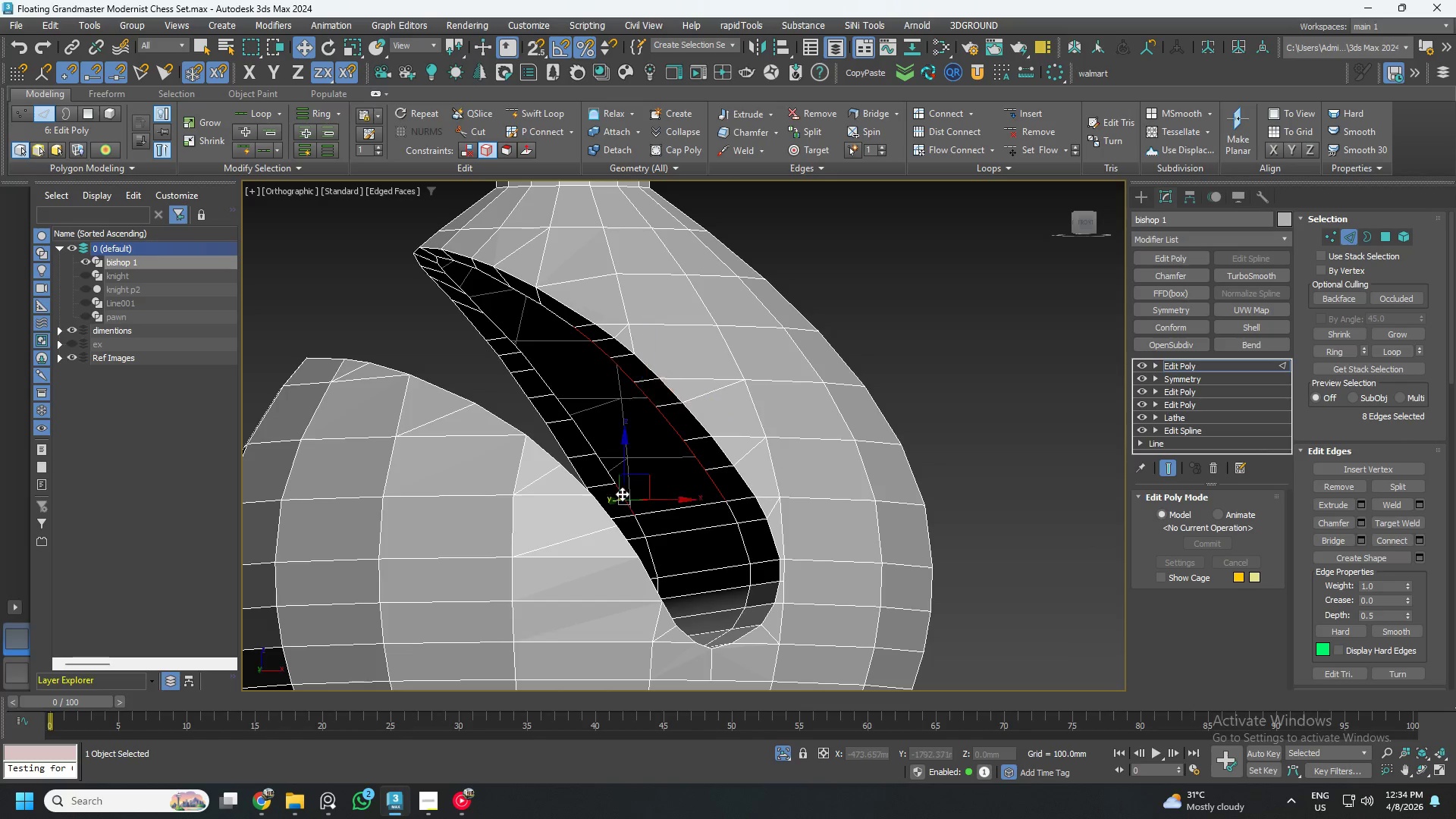 
hold_key(key=ControlLeft, duration=1.51)
left_click([628, 504])
 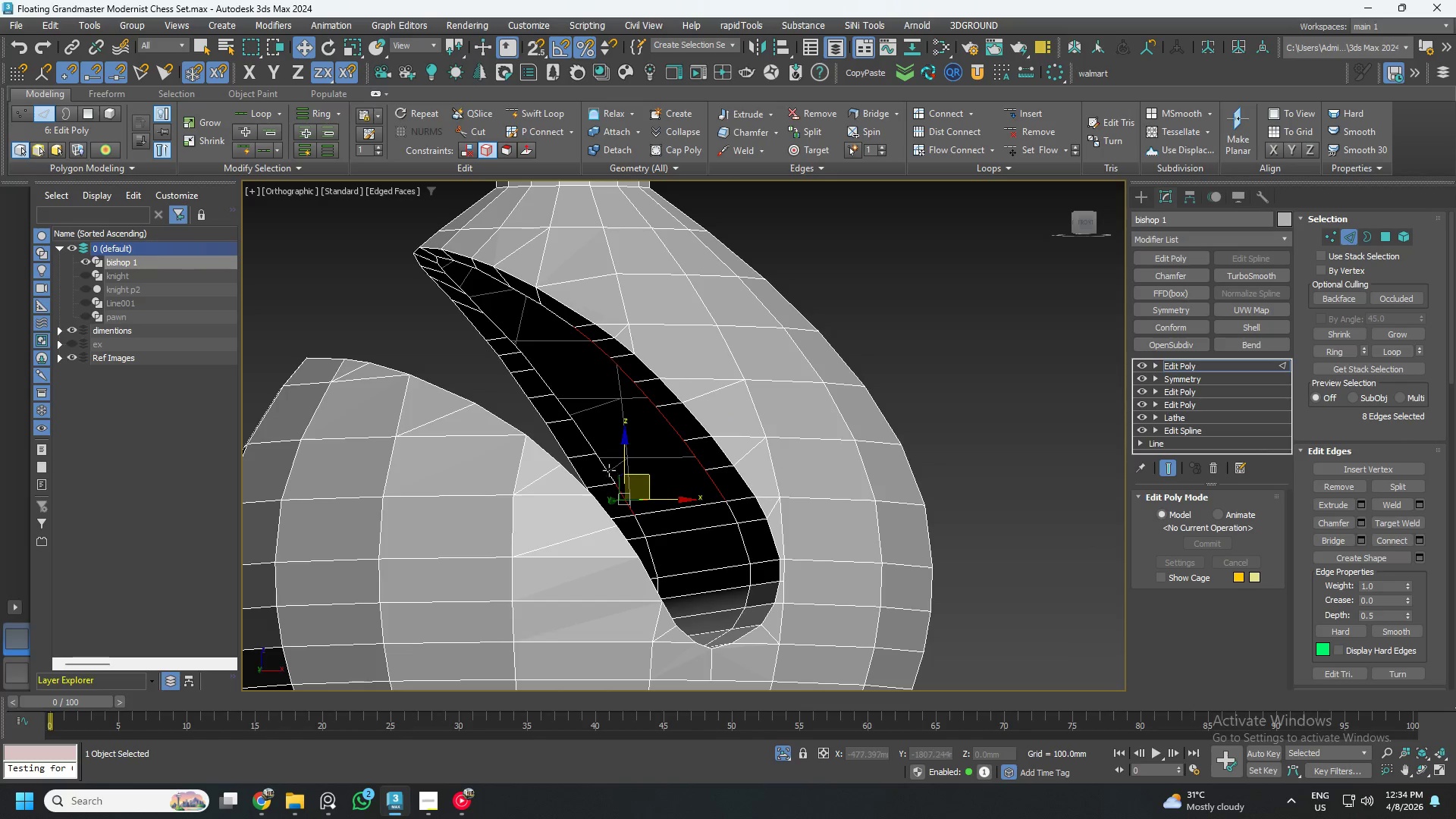 
left_click([608, 469])
 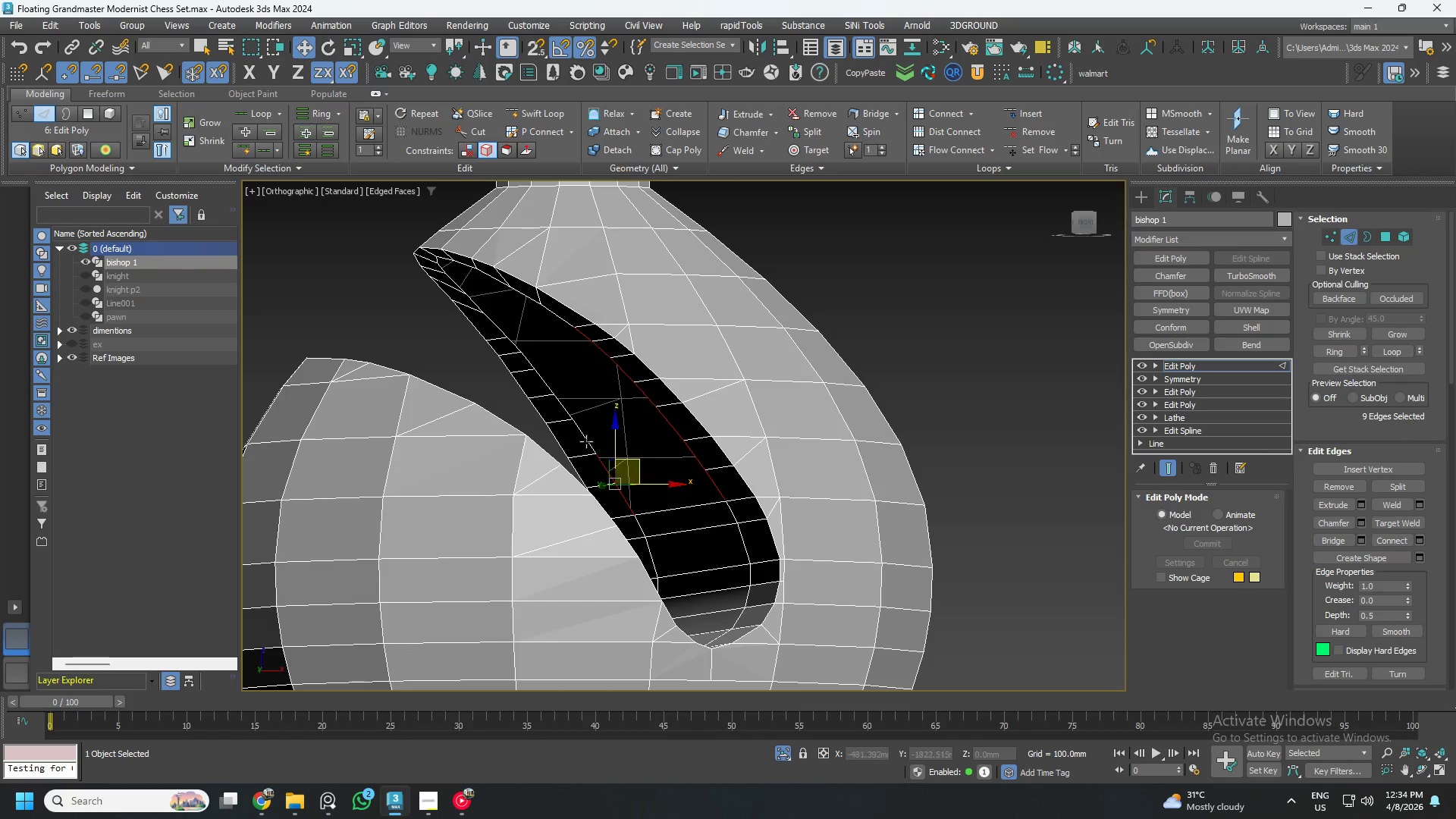 
hold_key(key=ControlLeft, duration=1.52)
left_click([582, 433])
 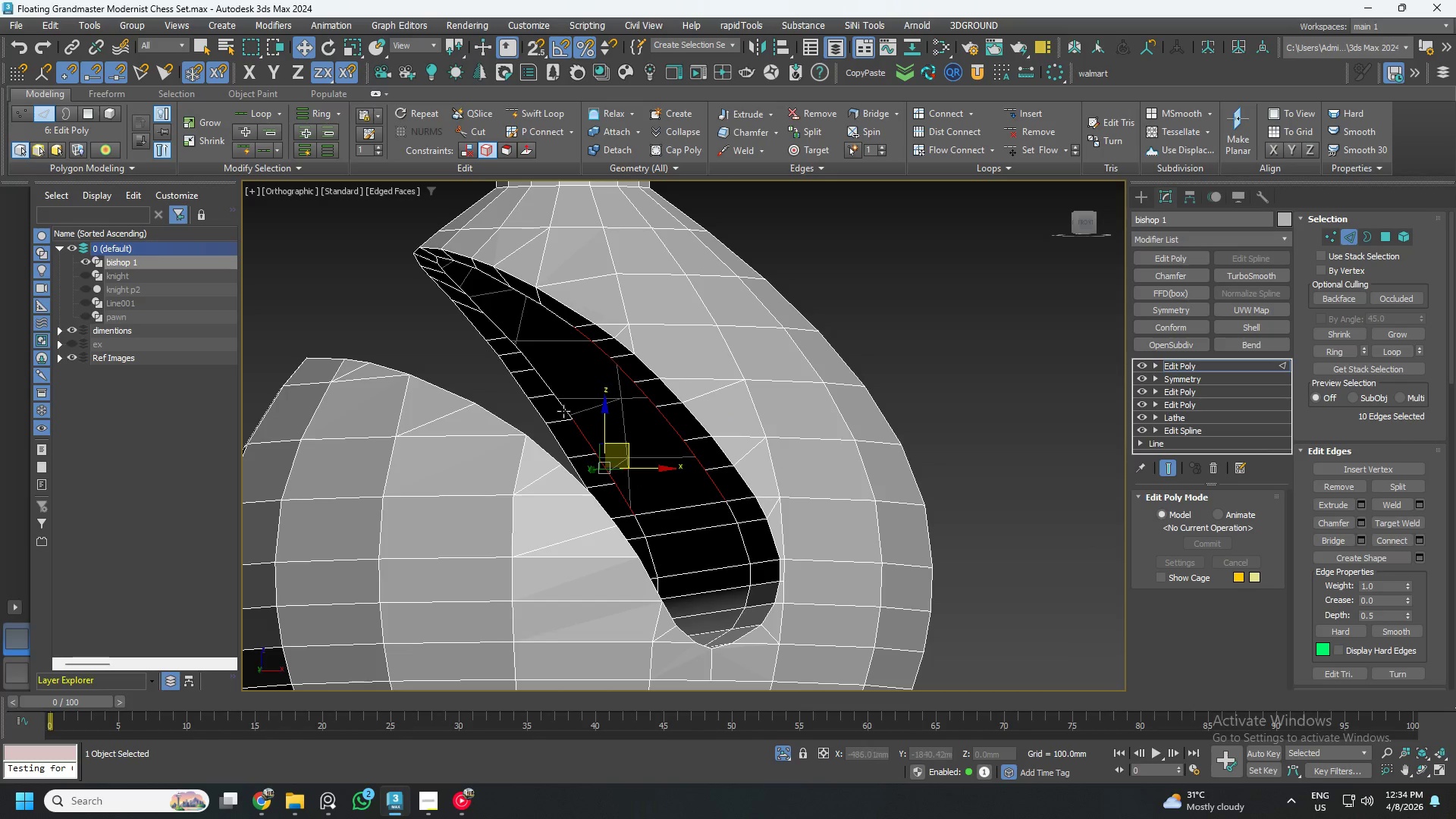 
left_click([562, 407])
 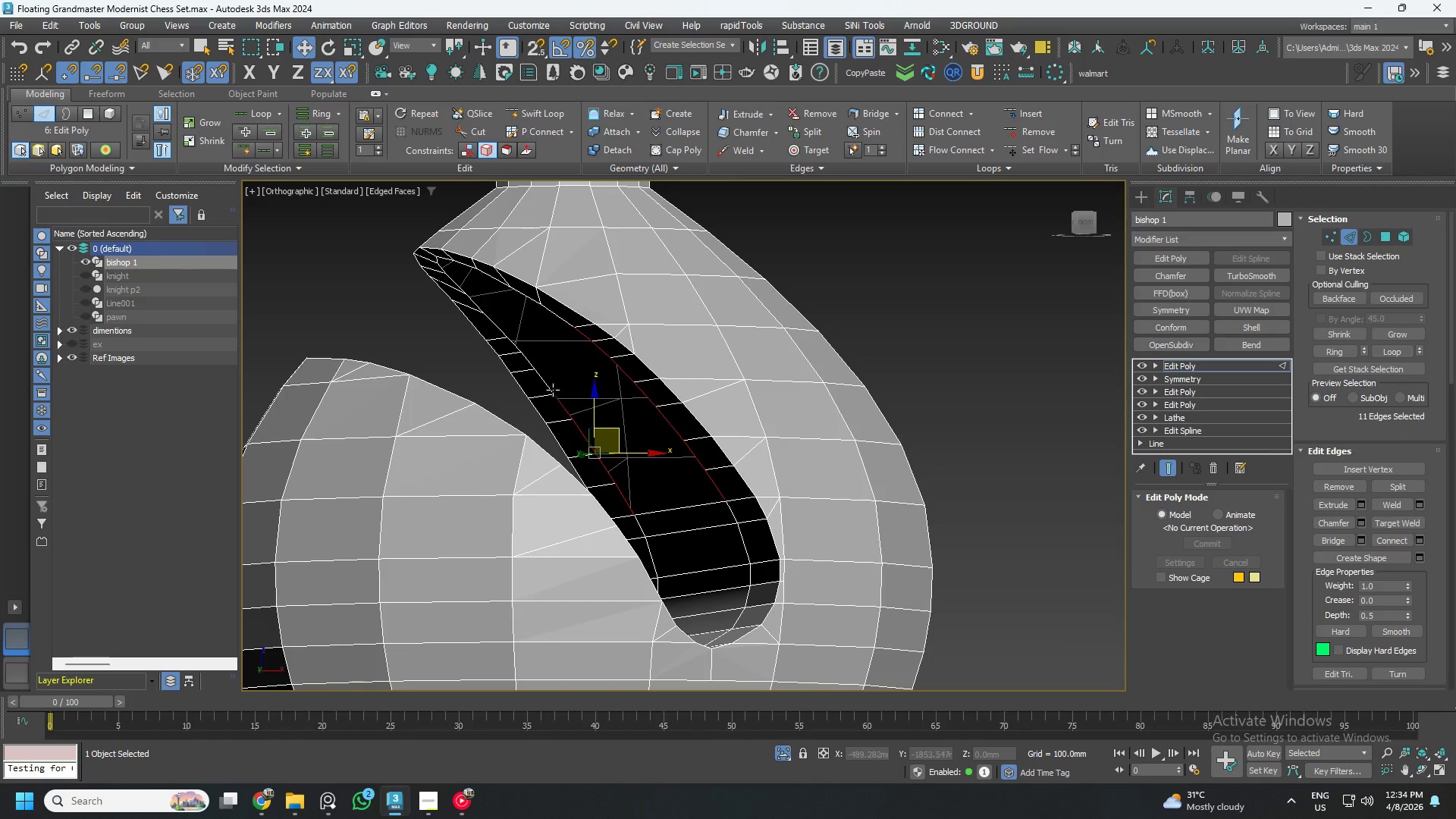 
left_click([551, 388])
 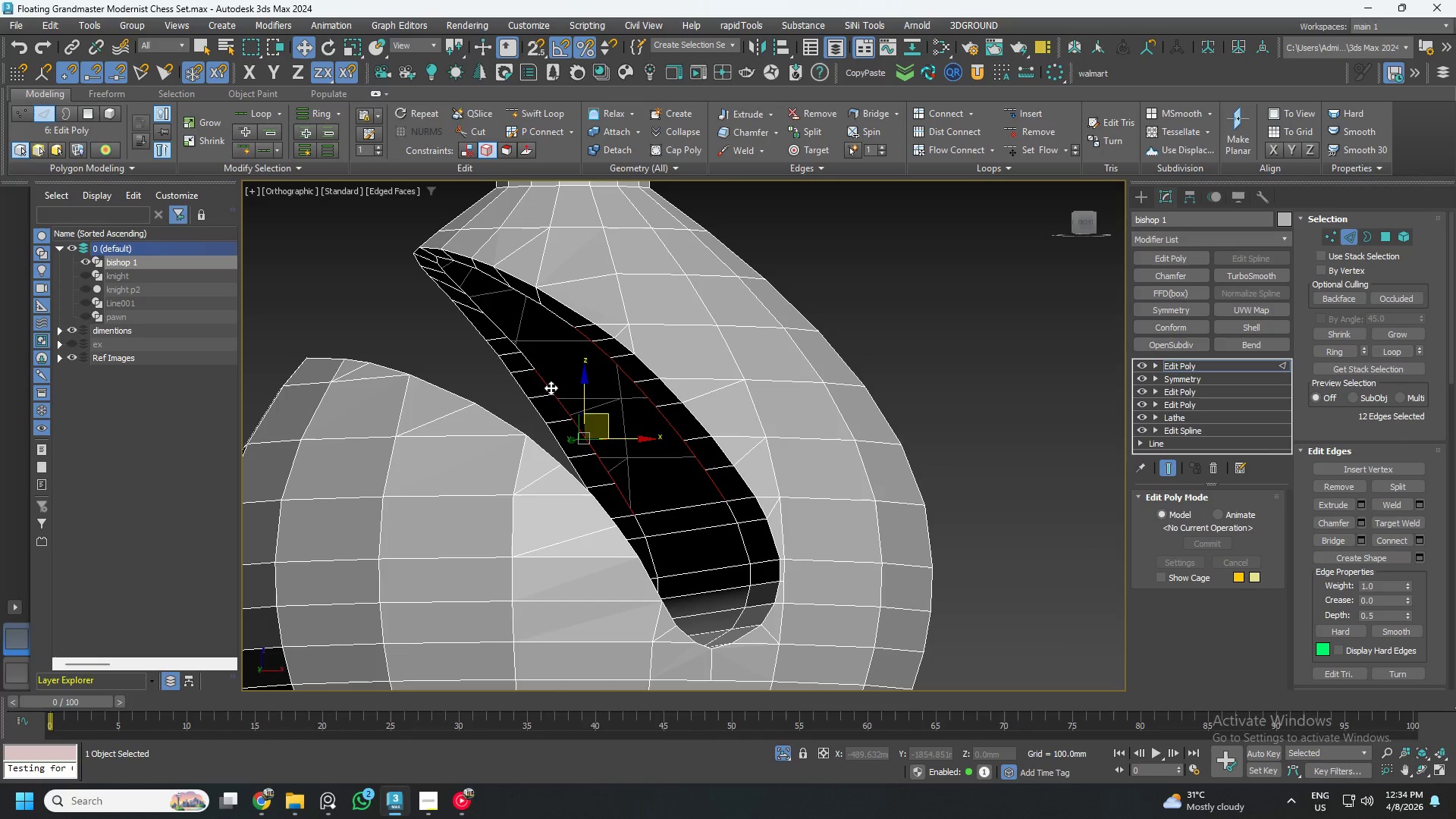 
hold_key(key=ControlLeft, duration=1.5)
left_click([529, 360])
 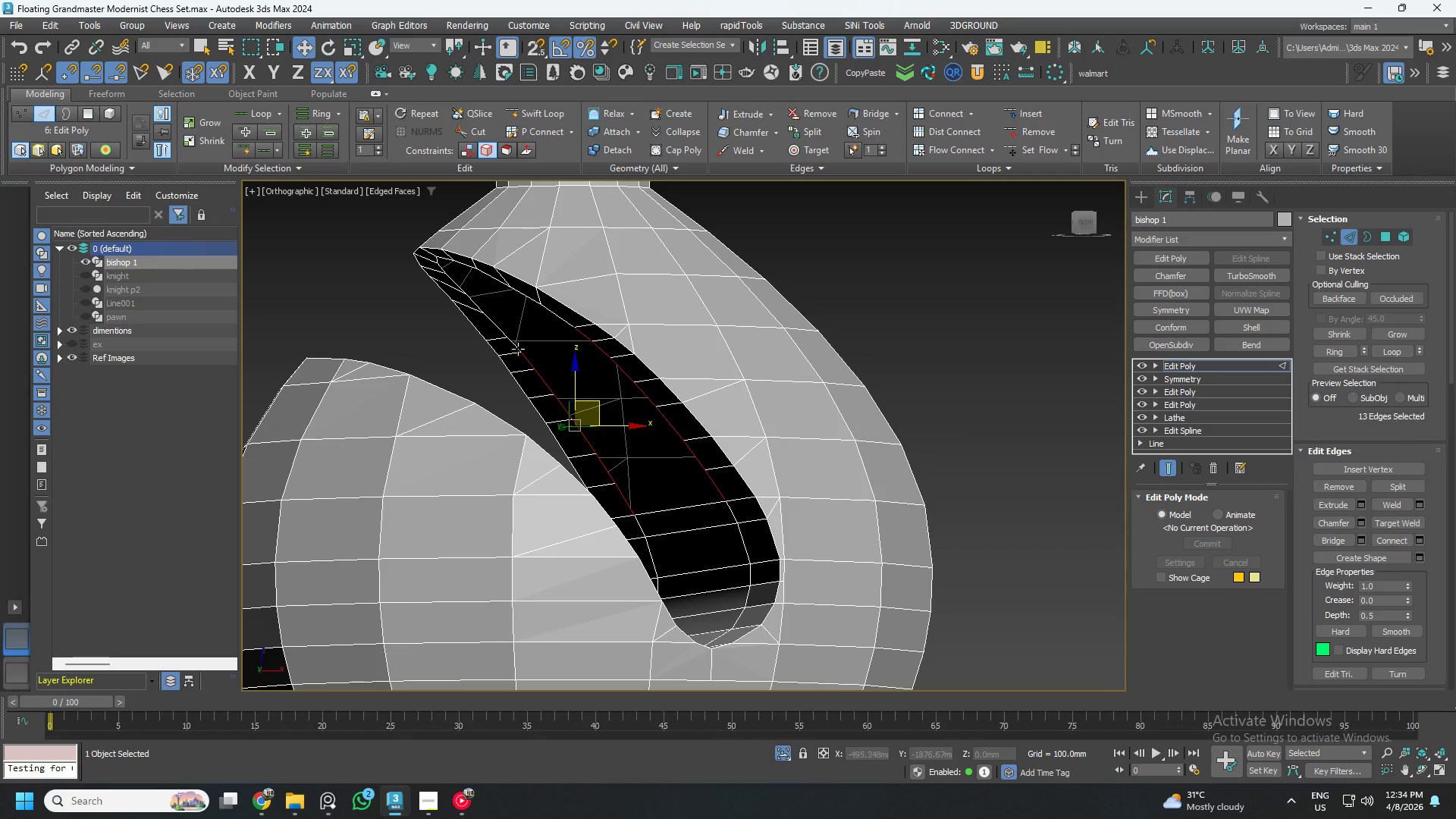 
left_click([515, 344])
 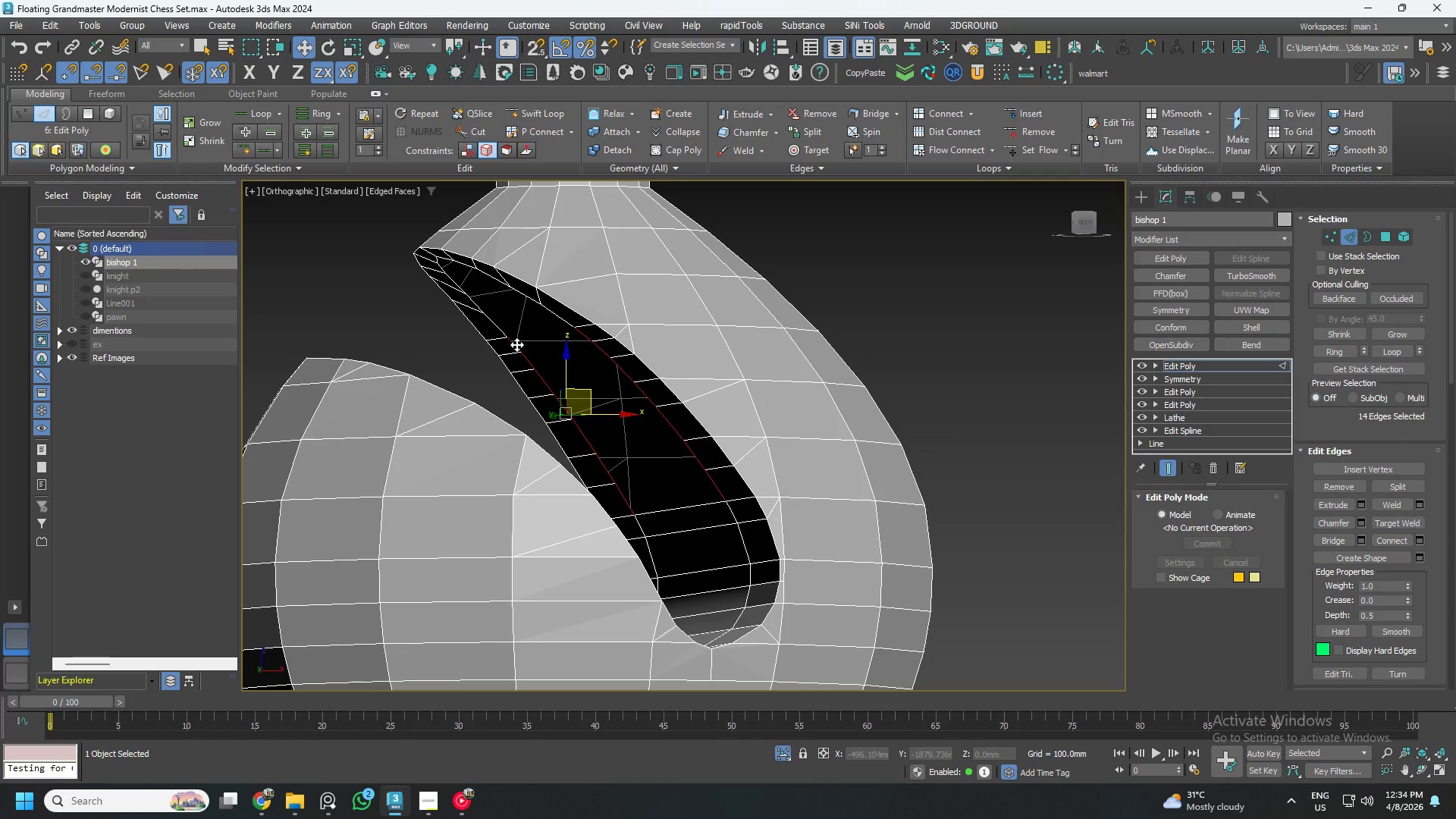 
key(Control+ControlLeft)
 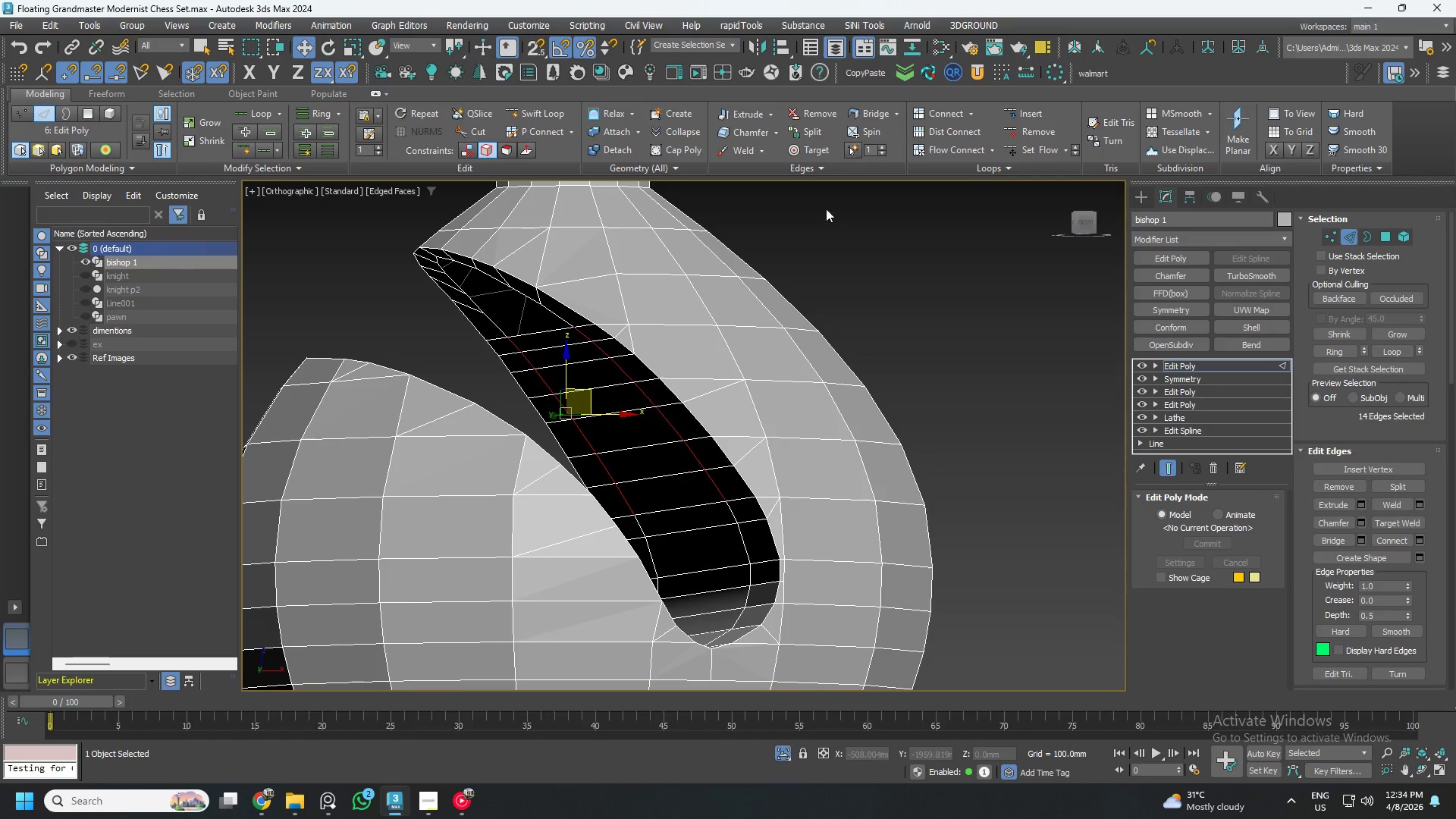 
hold_key(key=AltLeft, duration=1.5)
 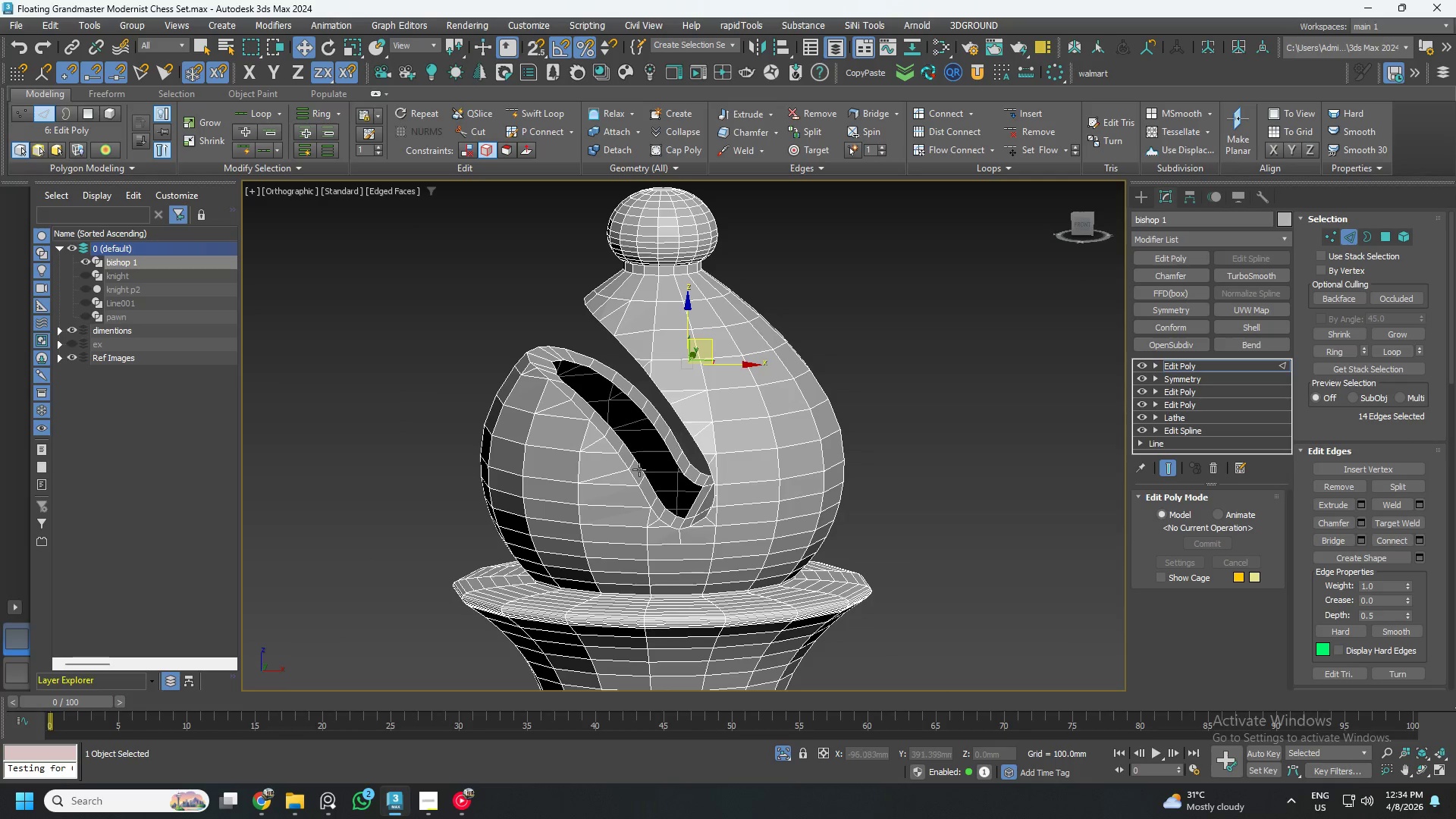 
scroll: coordinate [752, 358], scroll_direction: down, amount: 2.0
 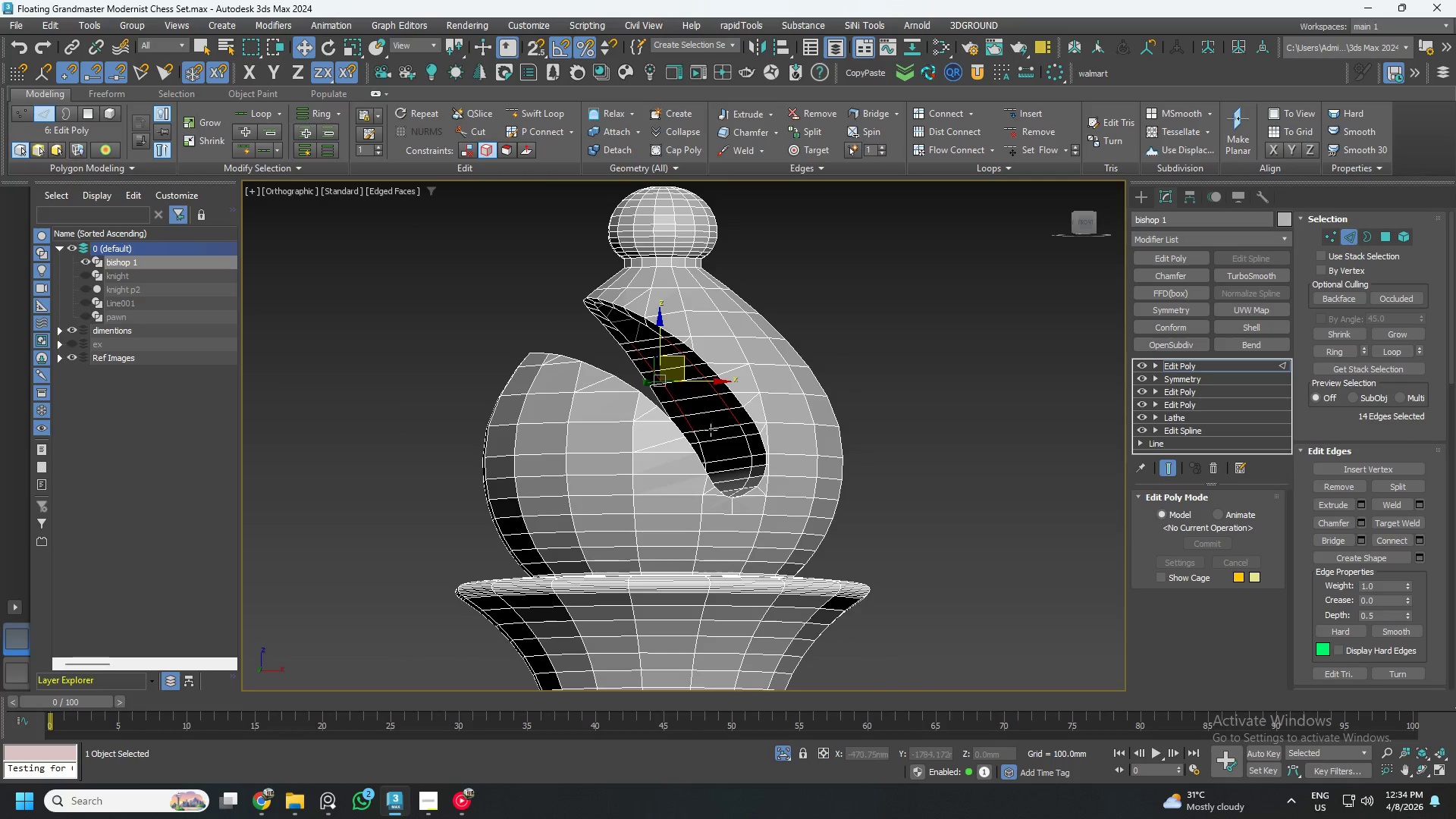 
scroll: coordinate [639, 491], scroll_direction: up, amount: 2.0
 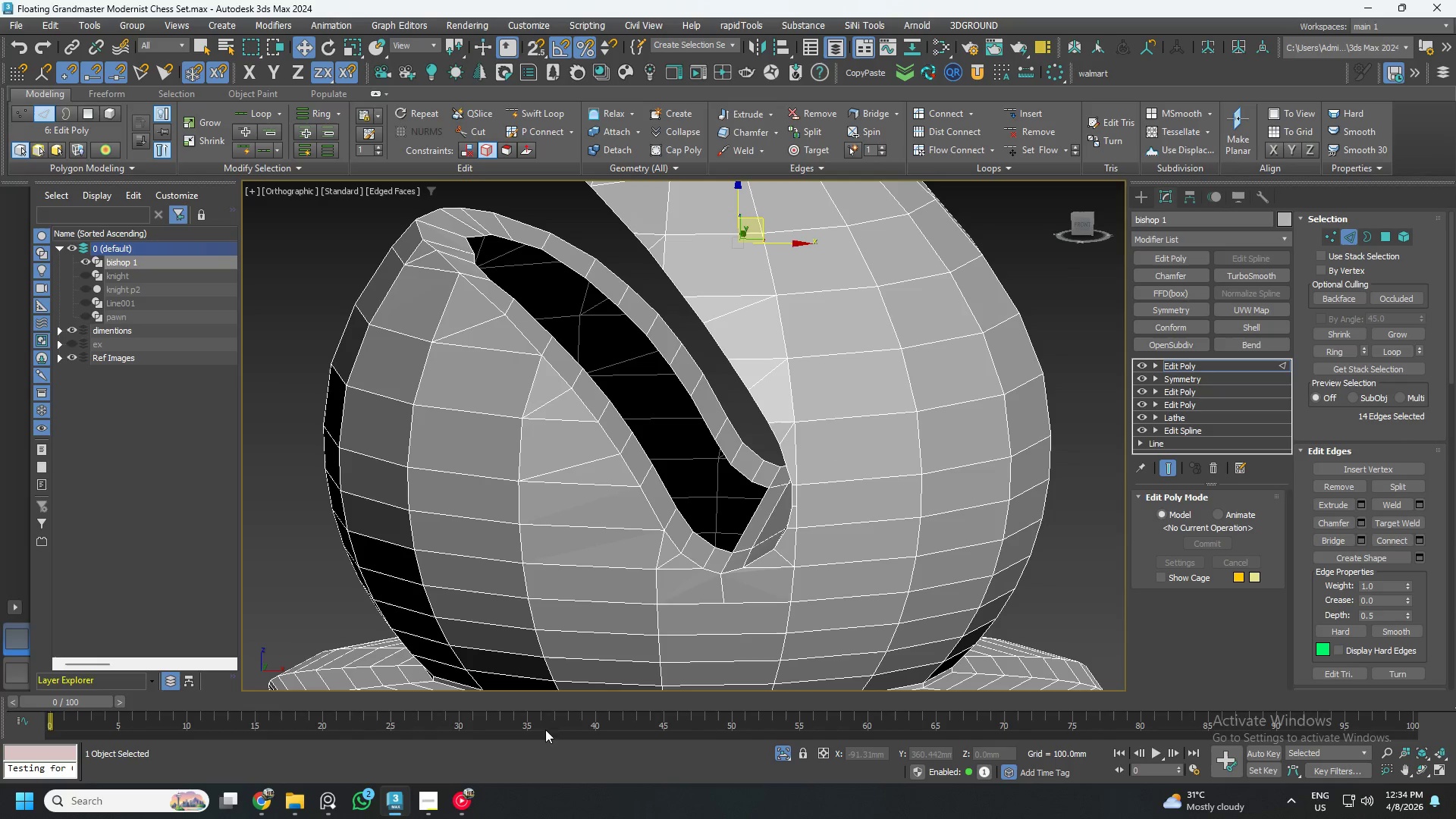 
left_click([453, 801])
 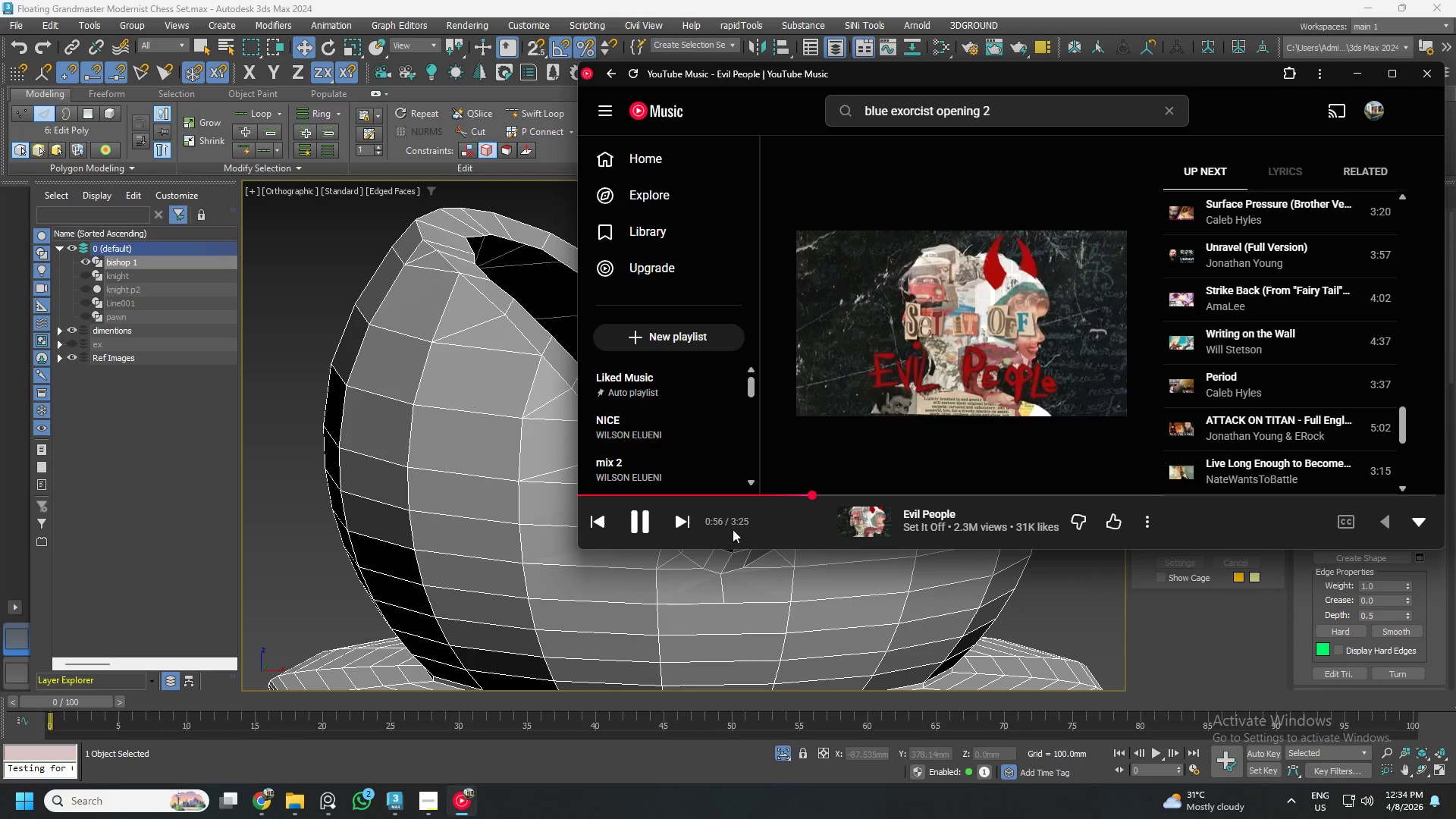 
left_click([683, 528])
 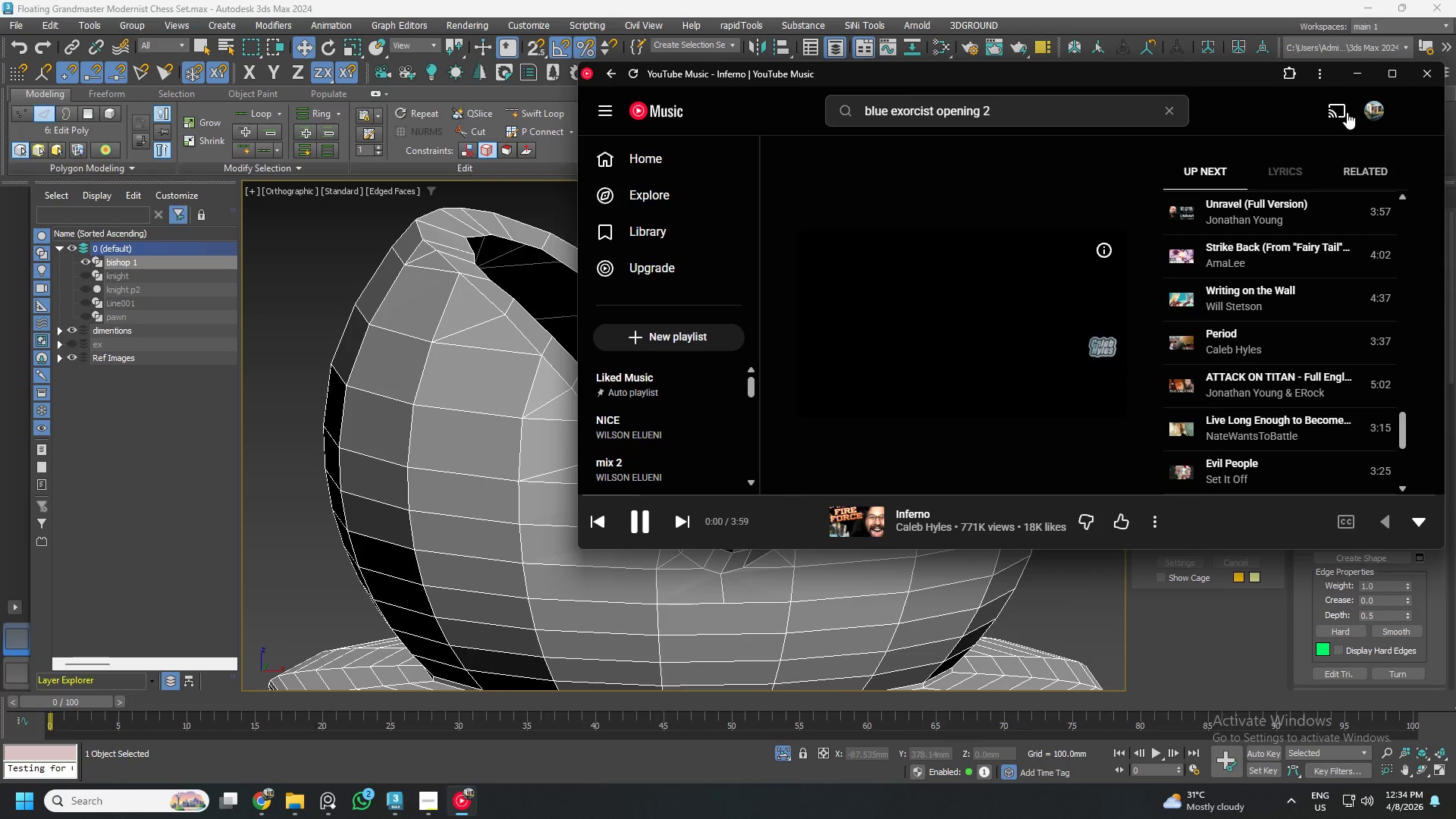 
left_click([1358, 71])
 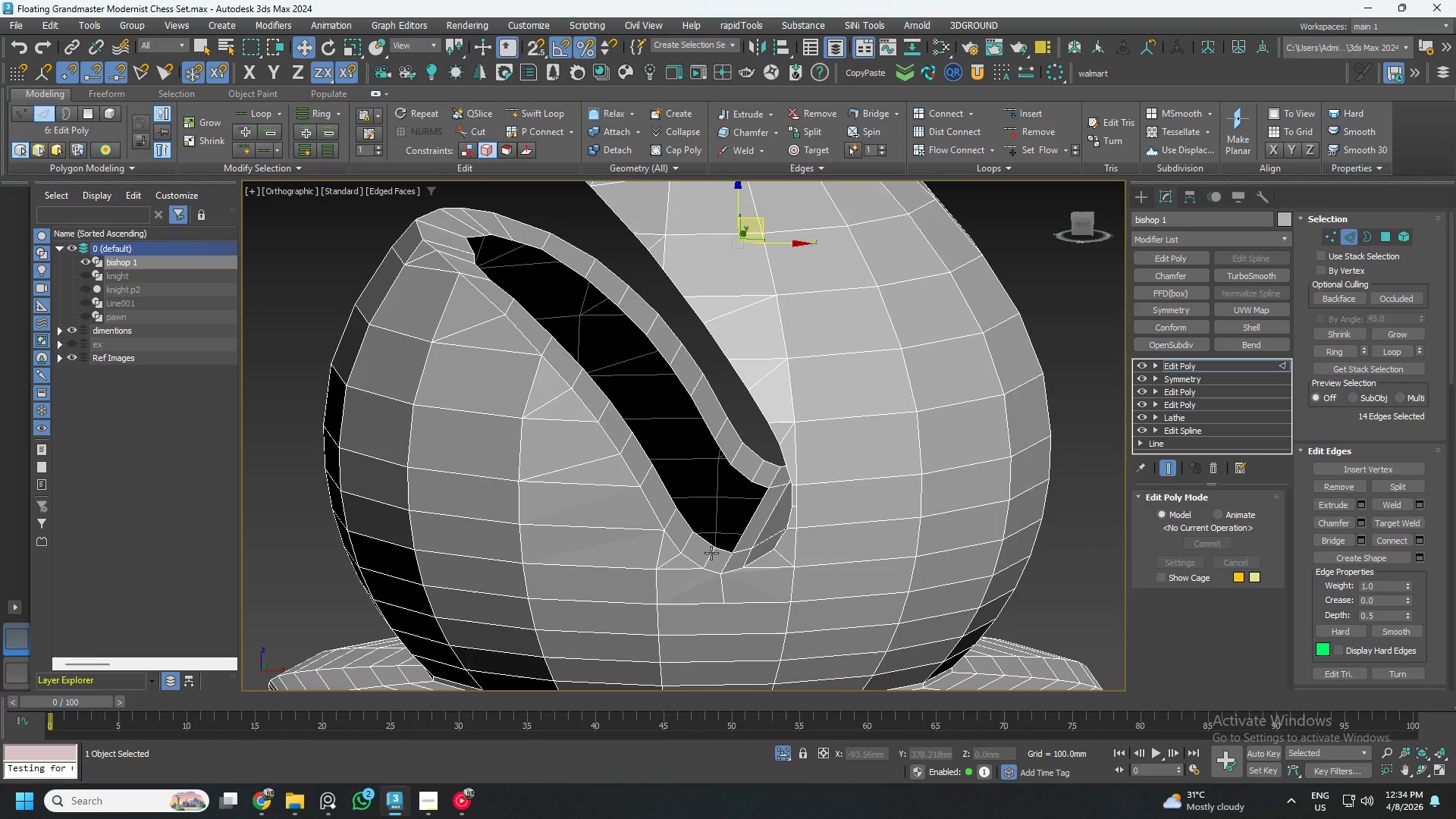 
left_click([723, 549])
 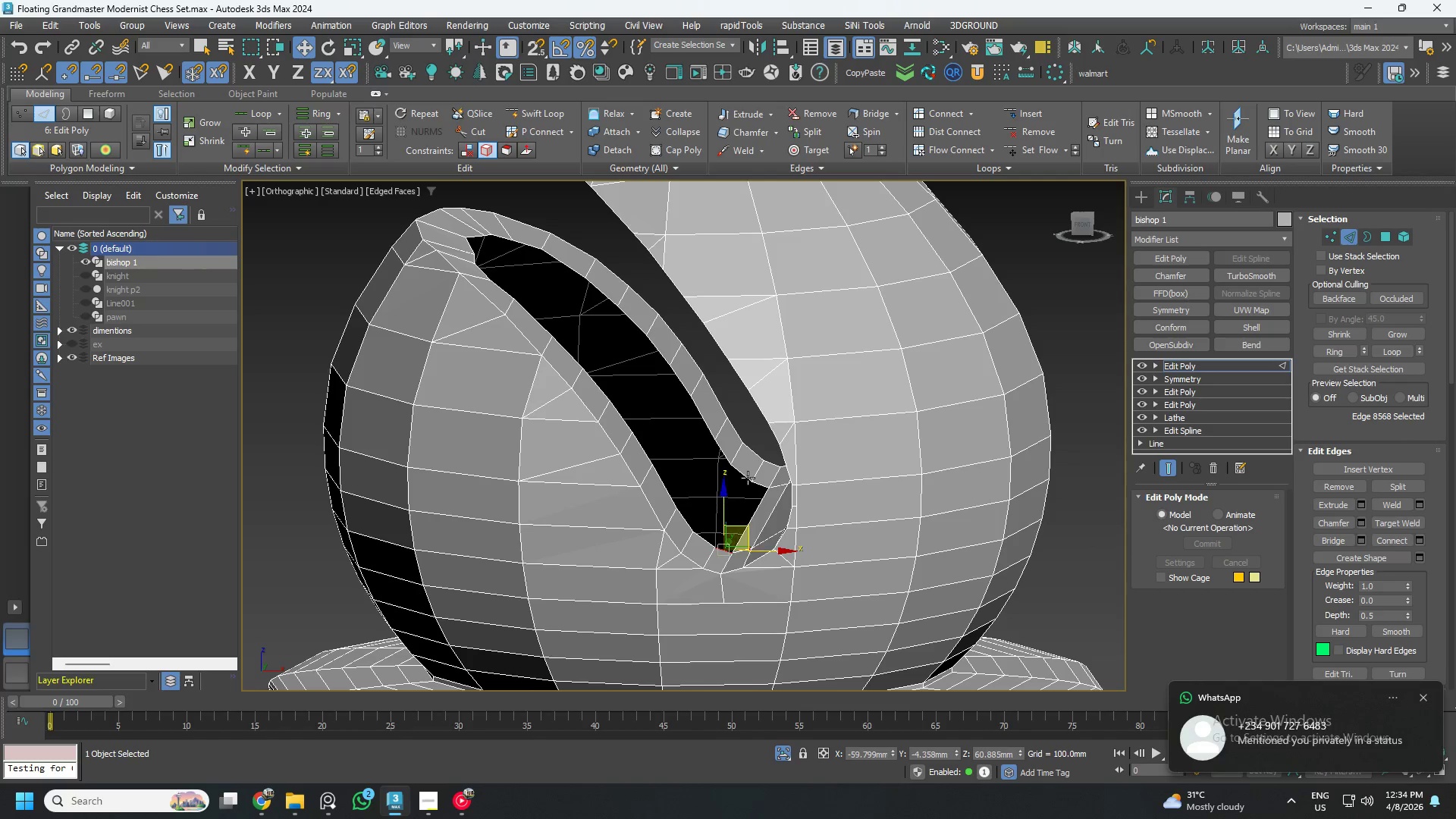 
hold_key(key=ControlLeft, duration=1.5)
 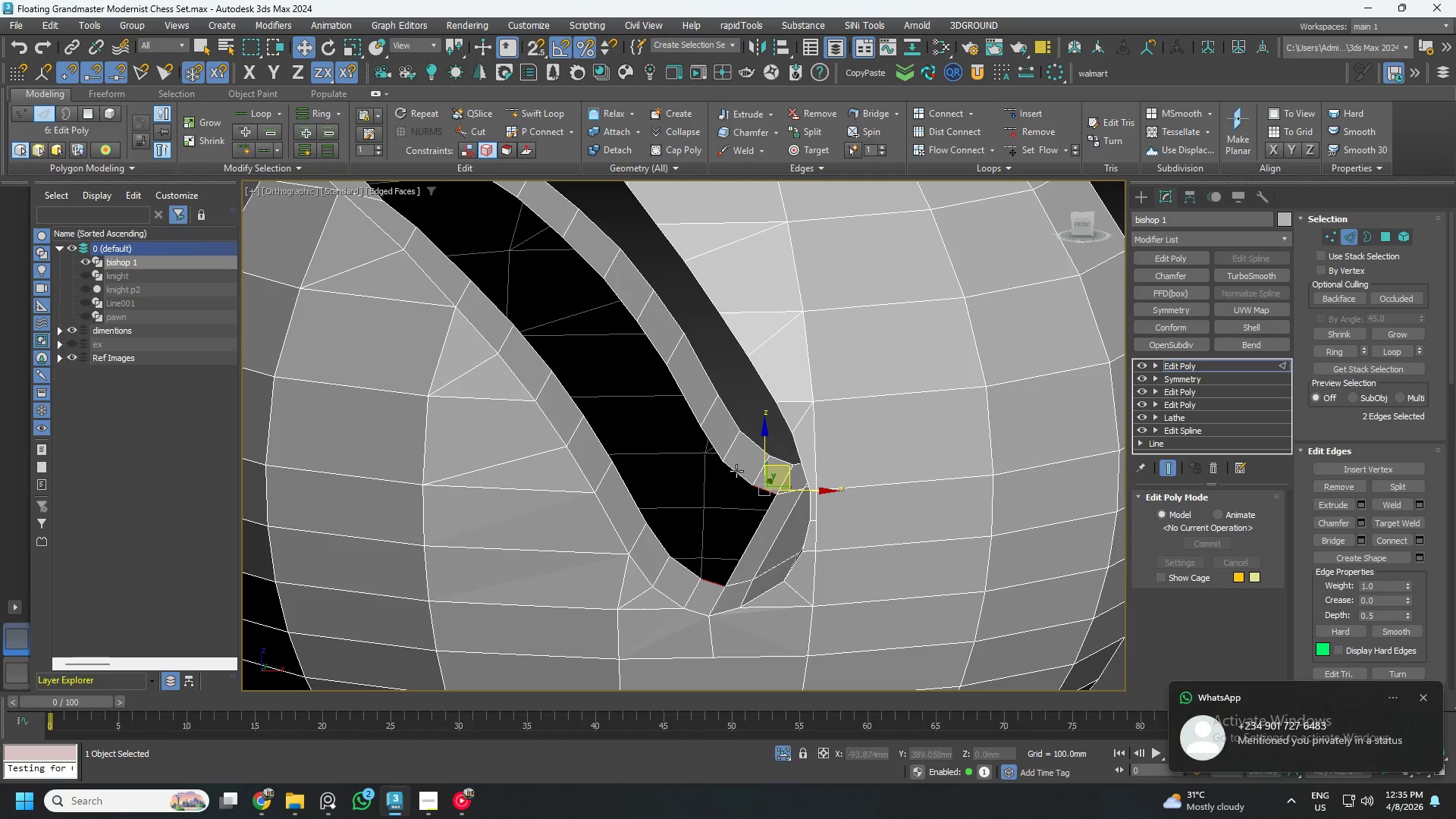 
scroll: coordinate [749, 472], scroll_direction: up, amount: 1.0
 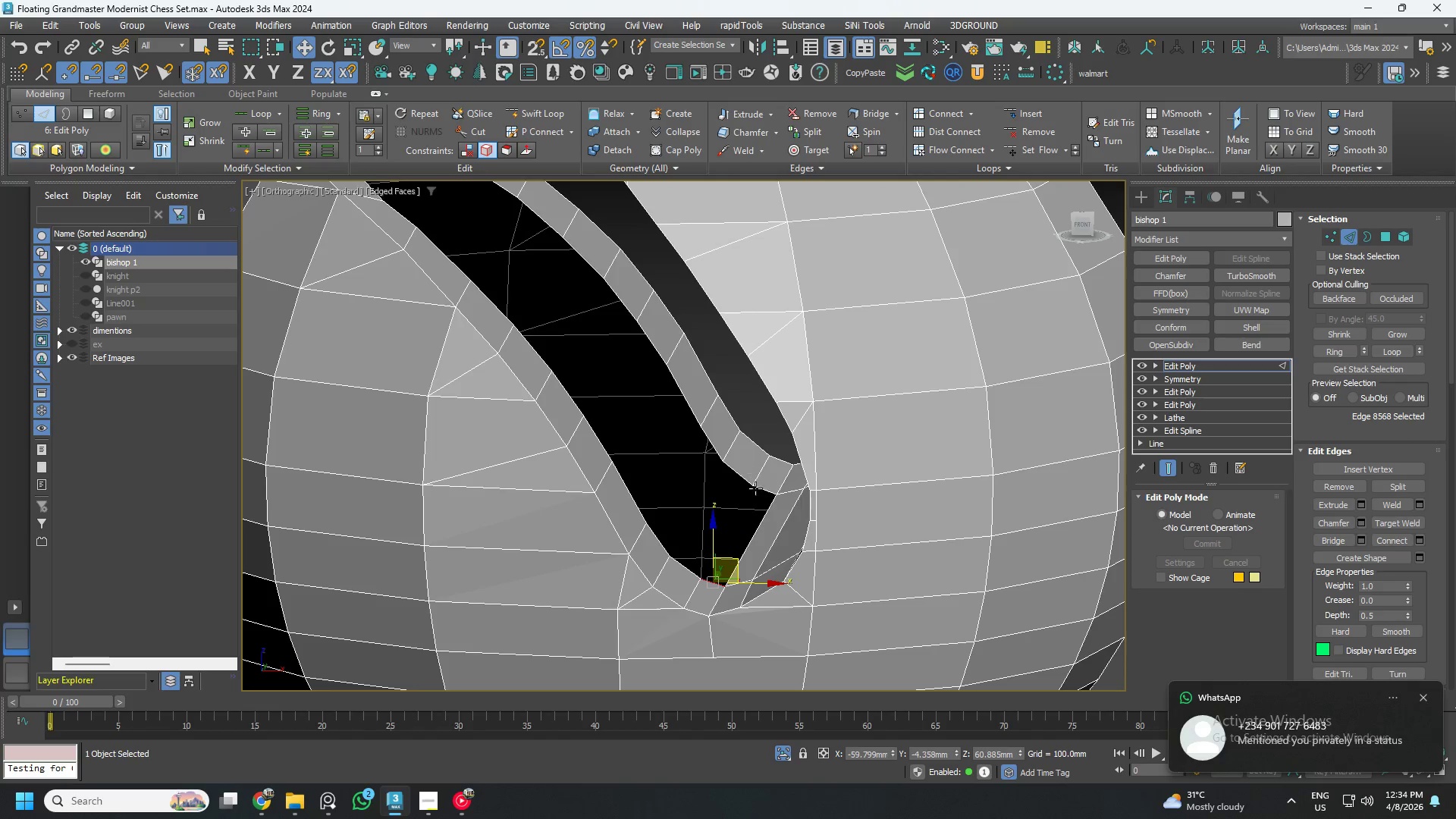 
left_click([767, 486])
 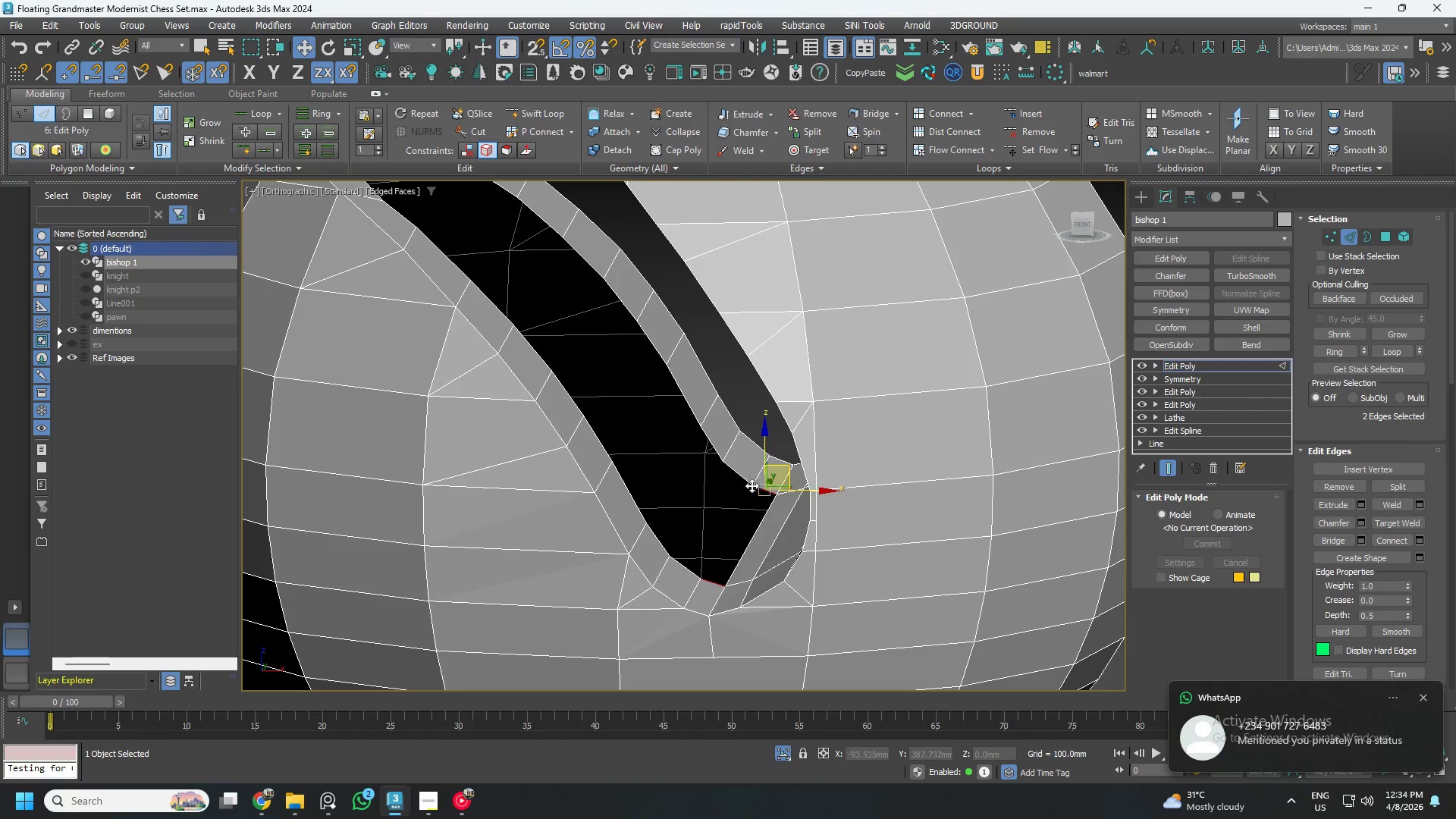 
hold_key(key=ControlLeft, duration=1.51)
left_click([736, 471])
 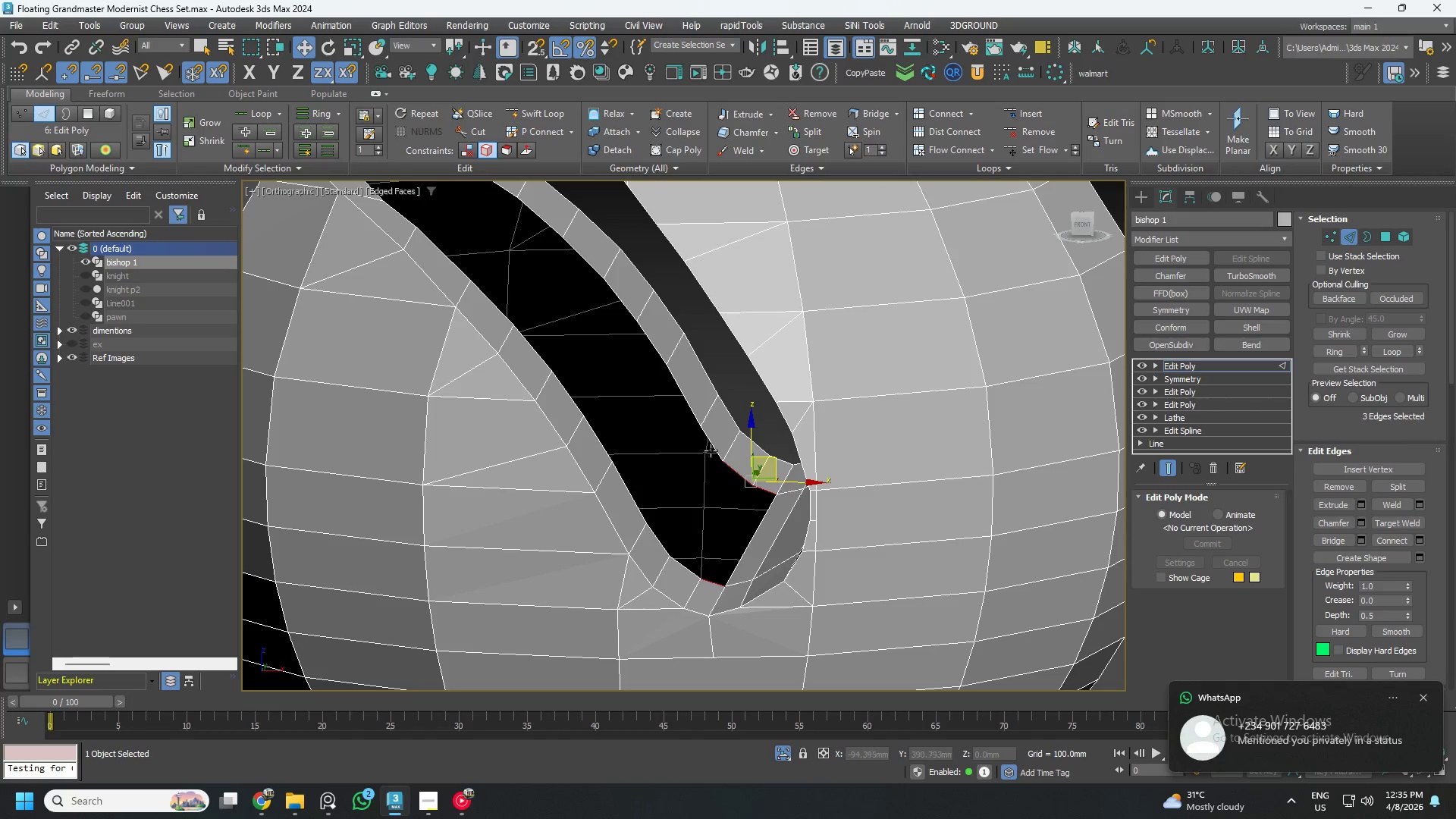 
hold_key(key=ControlLeft, duration=1.55)
left_click([708, 443])
 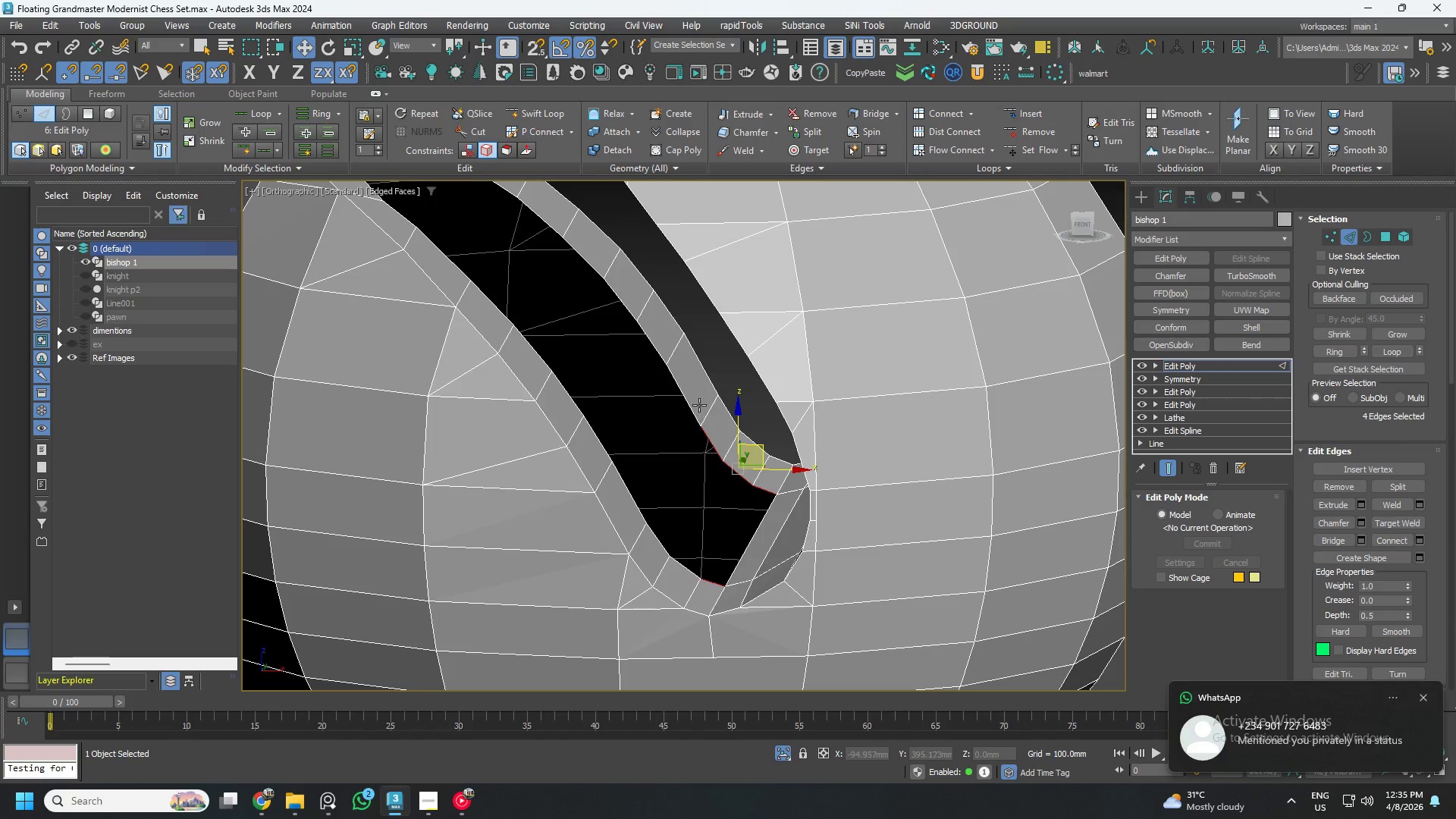 
left_click([691, 401])
 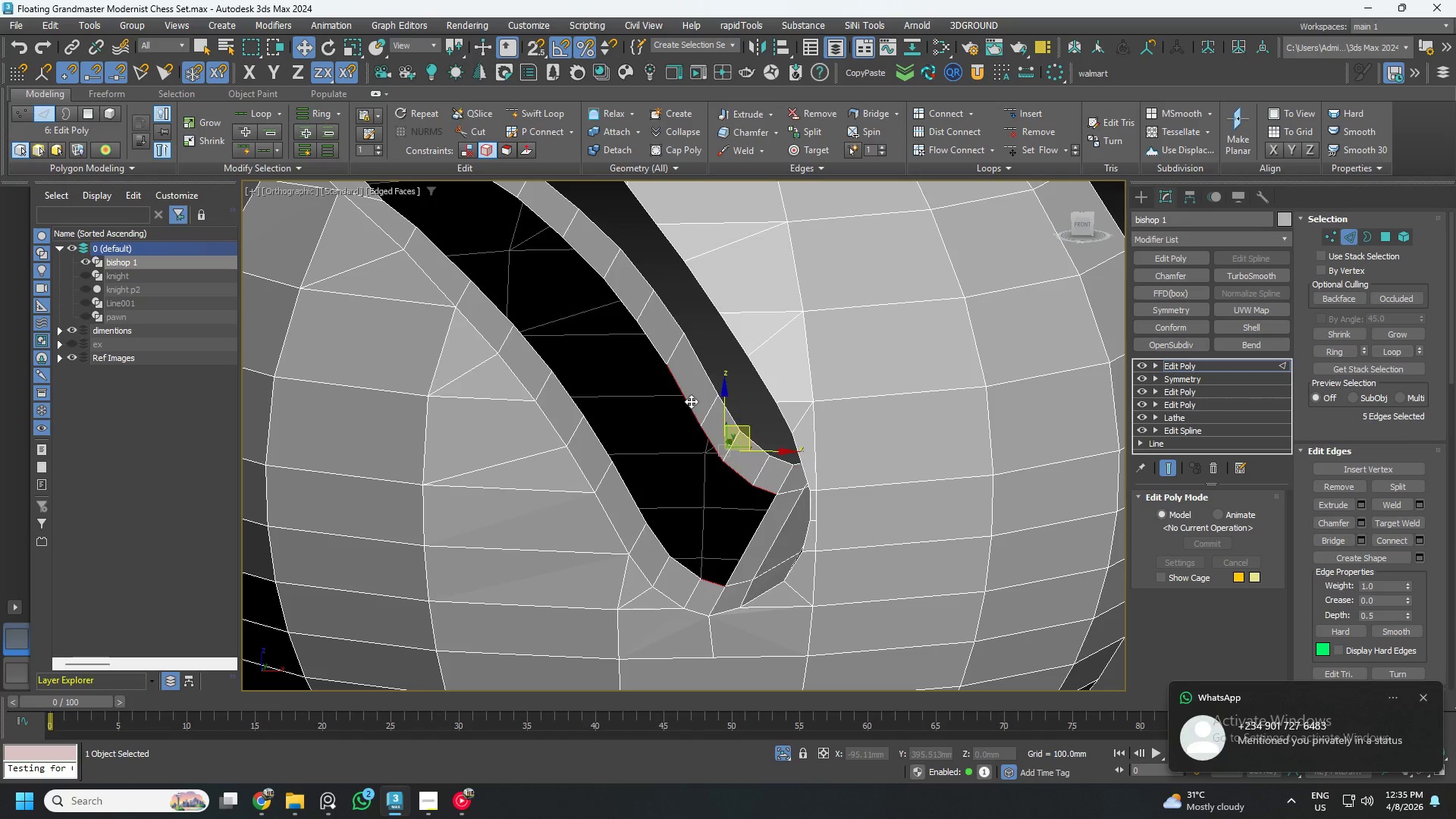 
hold_key(key=ControlLeft, duration=1.52)
left_click([660, 348])
 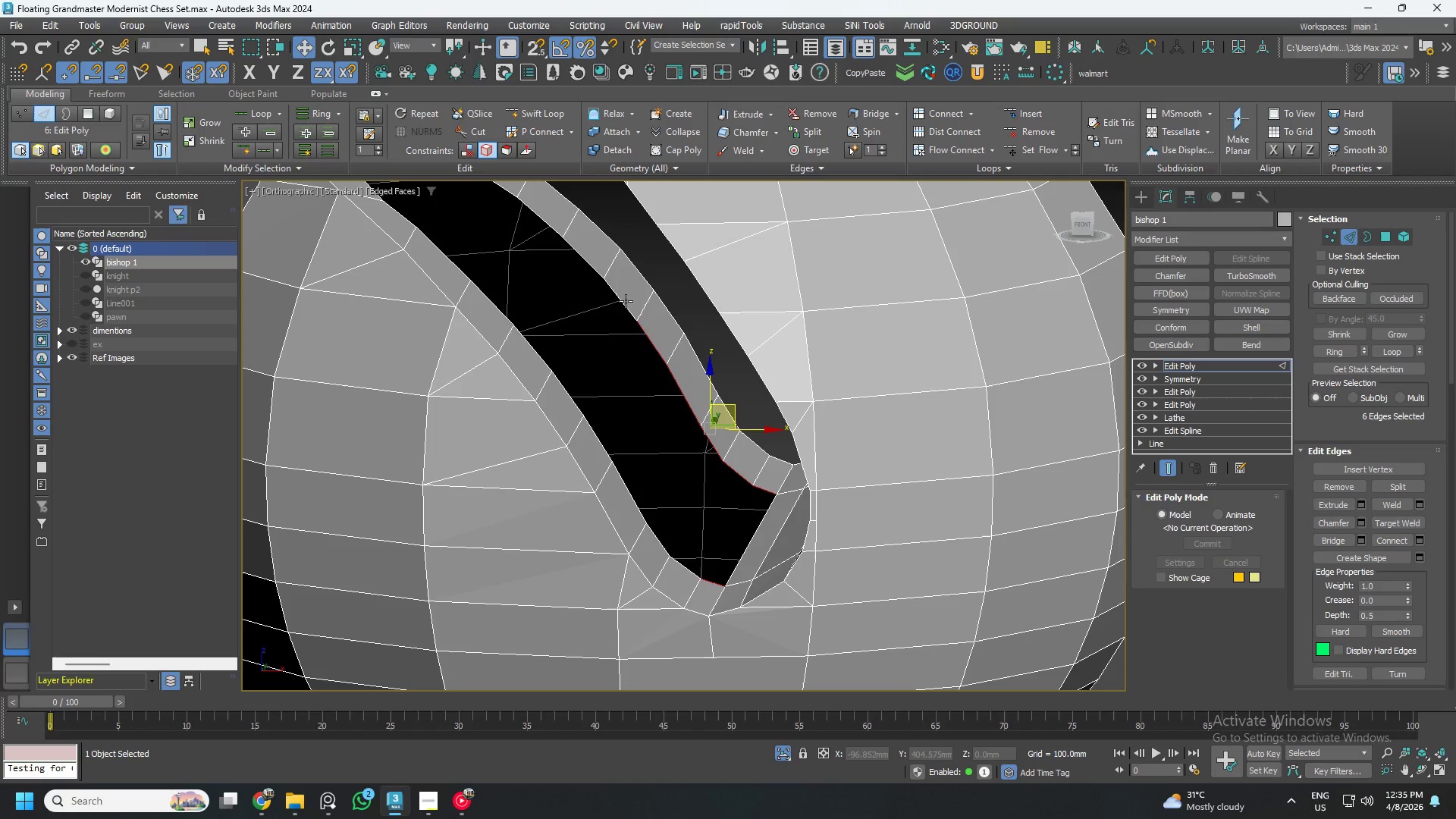 
left_click([626, 300])
 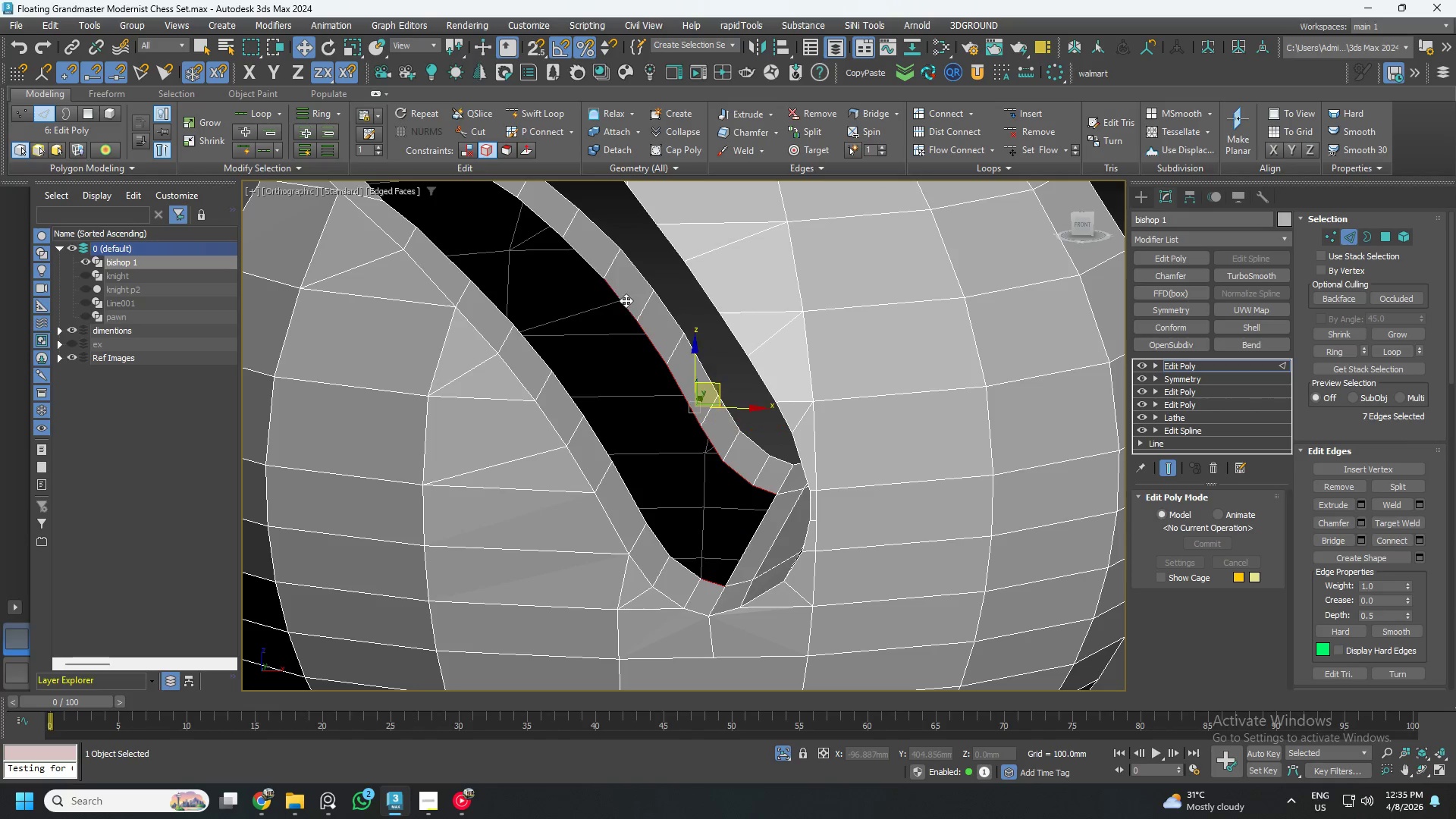 
hold_key(key=ControlLeft, duration=0.75)
left_click([592, 261])
 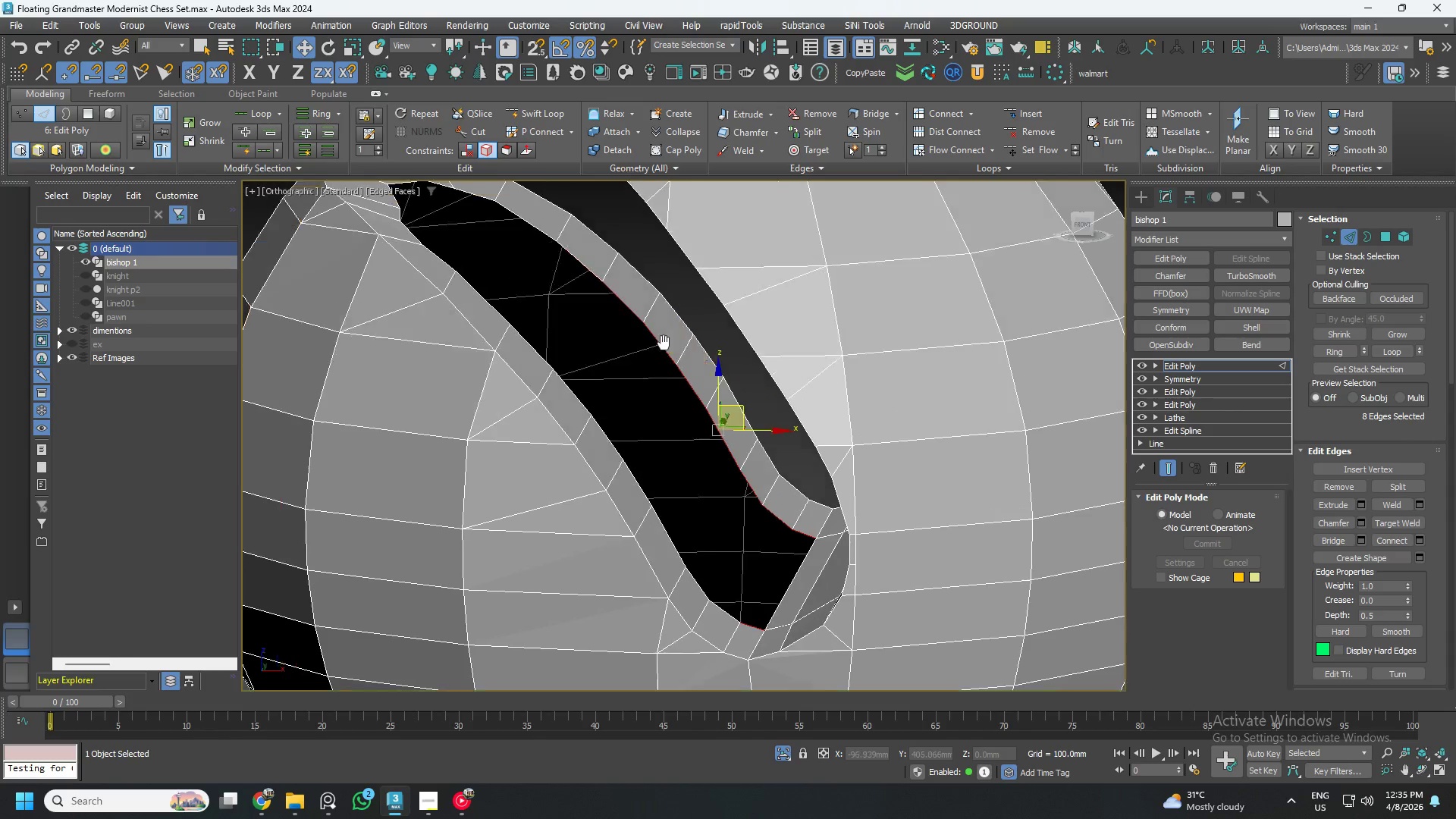 
hold_key(key=ControlLeft, duration=1.03)
left_click([604, 315])
 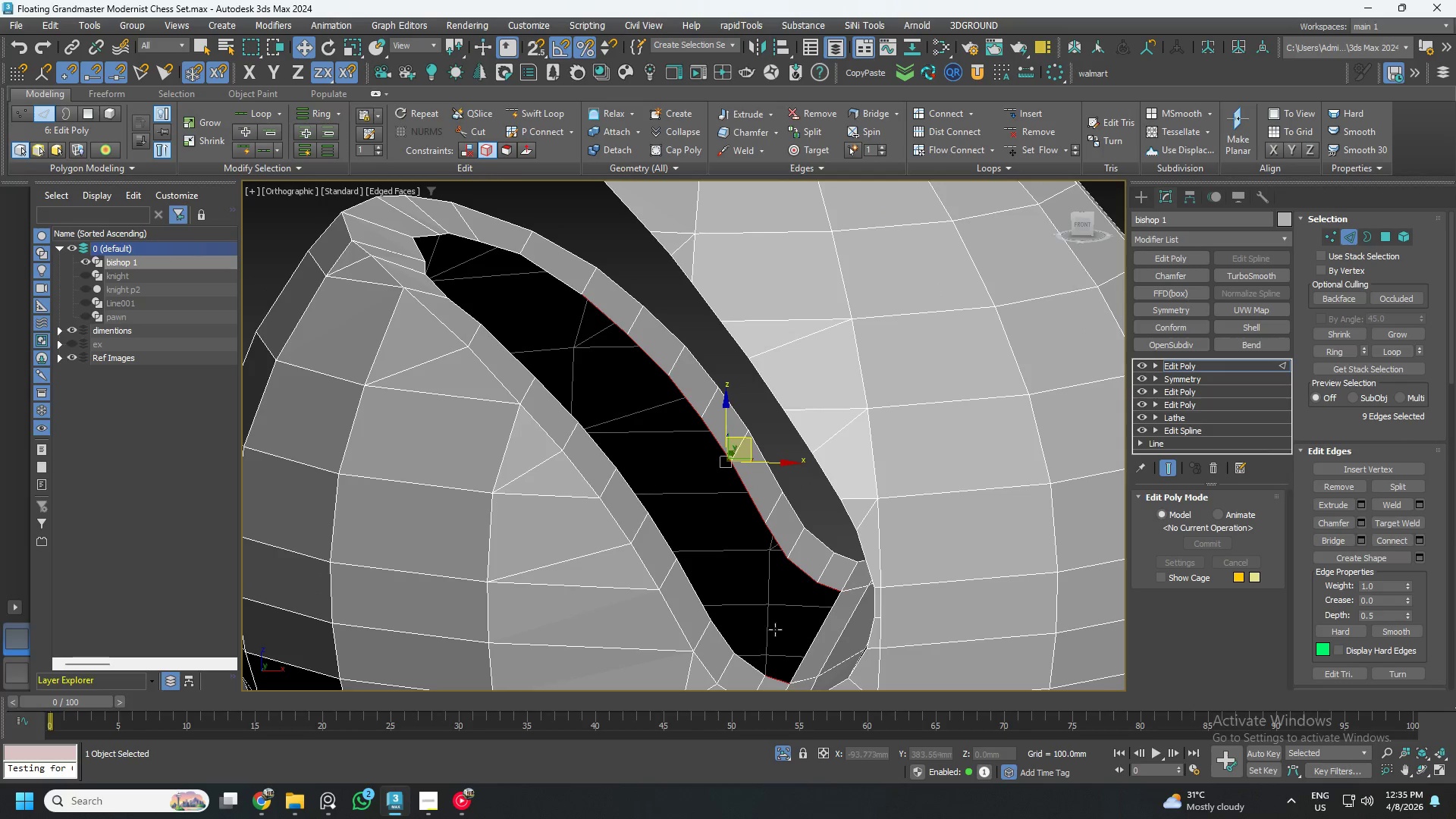 
hold_key(key=ControlLeft, duration=1.5)
left_click([723, 641])
 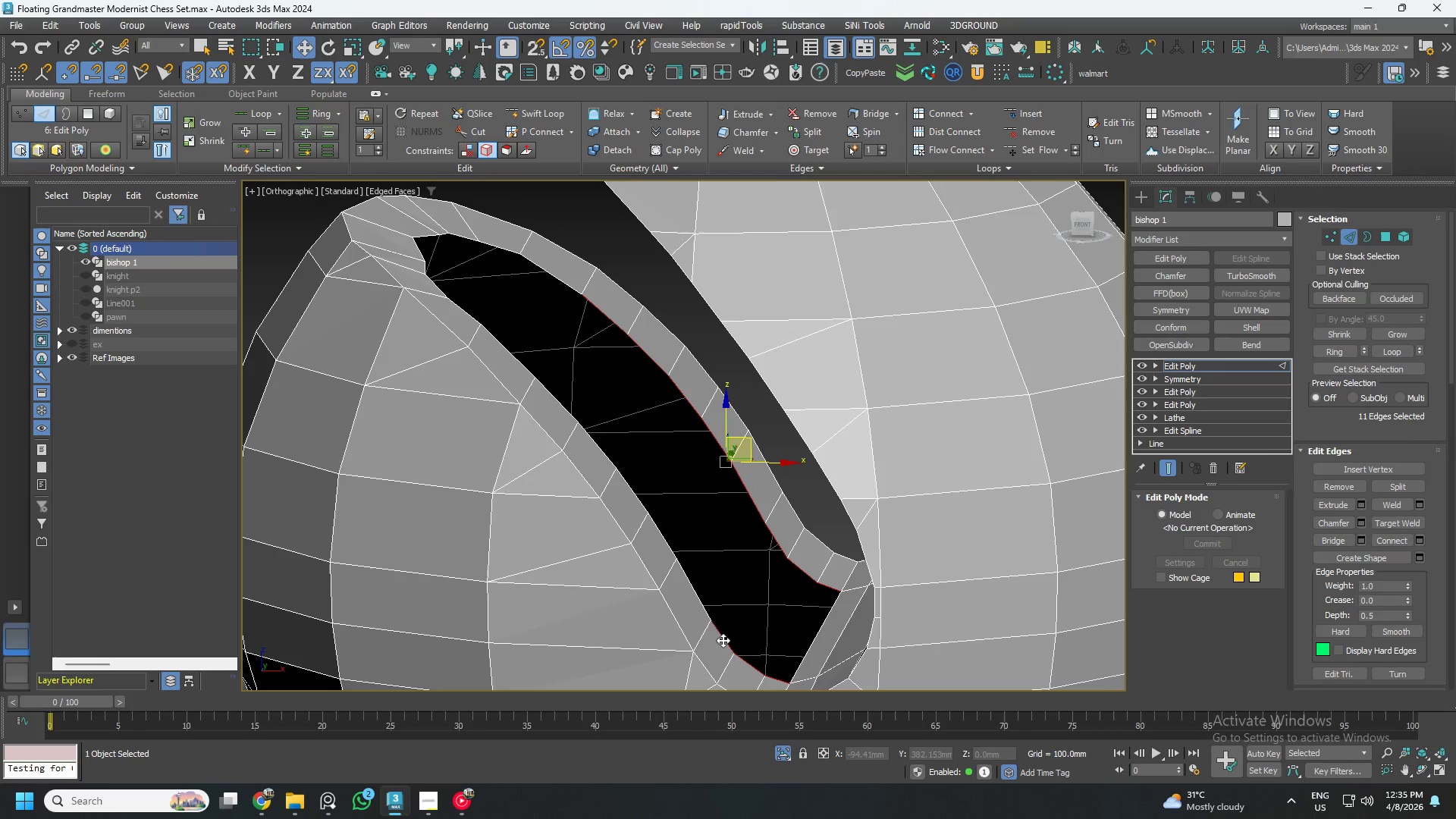 
hold_key(key=ControlLeft, duration=1.51)
left_click([695, 585])
 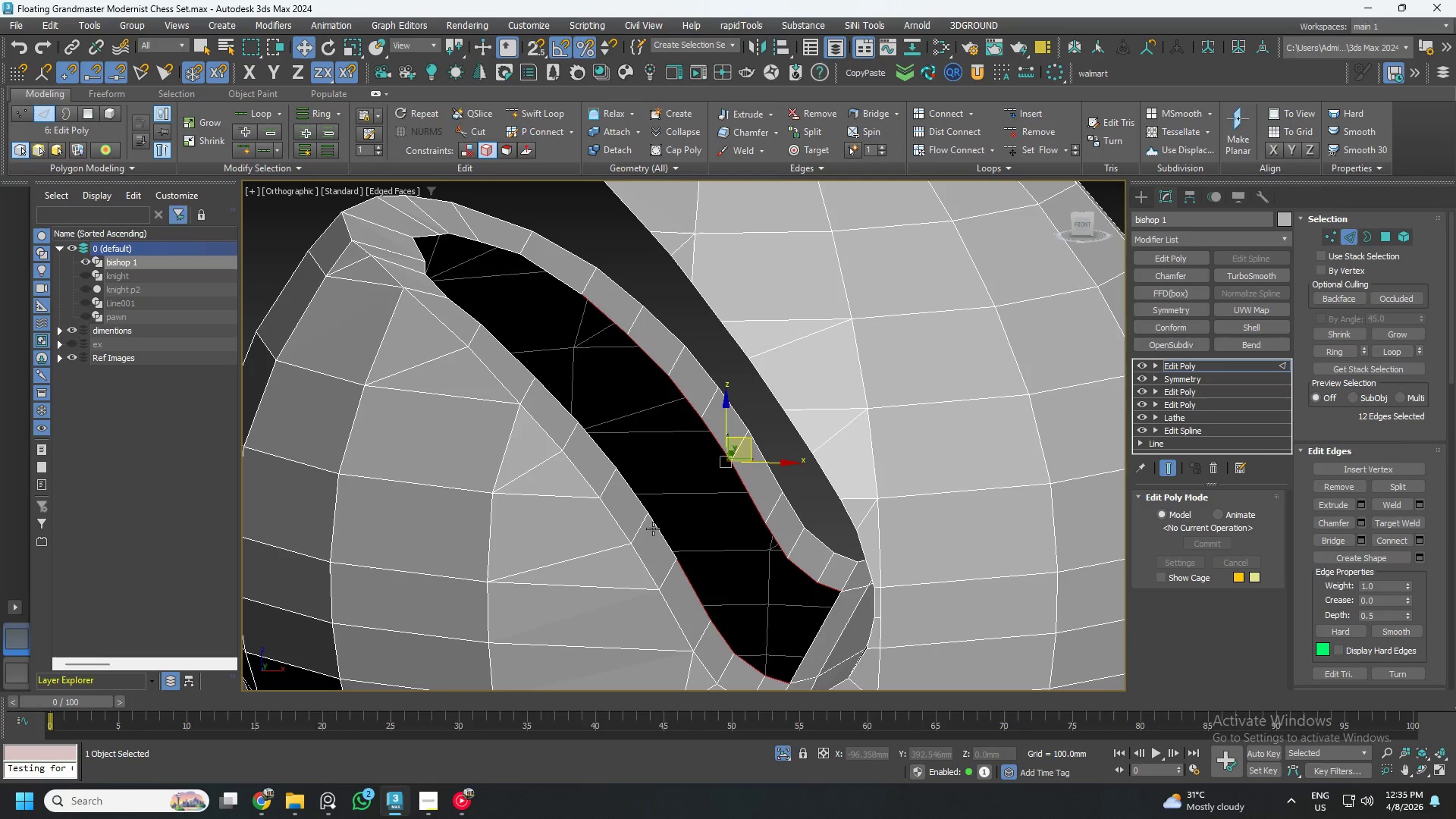 
left_click([654, 521])
 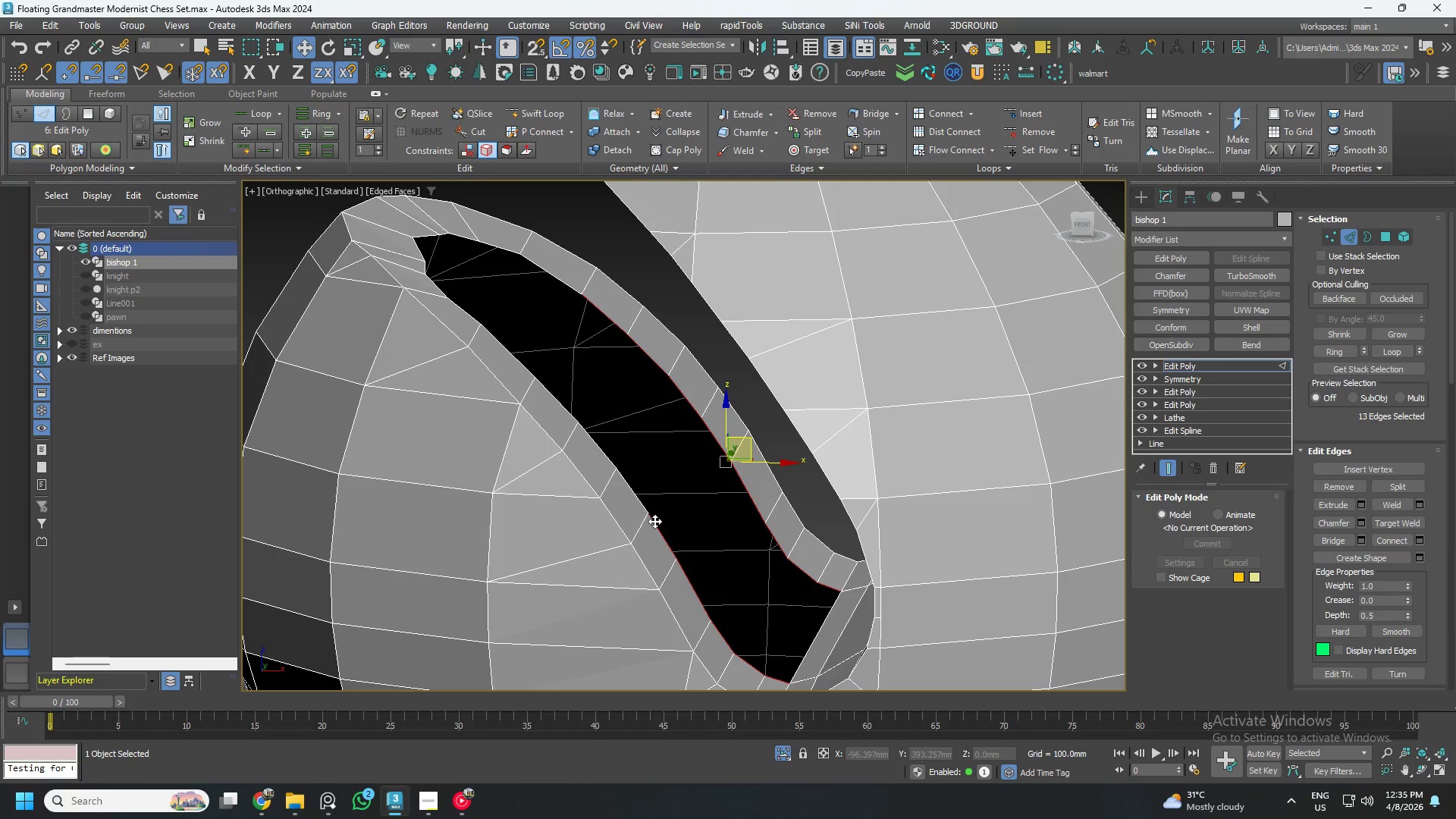 
hold_key(key=ControlLeft, duration=1.5)
left_click([633, 485])
 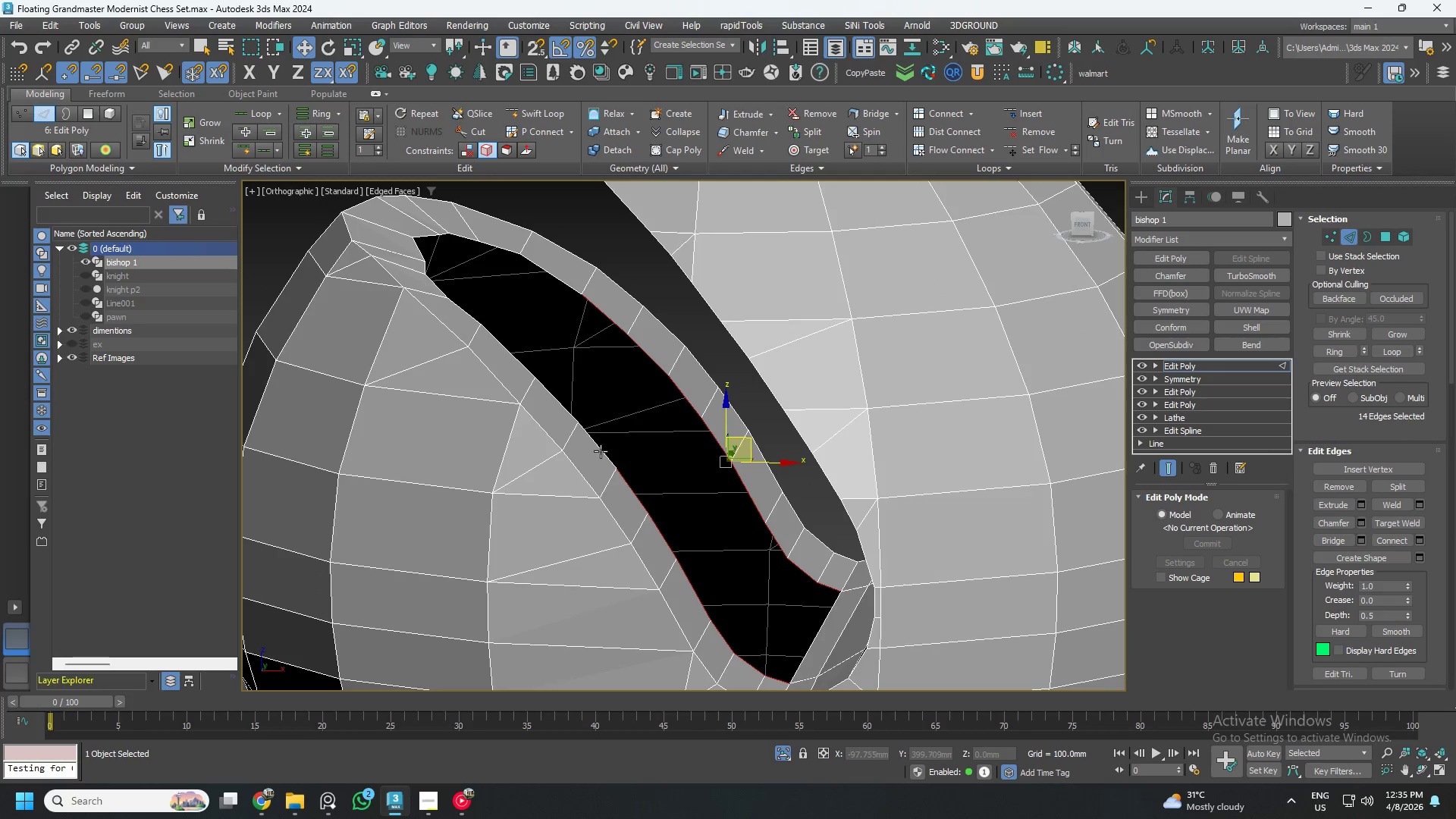 
left_click([601, 449])
 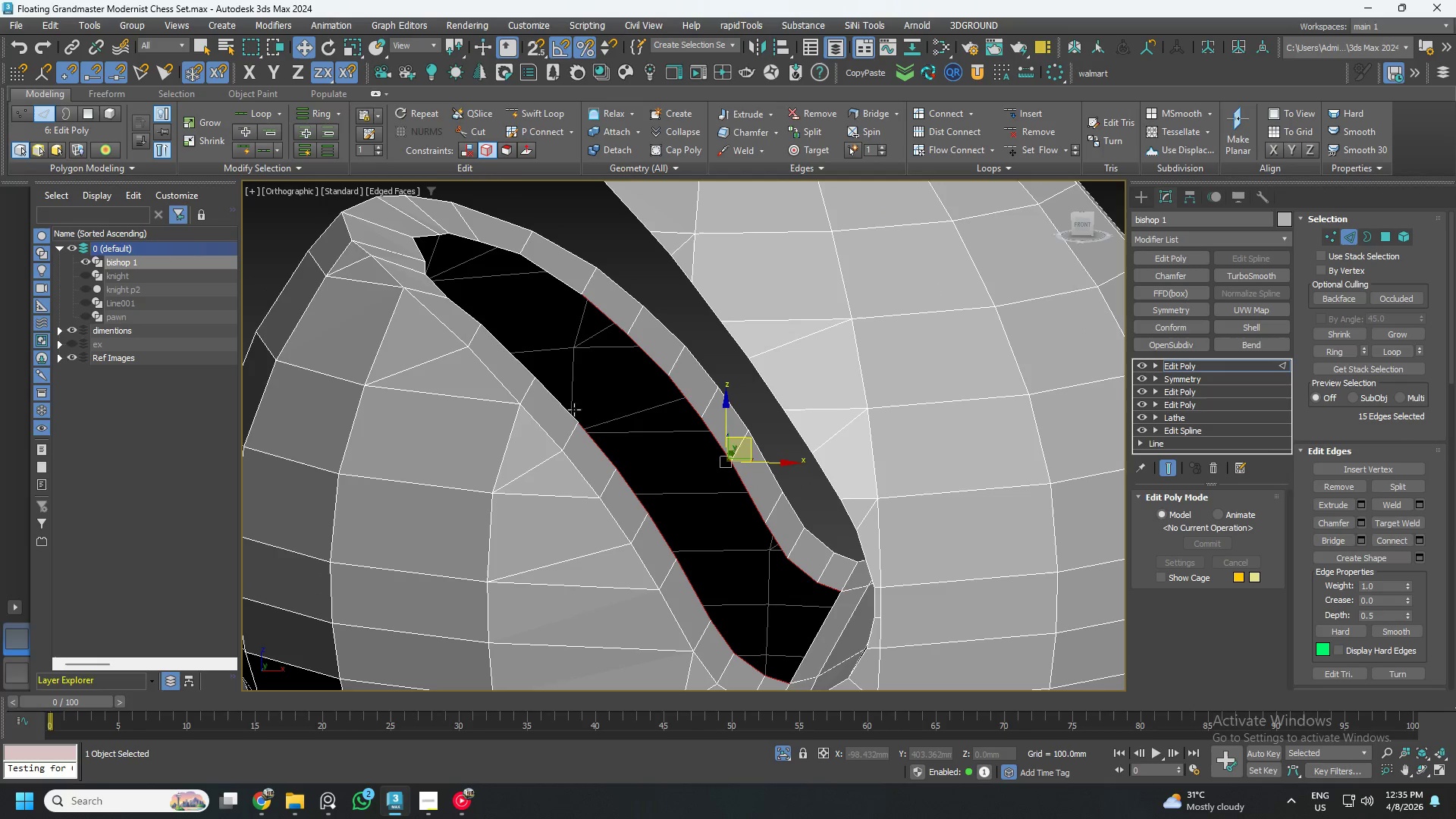 
hold_key(key=ControlLeft, duration=0.67)
left_click([559, 393])
 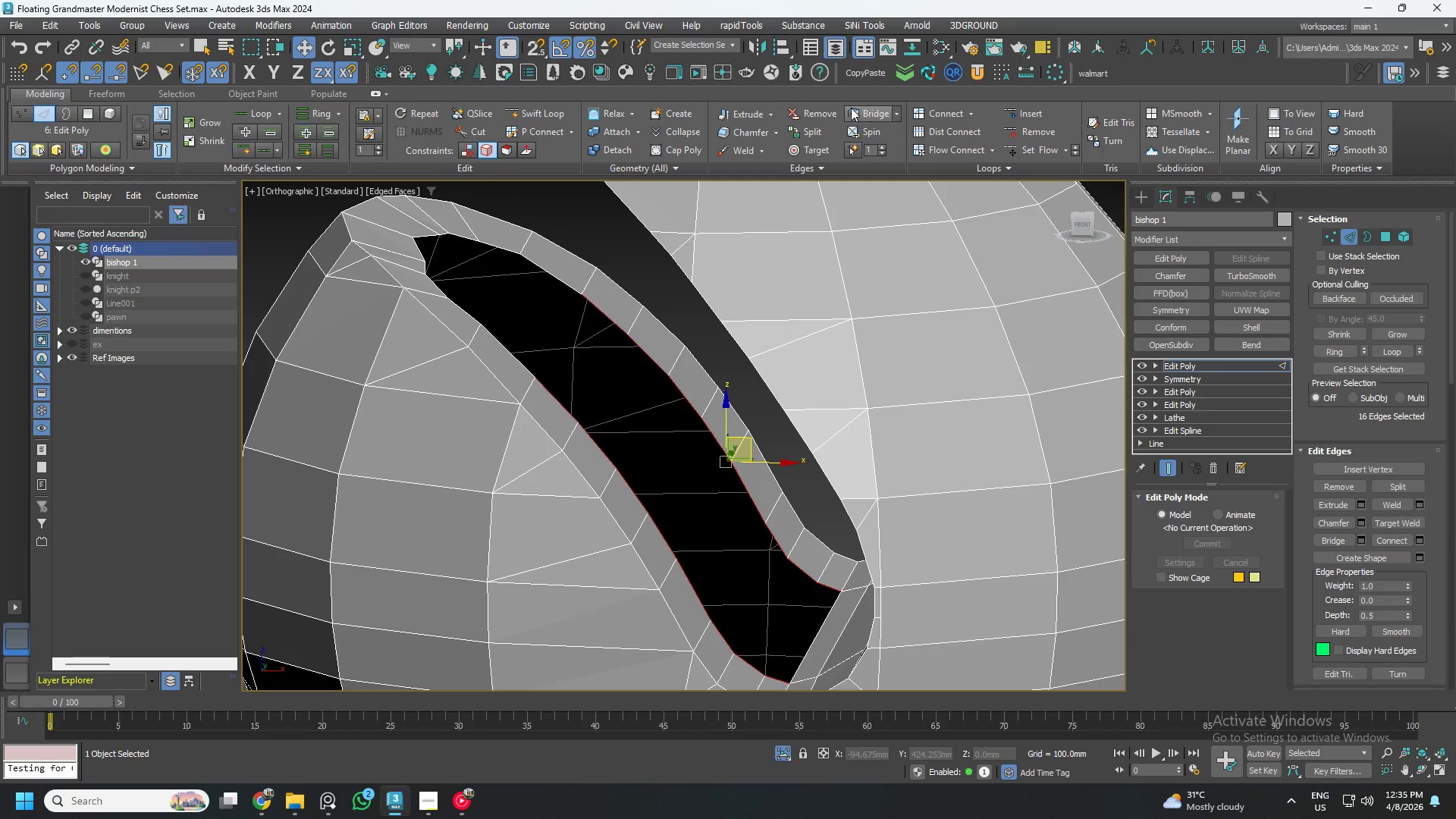 
left_click([867, 108])
 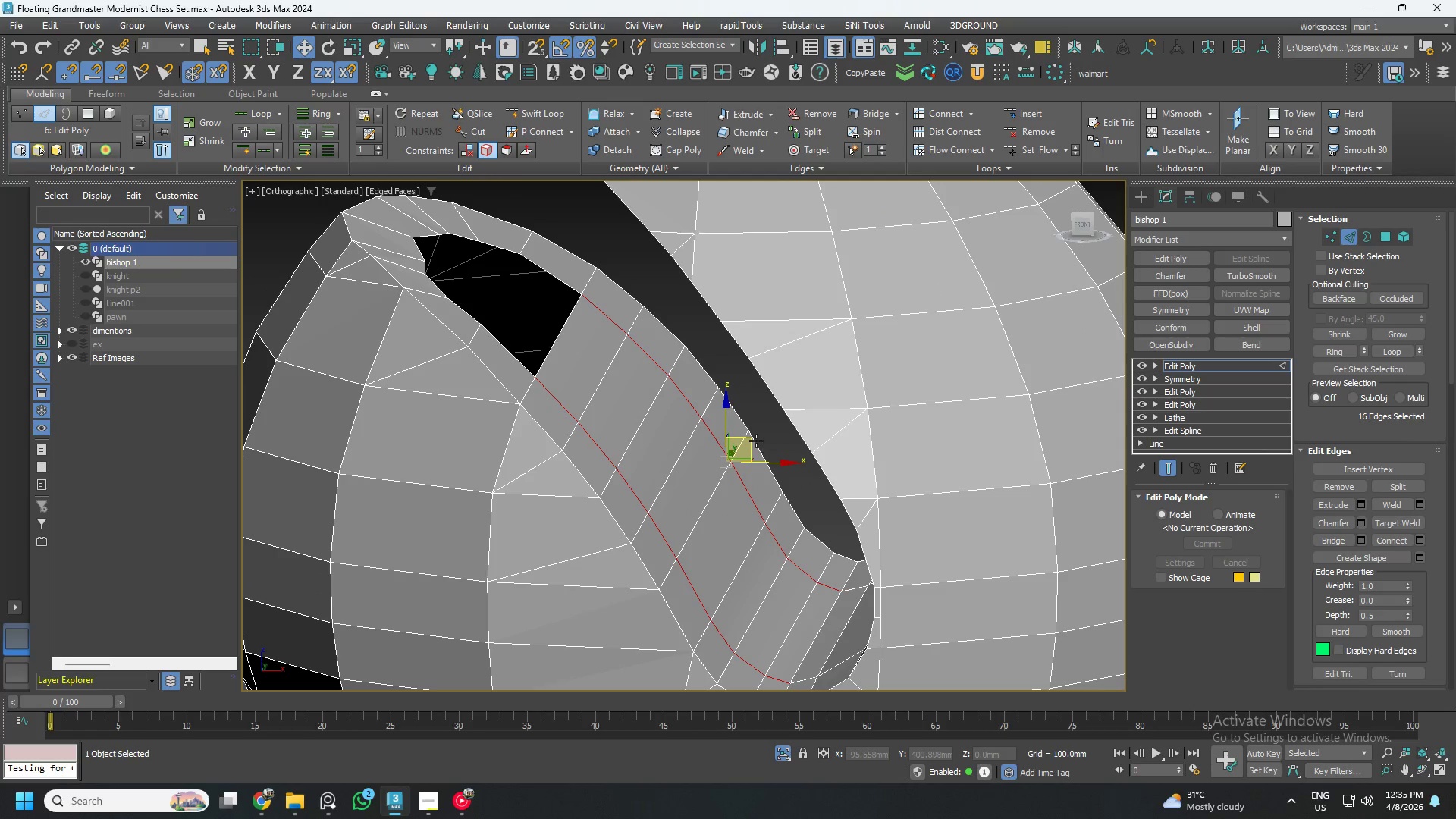 
scroll: coordinate [753, 447], scroll_direction: down, amount: 1.0
 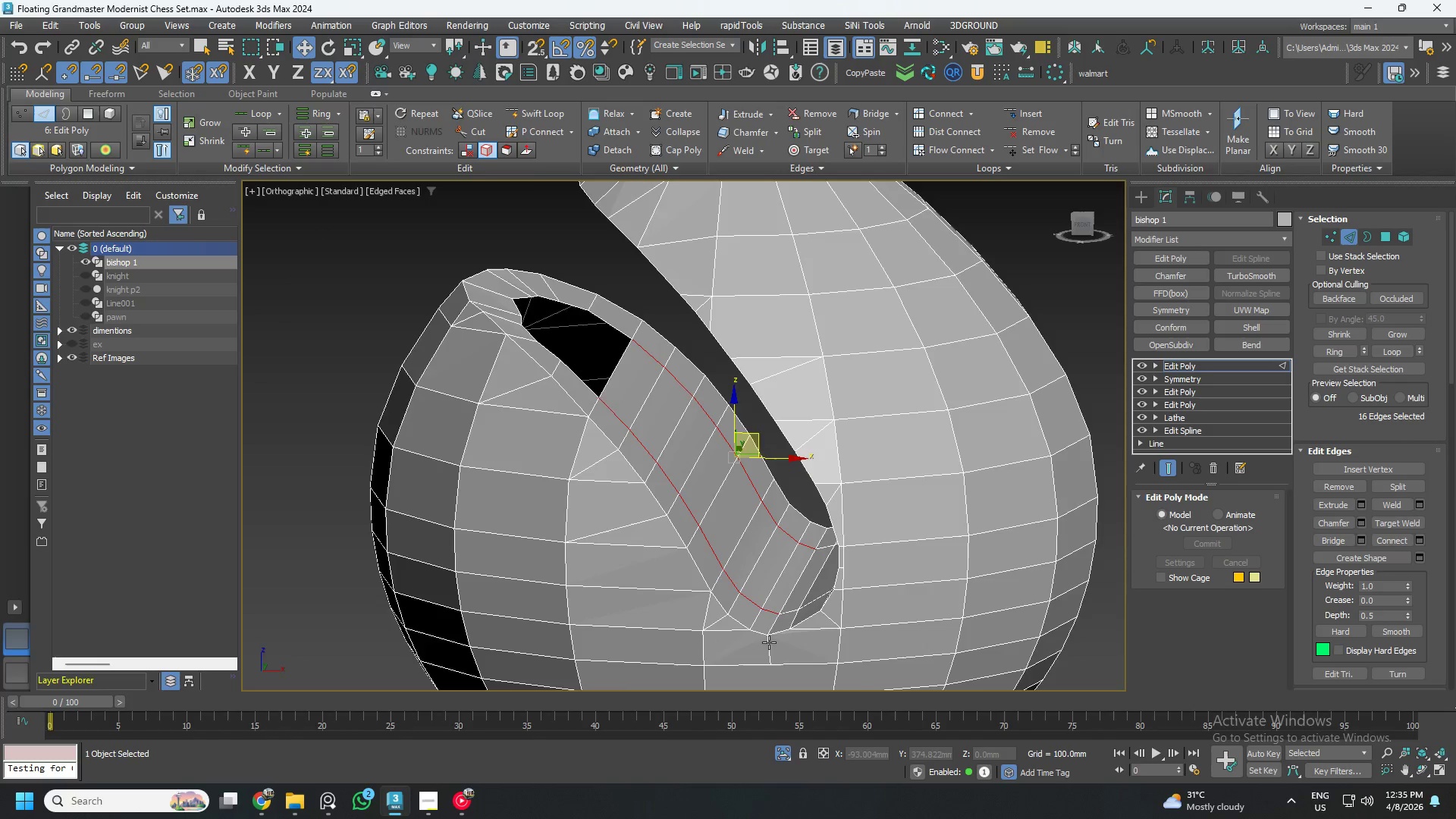 
key(1)
 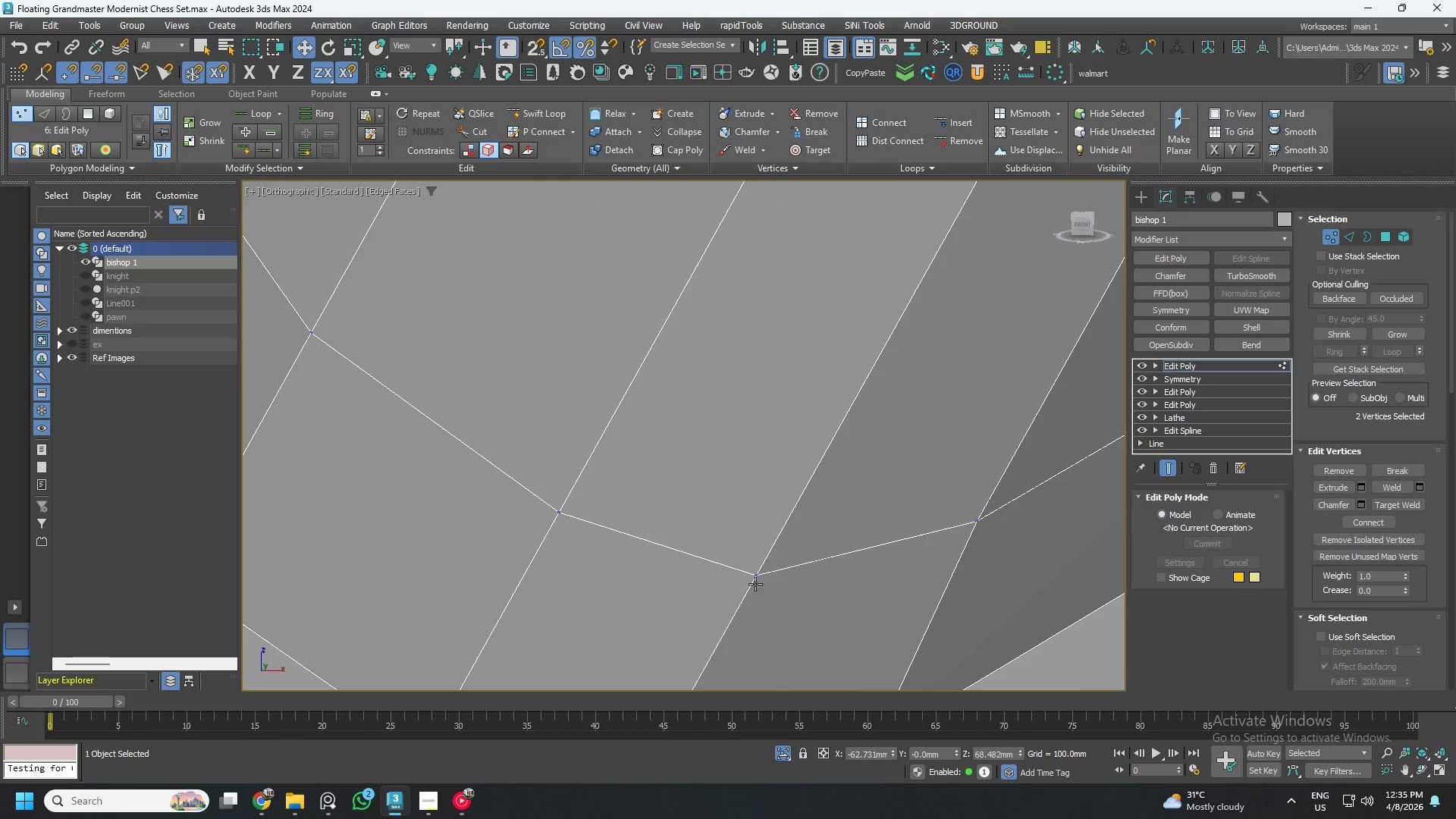 
scroll: coordinate [770, 623], scroll_direction: up, amount: 7.0
 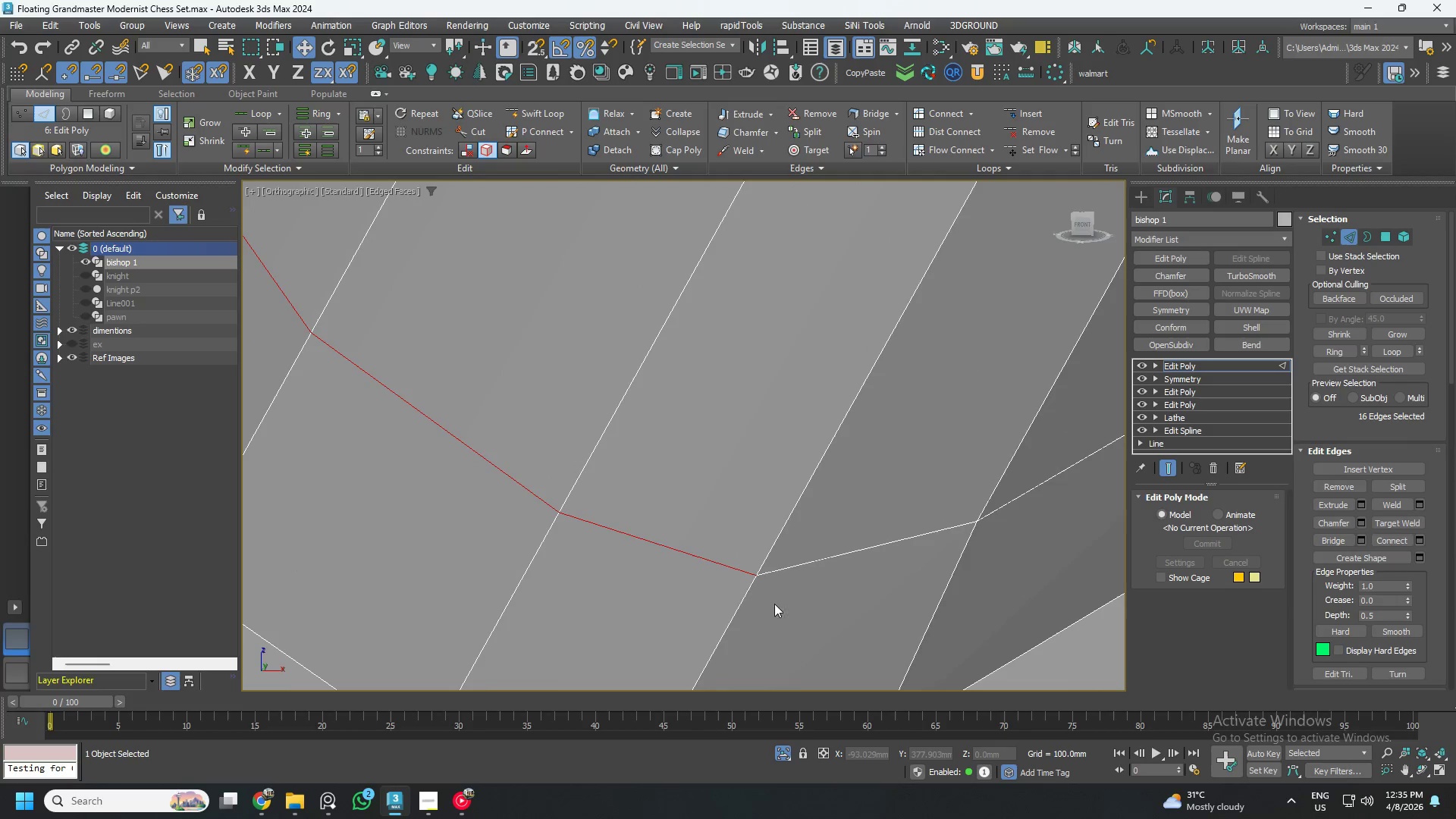 
left_click([752, 582])
 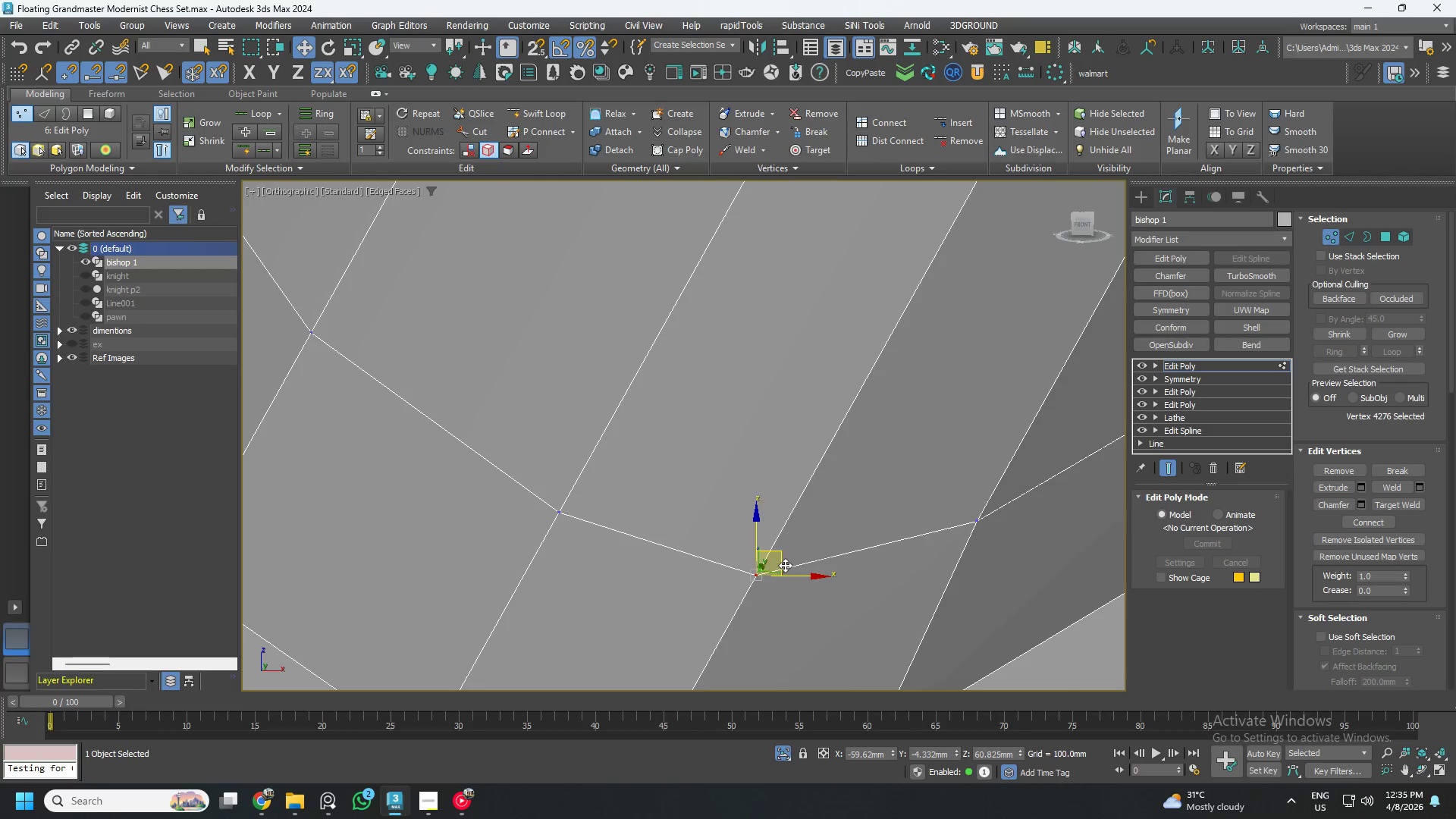 
left_click_drag(start_coordinate=[783, 555], to_coordinate=[773, 521])
 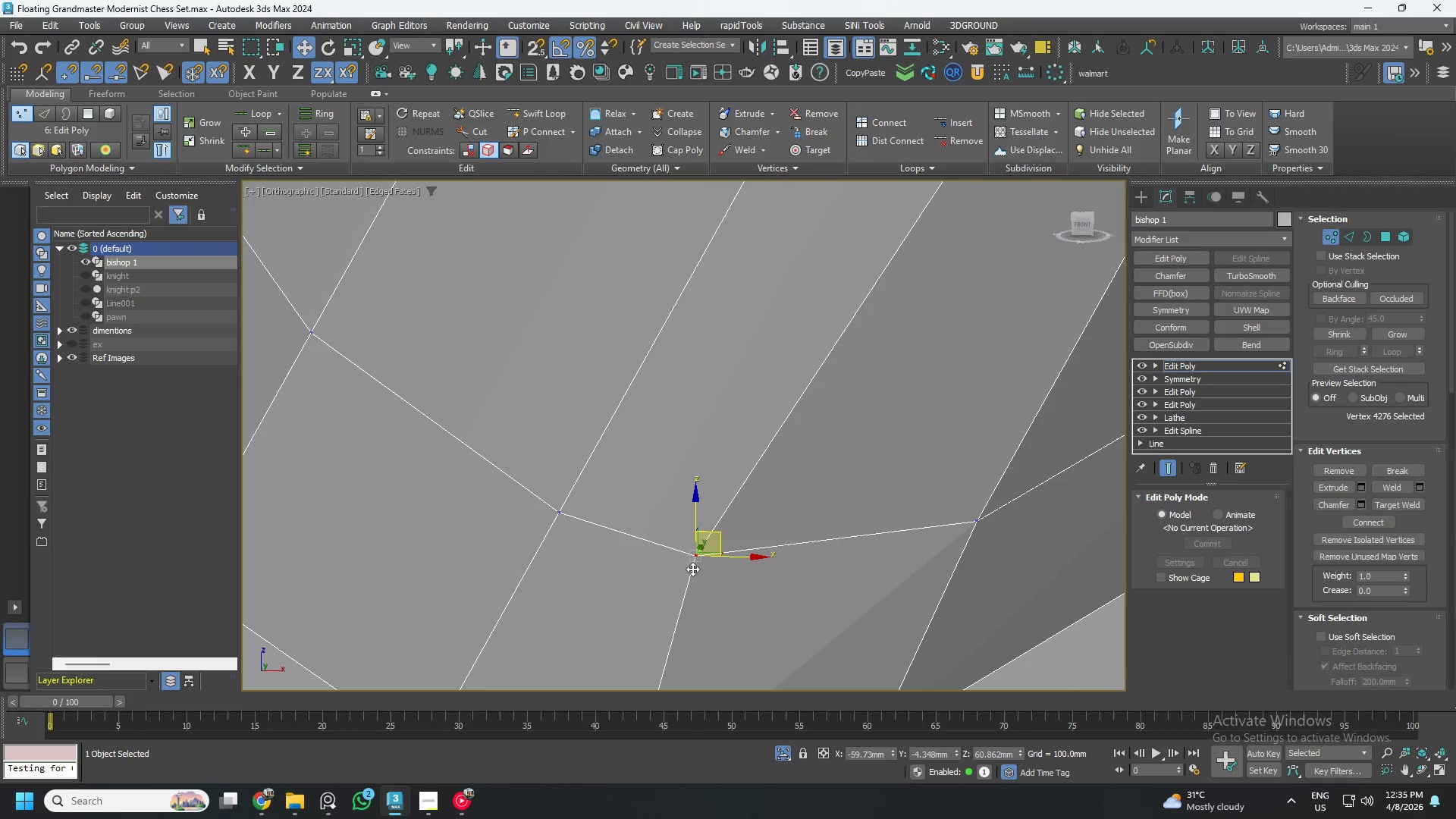 
hold_key(key=AltLeft, duration=0.88)
 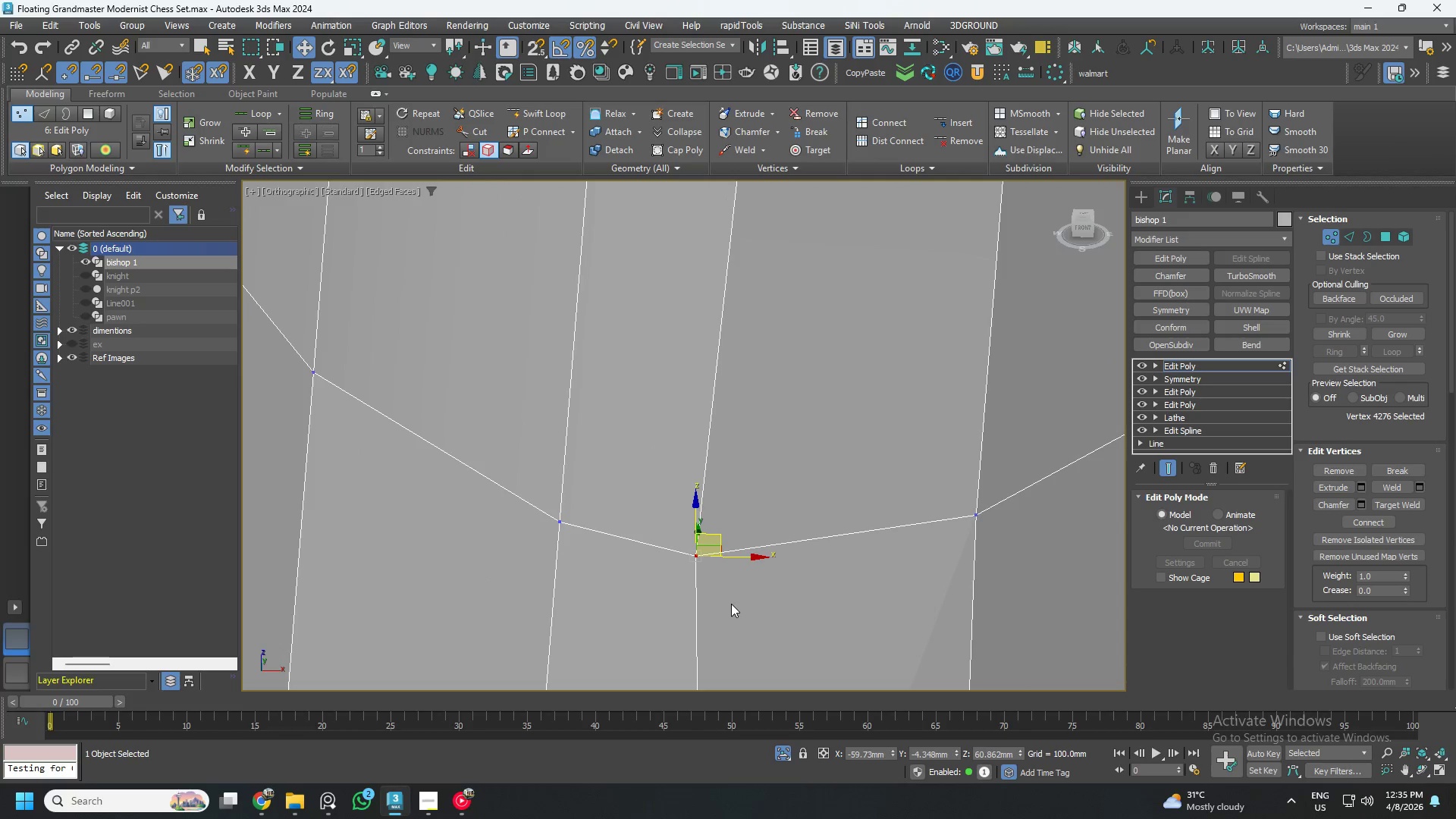 
key(Control+ControlLeft)
 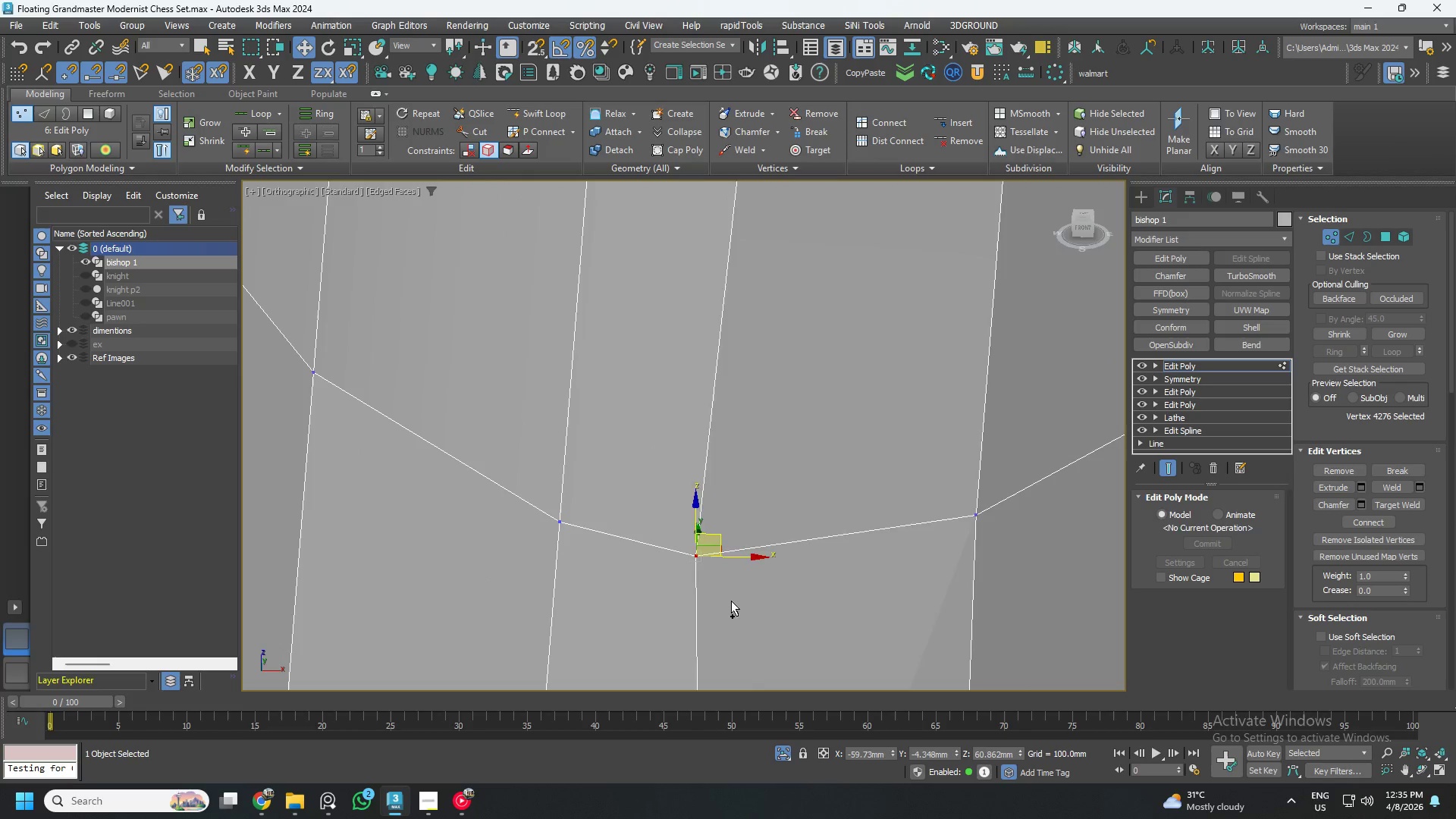 
key(Control+Z)
 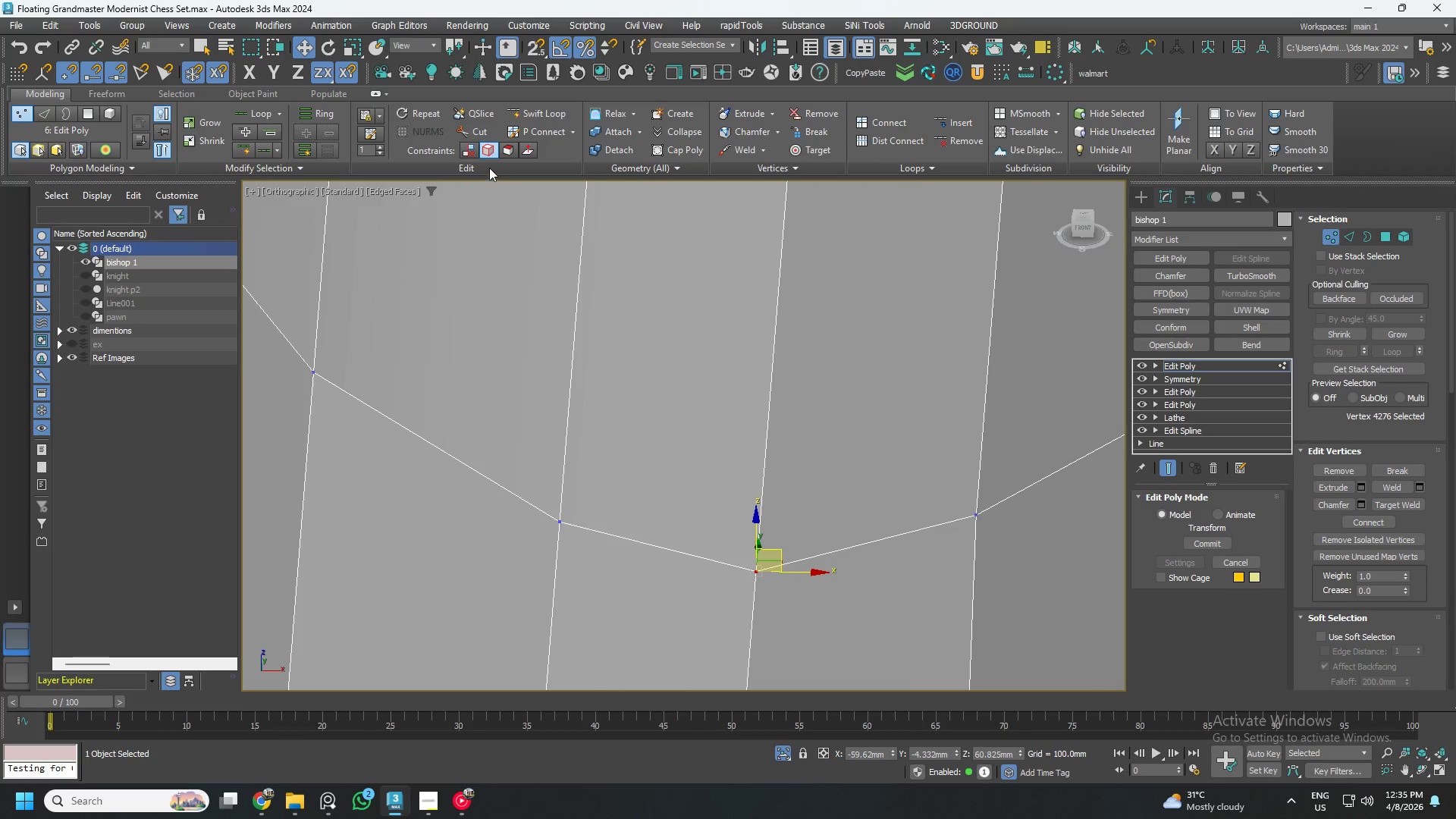 
left_click([478, 156])
 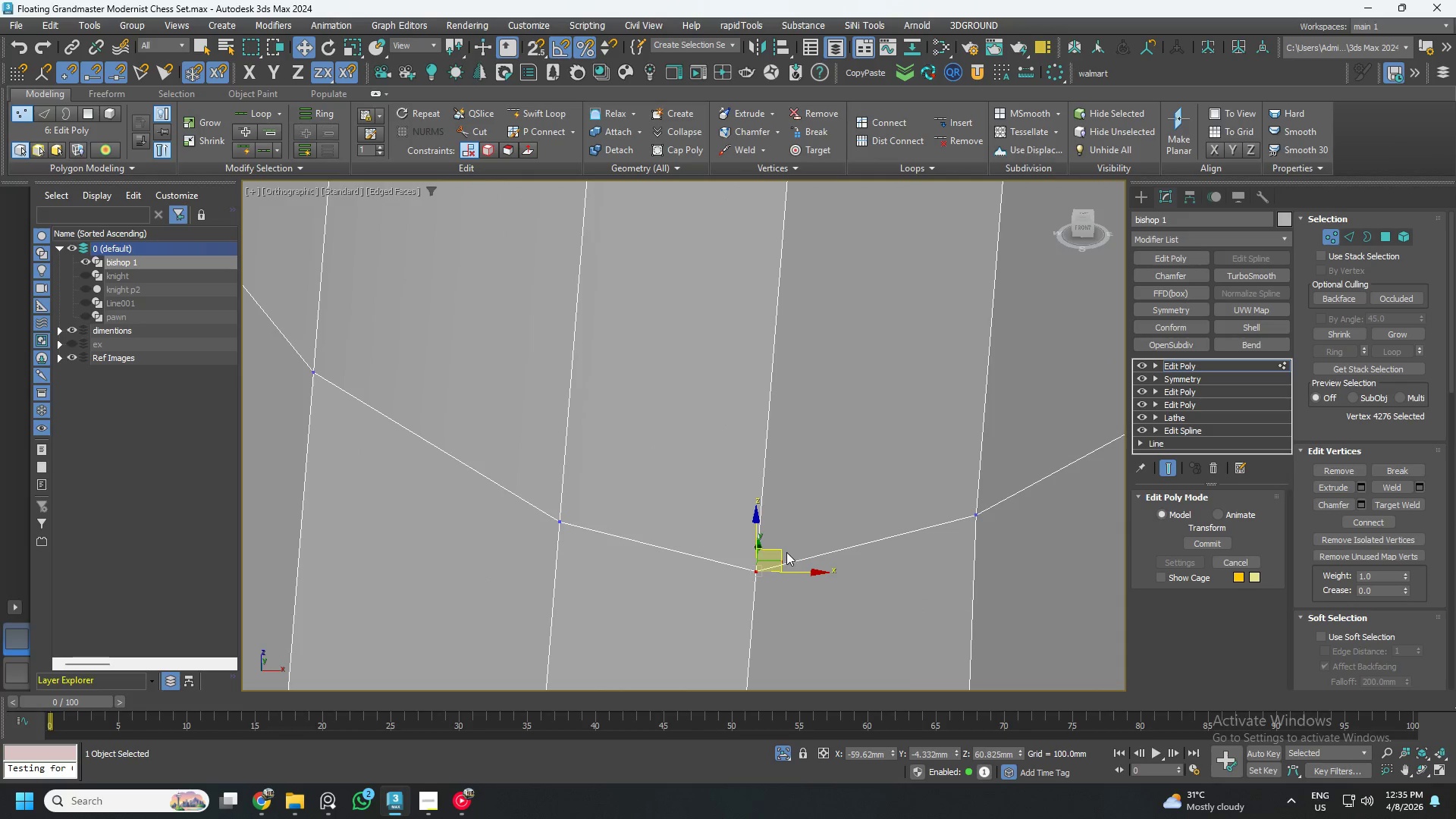 
left_click_drag(start_coordinate=[777, 548], to_coordinate=[814, 523])
 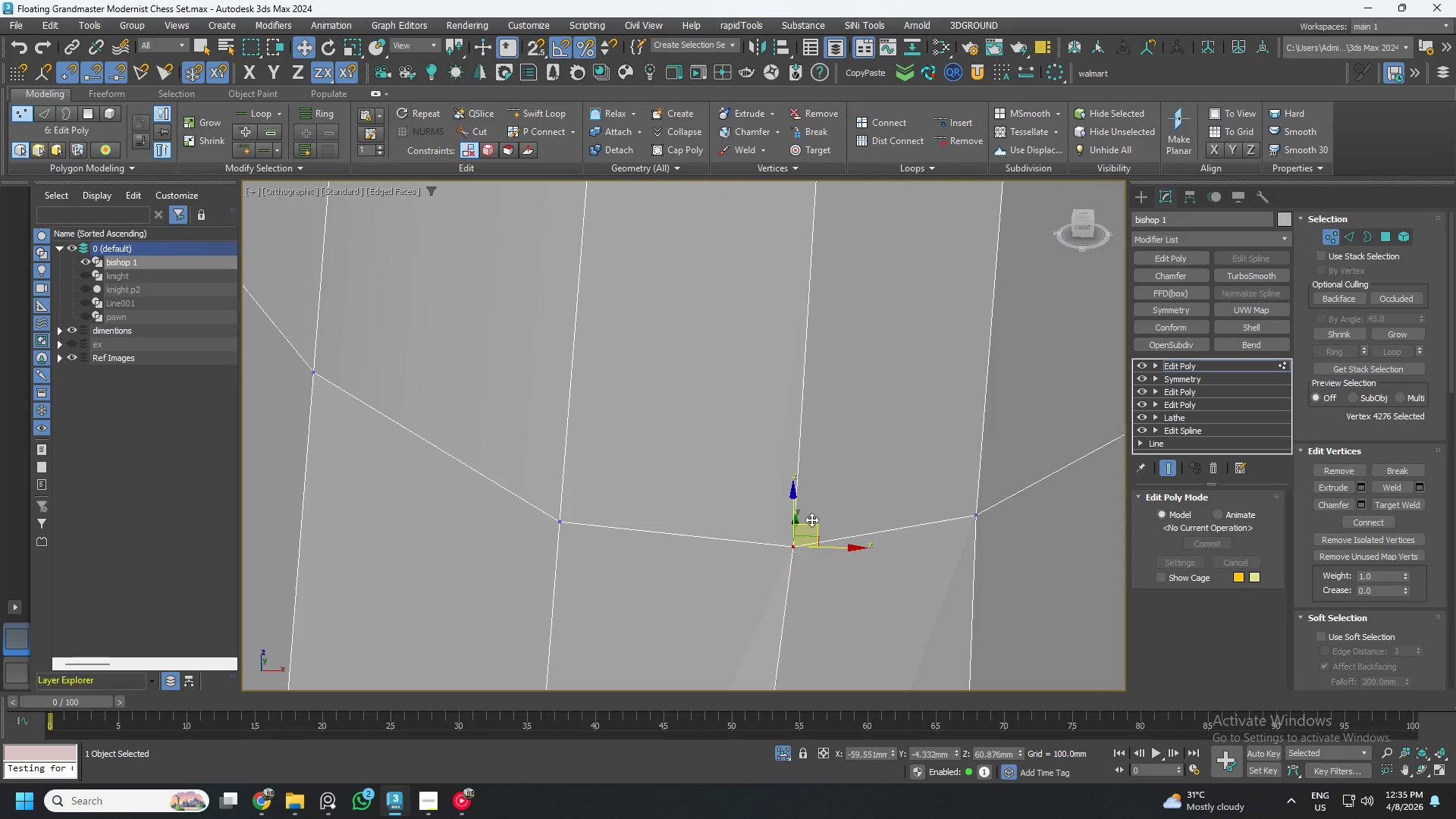 
key(Control+ControlLeft)
 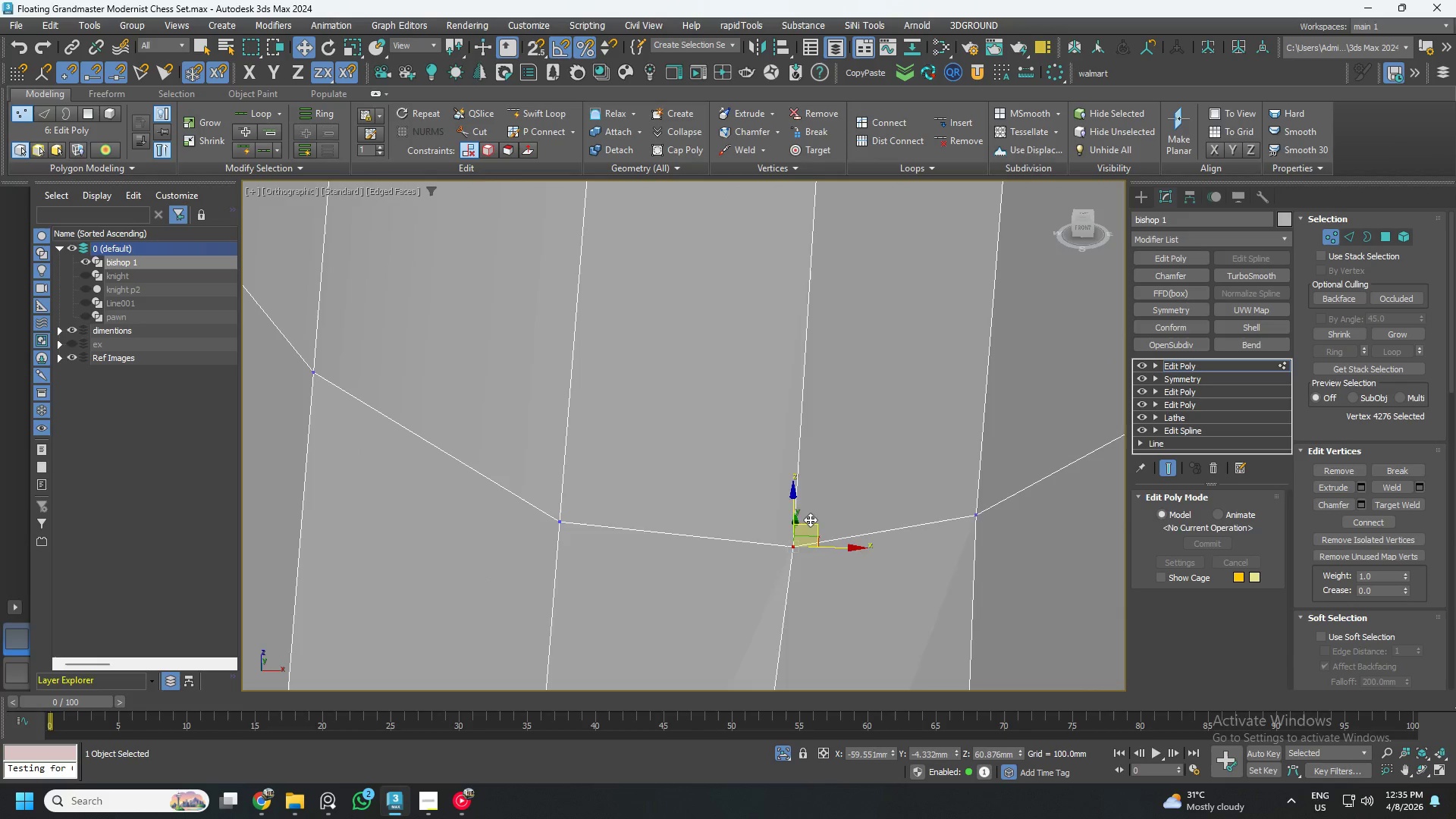 
key(Control+Z)
 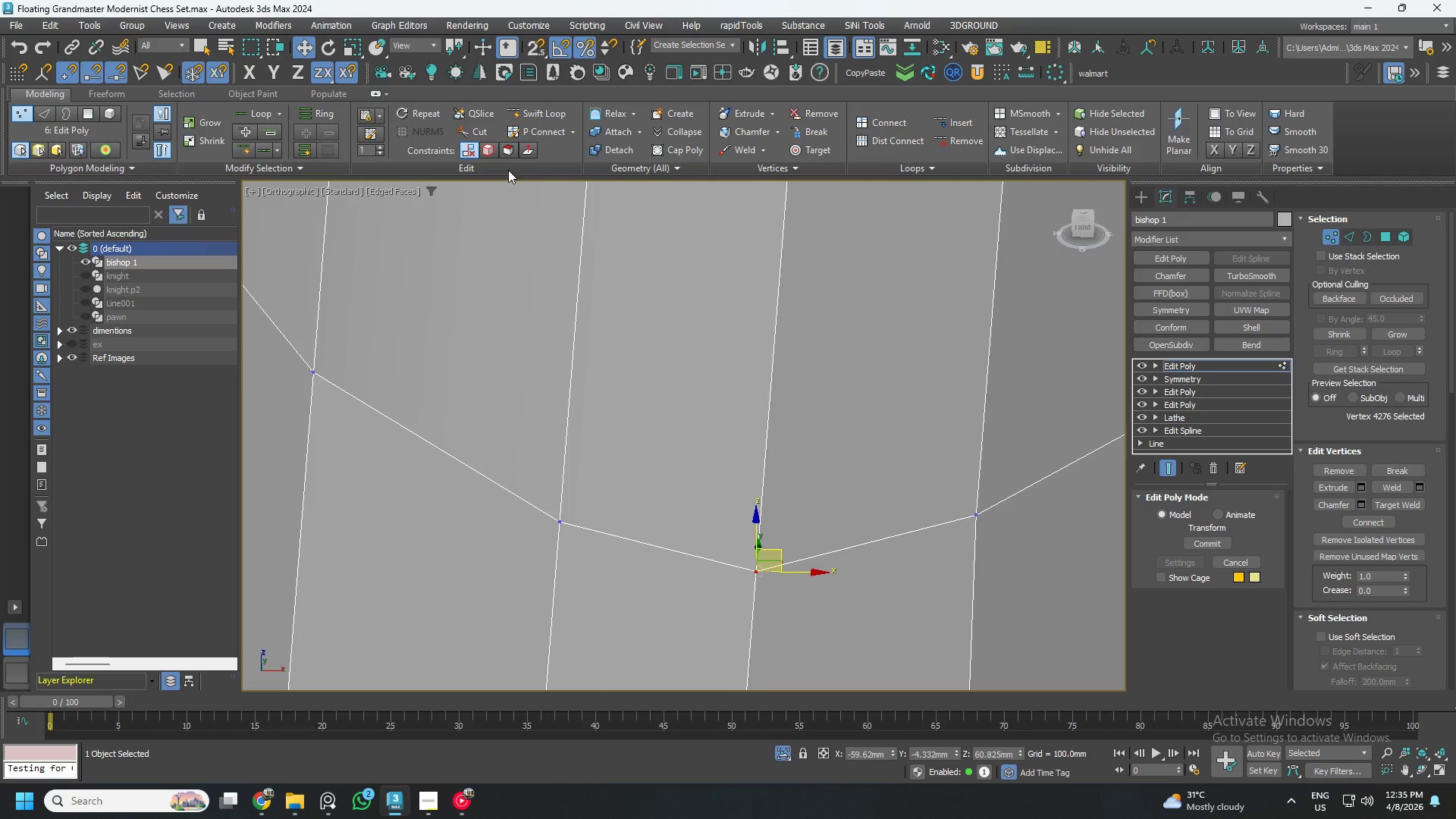 
left_click([496, 152])
 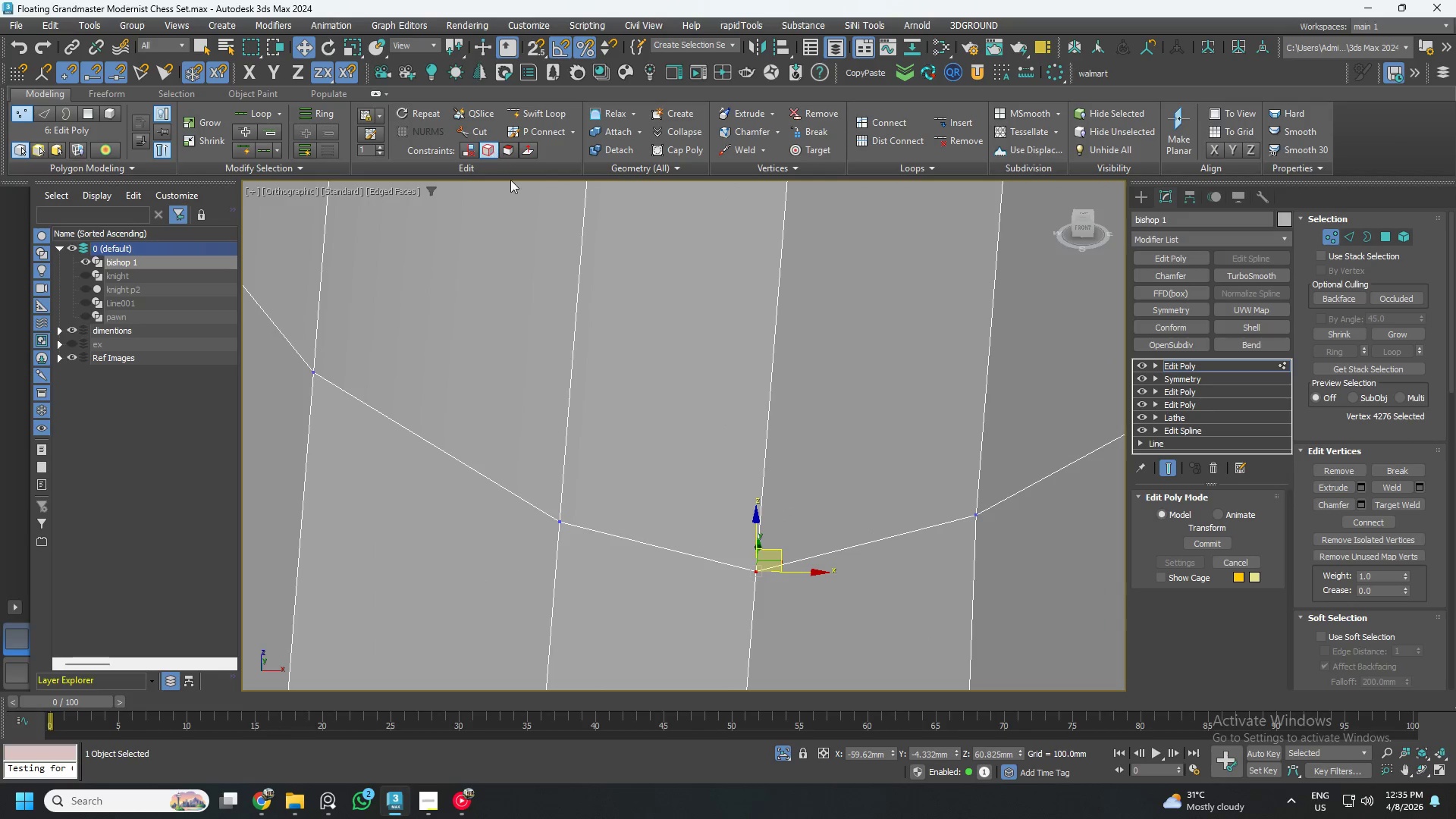 
hold_key(key=AltLeft, duration=0.36)
 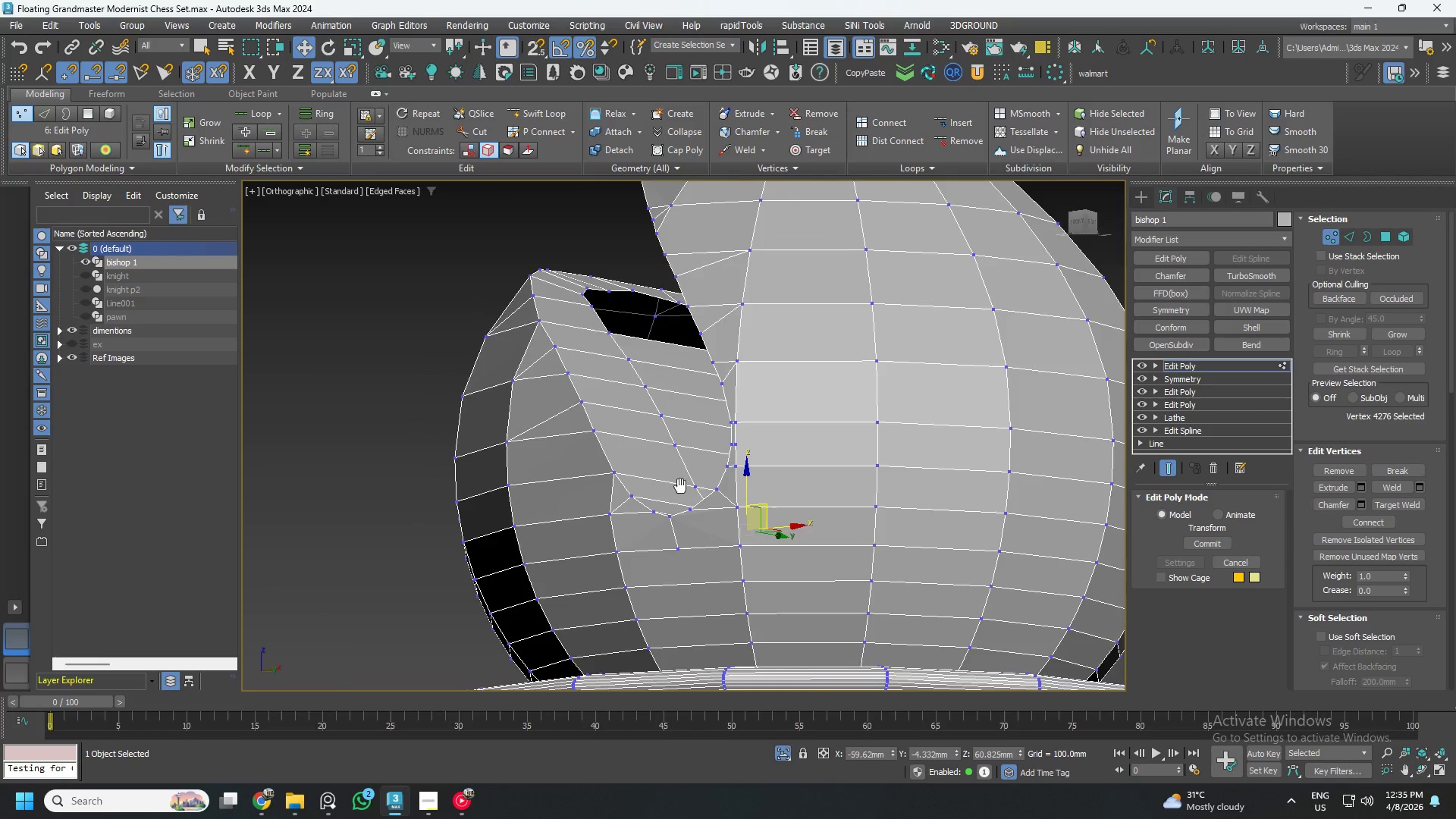 
scroll: coordinate [701, 454], scroll_direction: down, amount: 7.0
 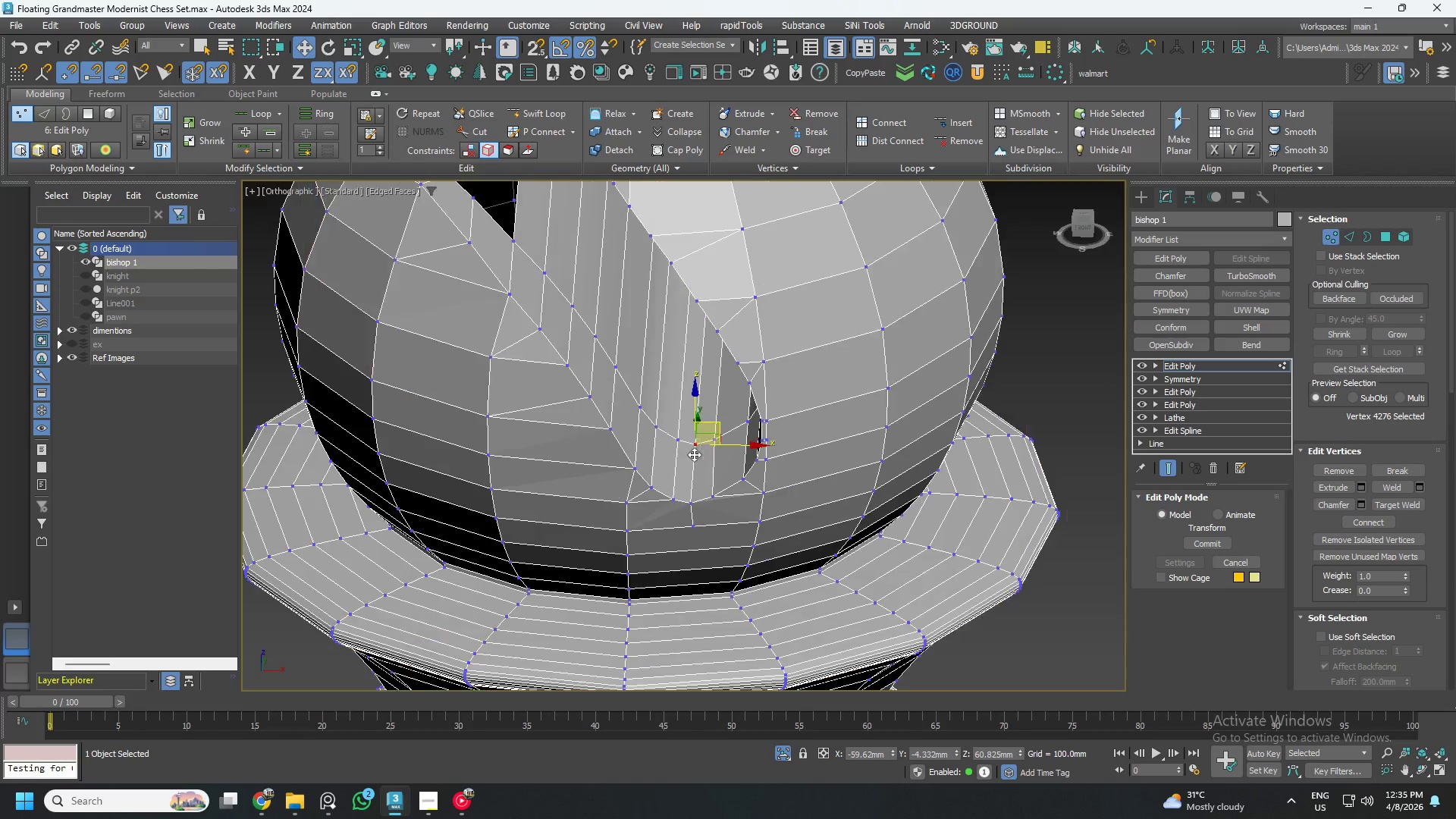 
hold_key(key=AltLeft, duration=0.48)
 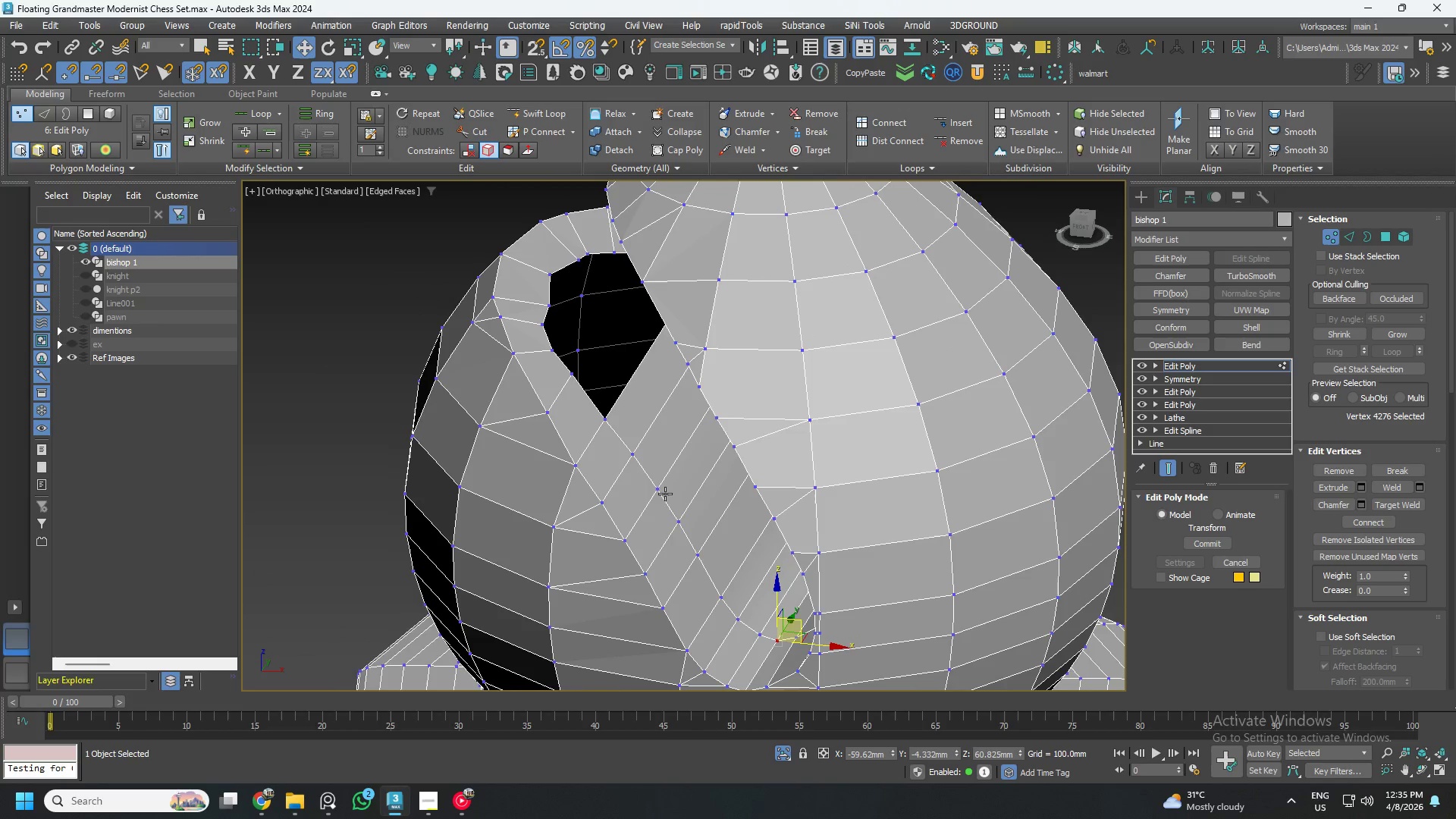 
key(2)
 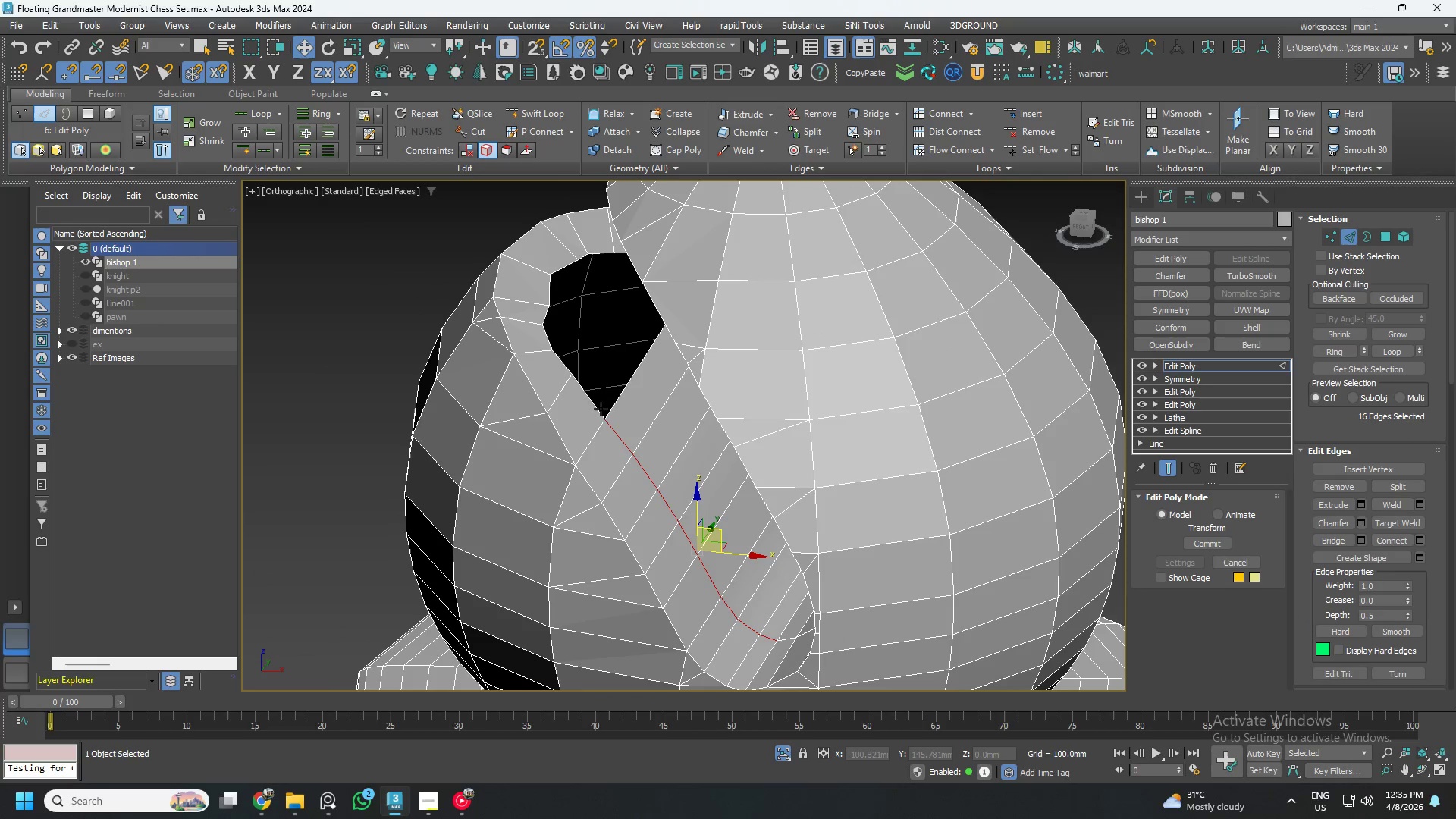 
left_click([598, 405])
 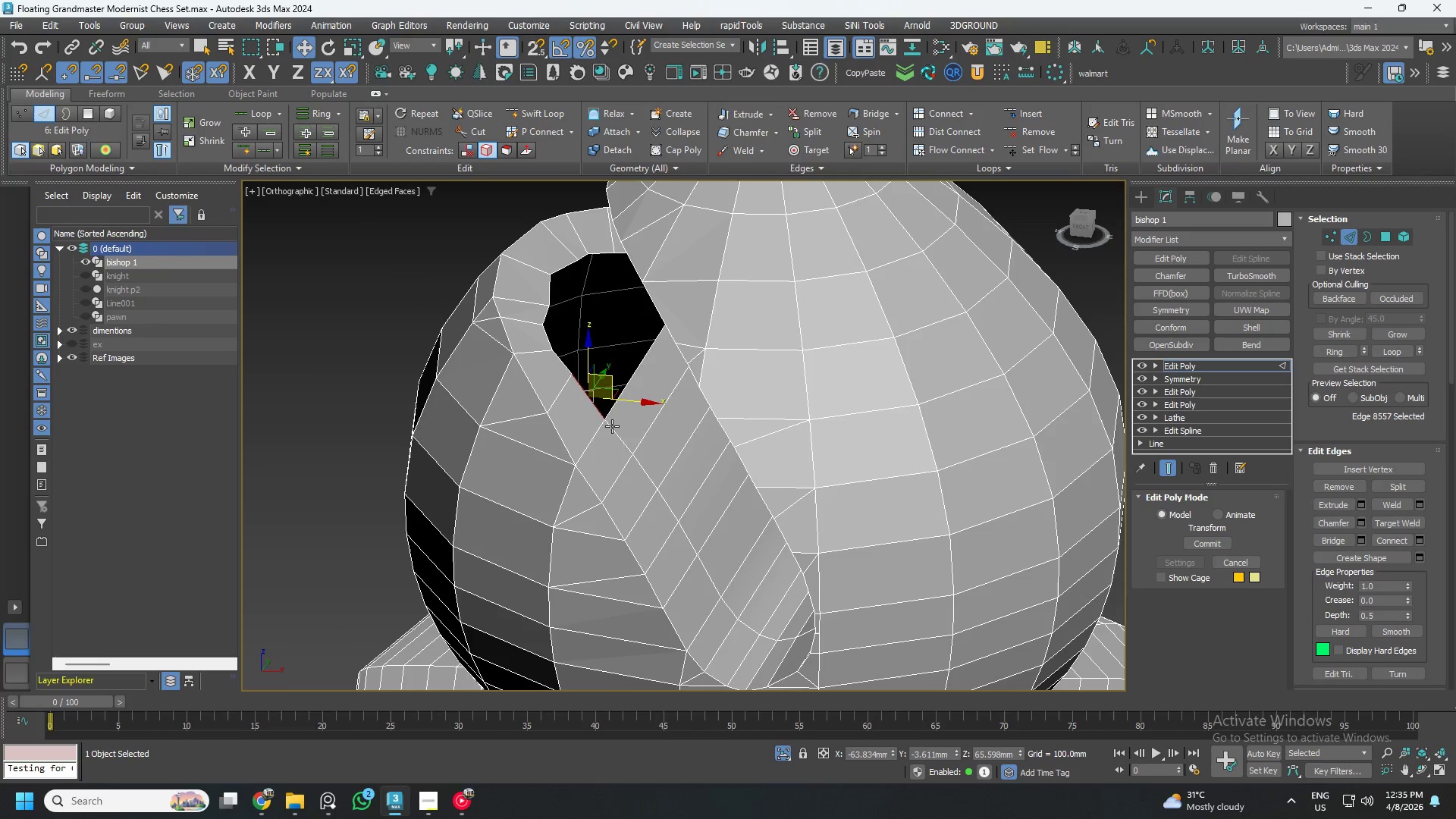 
hold_key(key=AltLeft, duration=0.69)
 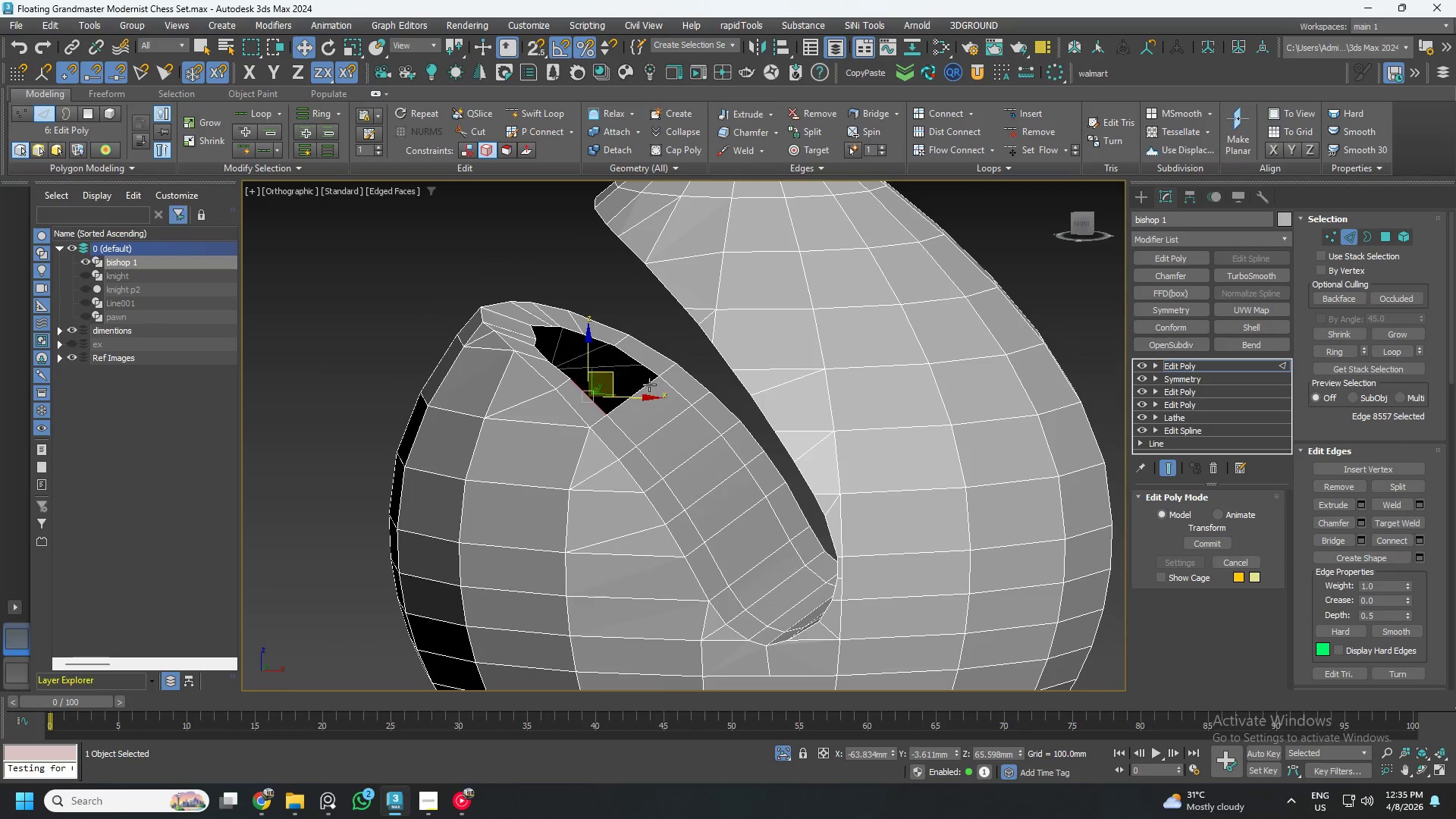 
hold_key(key=ControlLeft, duration=0.61)
left_click([626, 340])
 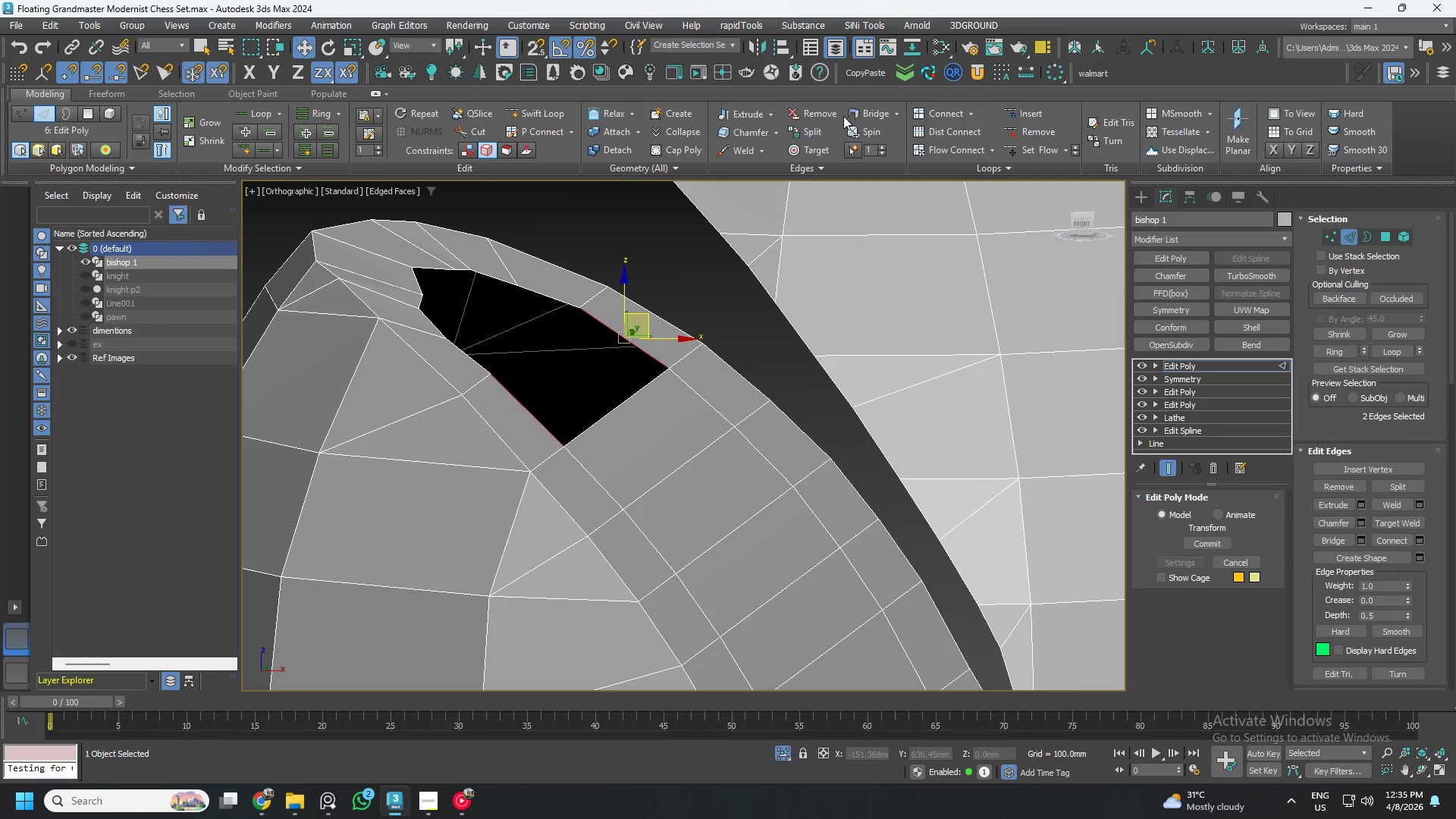 
scroll: coordinate [649, 383], scroll_direction: up, amount: 2.0
 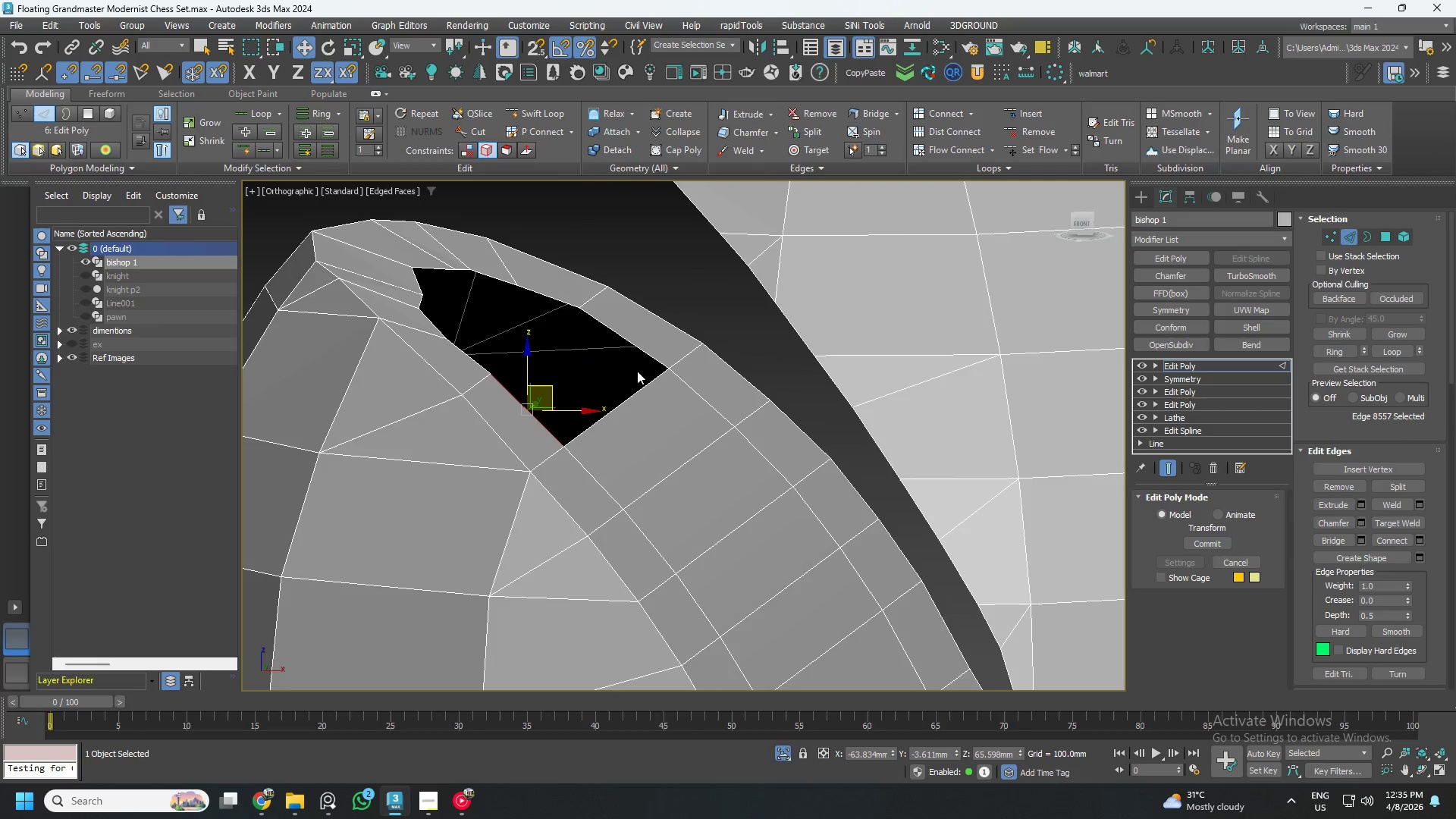 
left_click([857, 115])
 